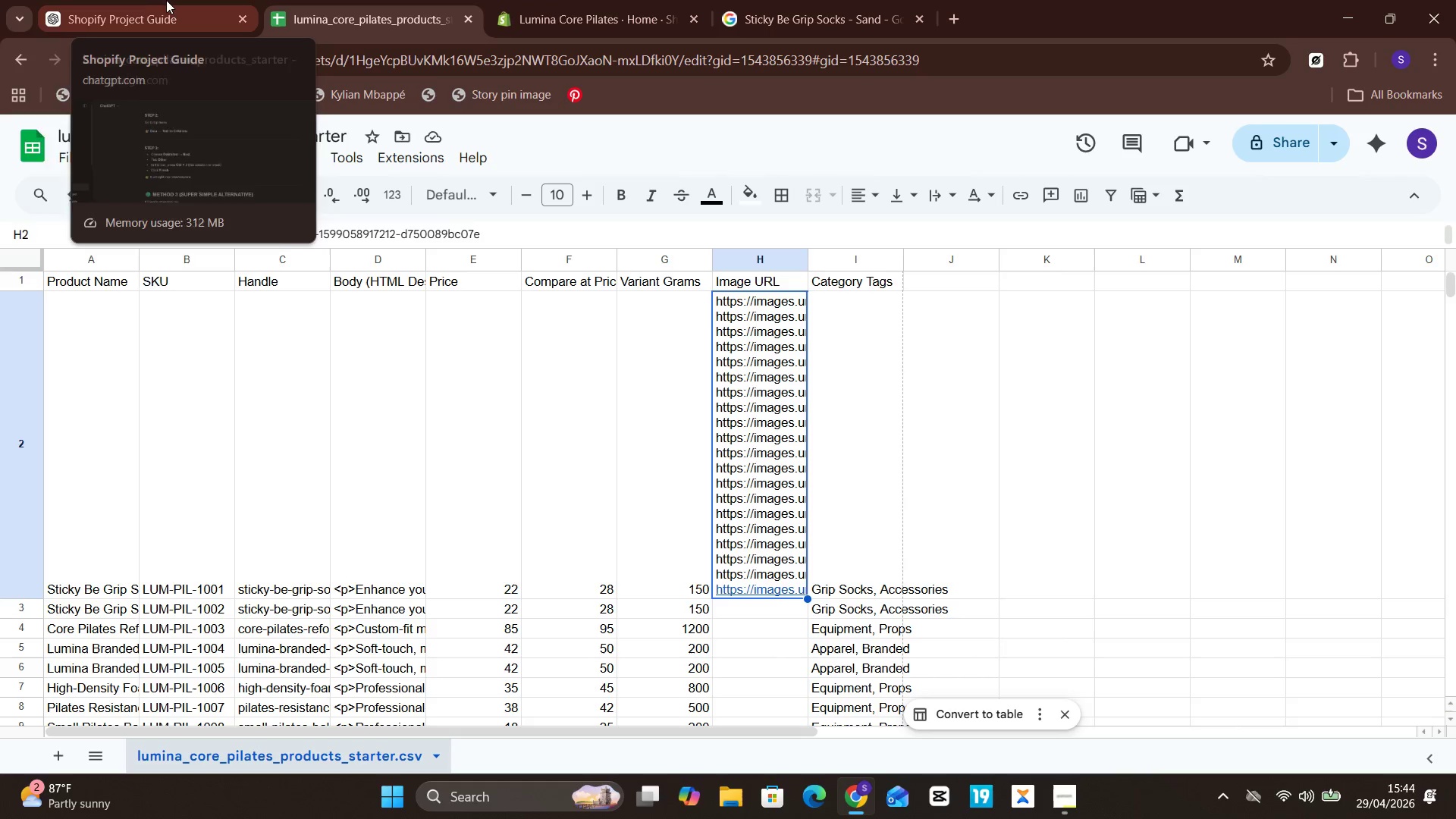 
left_click([157, 0])
 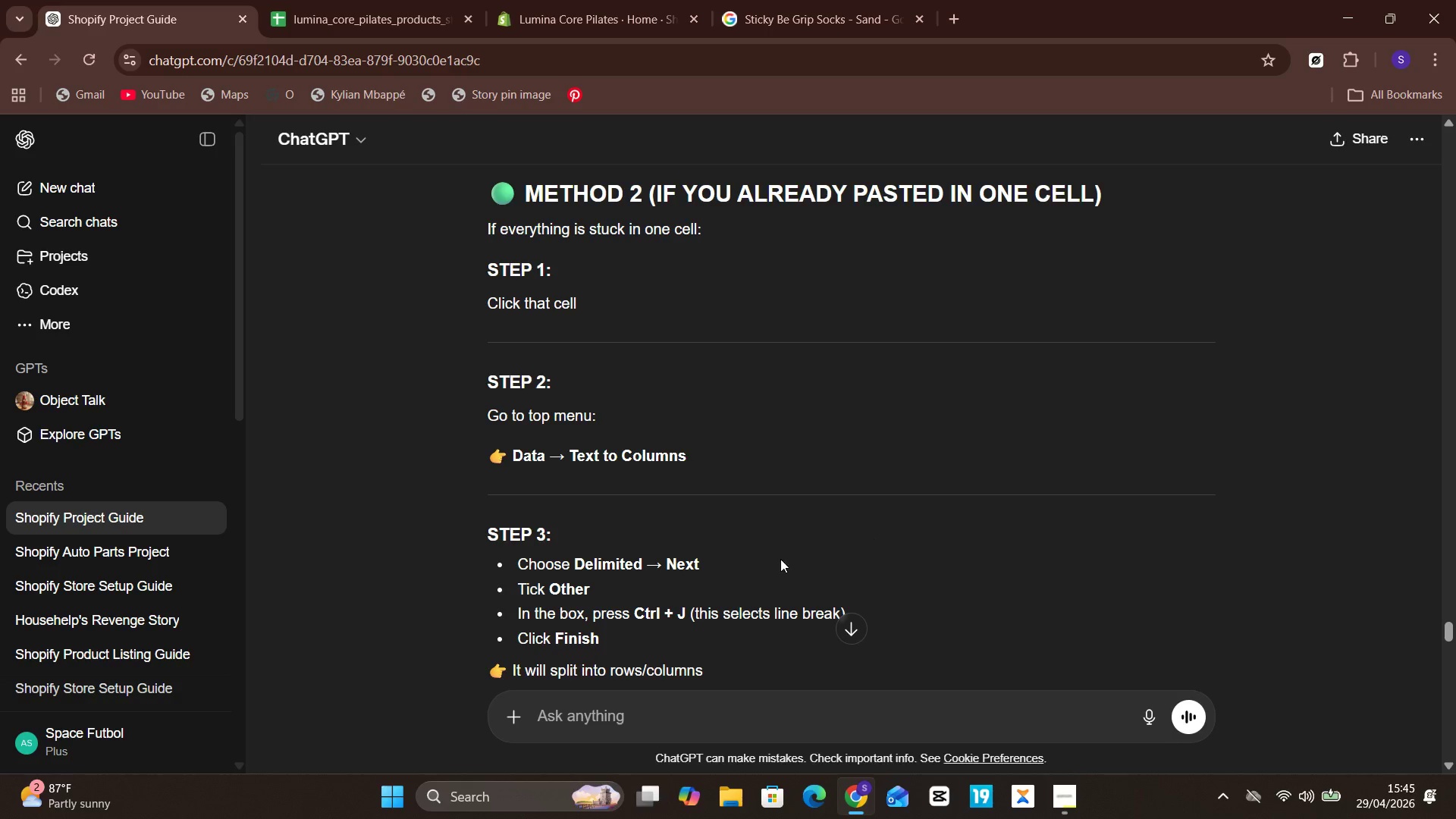 
wait(11.31)
 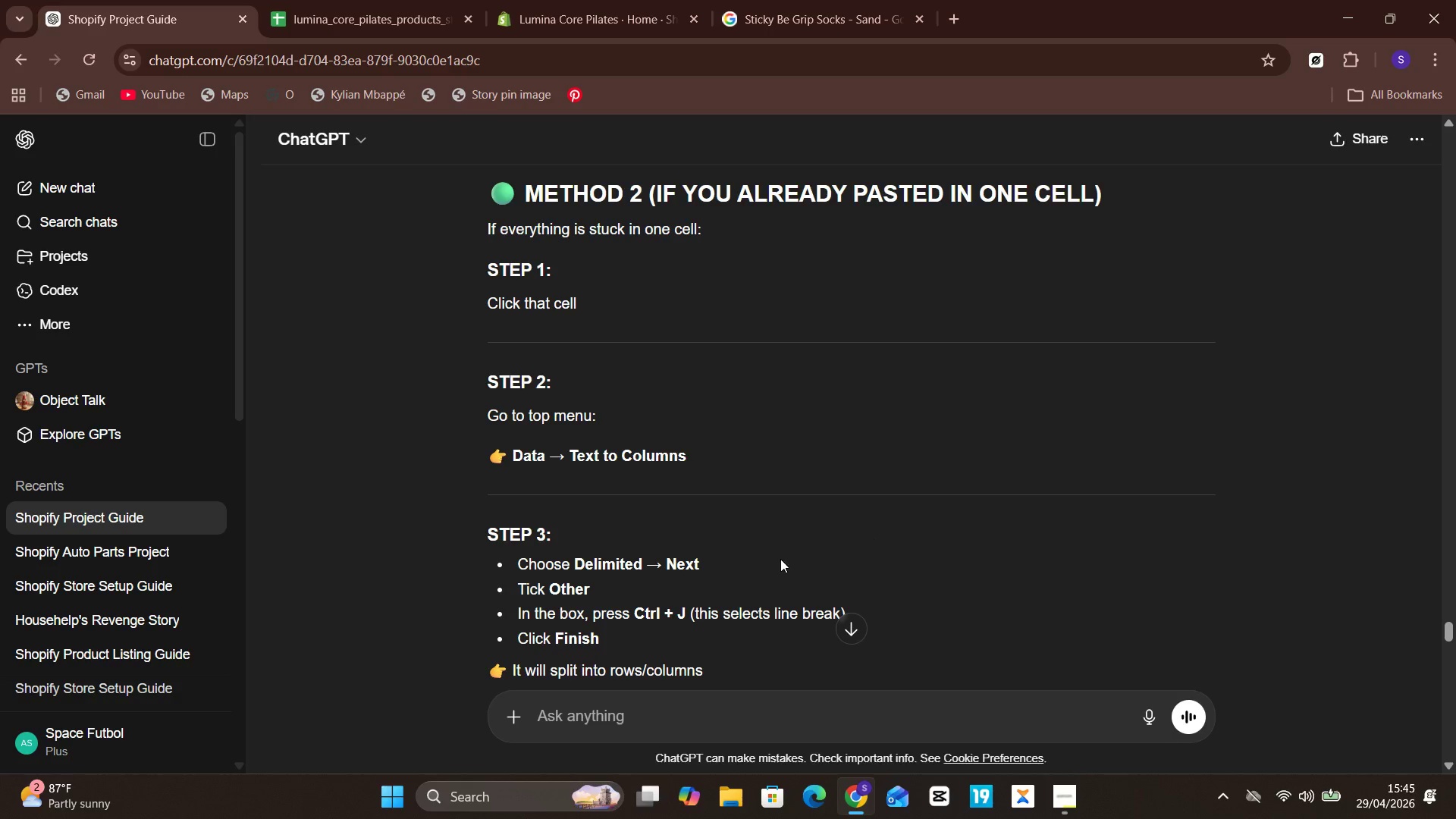 
left_click([381, 0])
 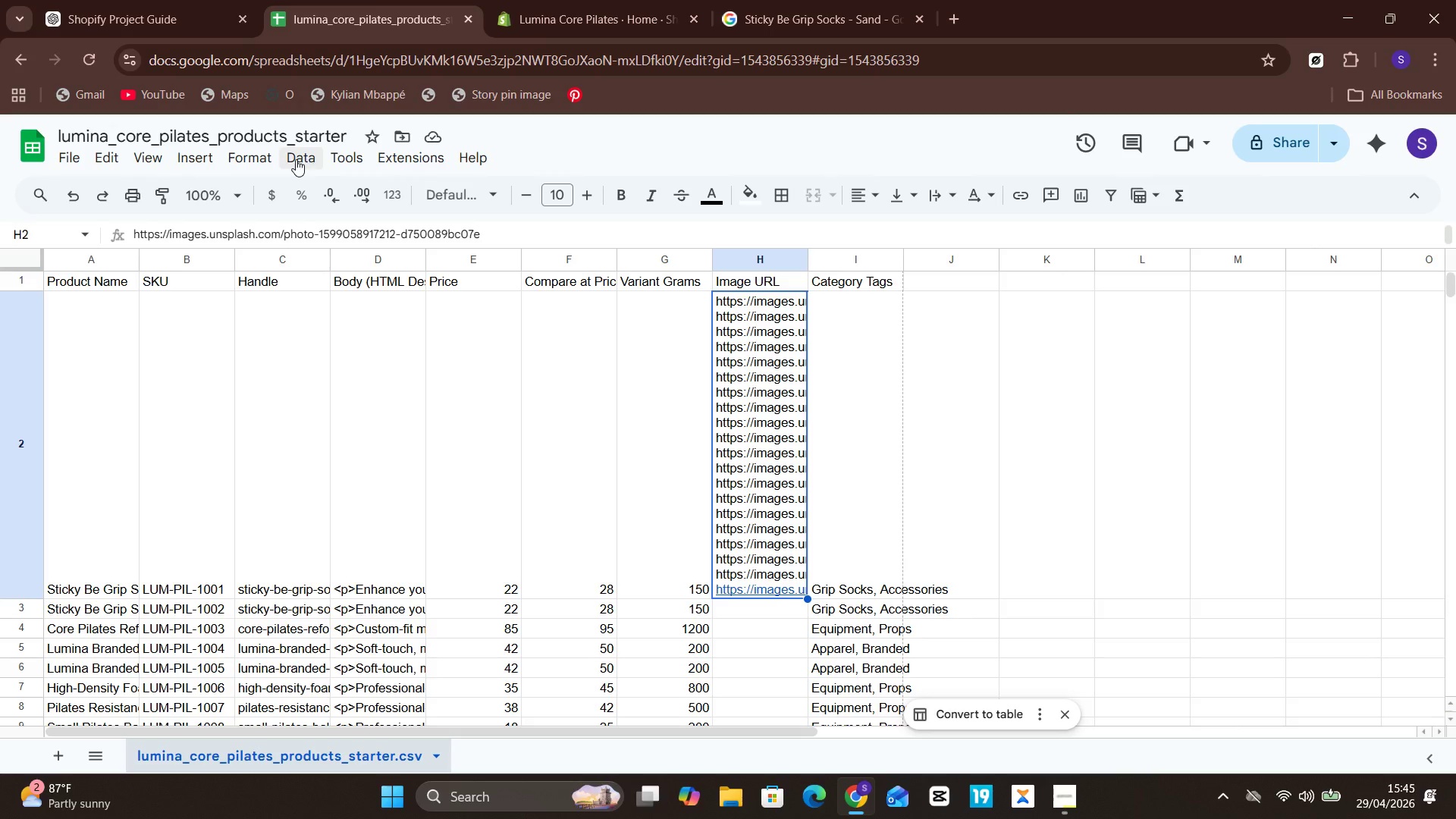 
left_click([256, 158])
 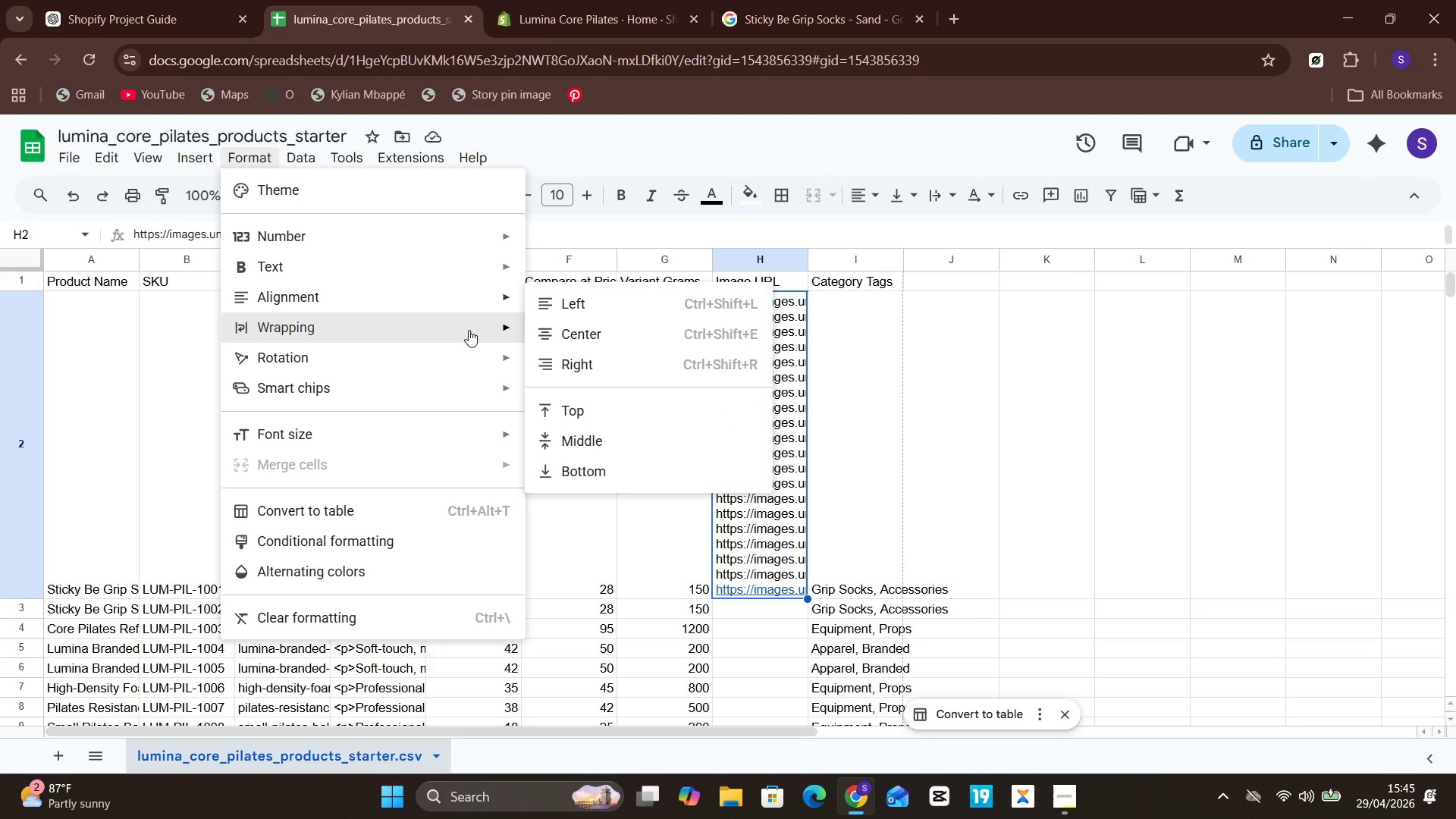 
mouse_move([448, 416])
 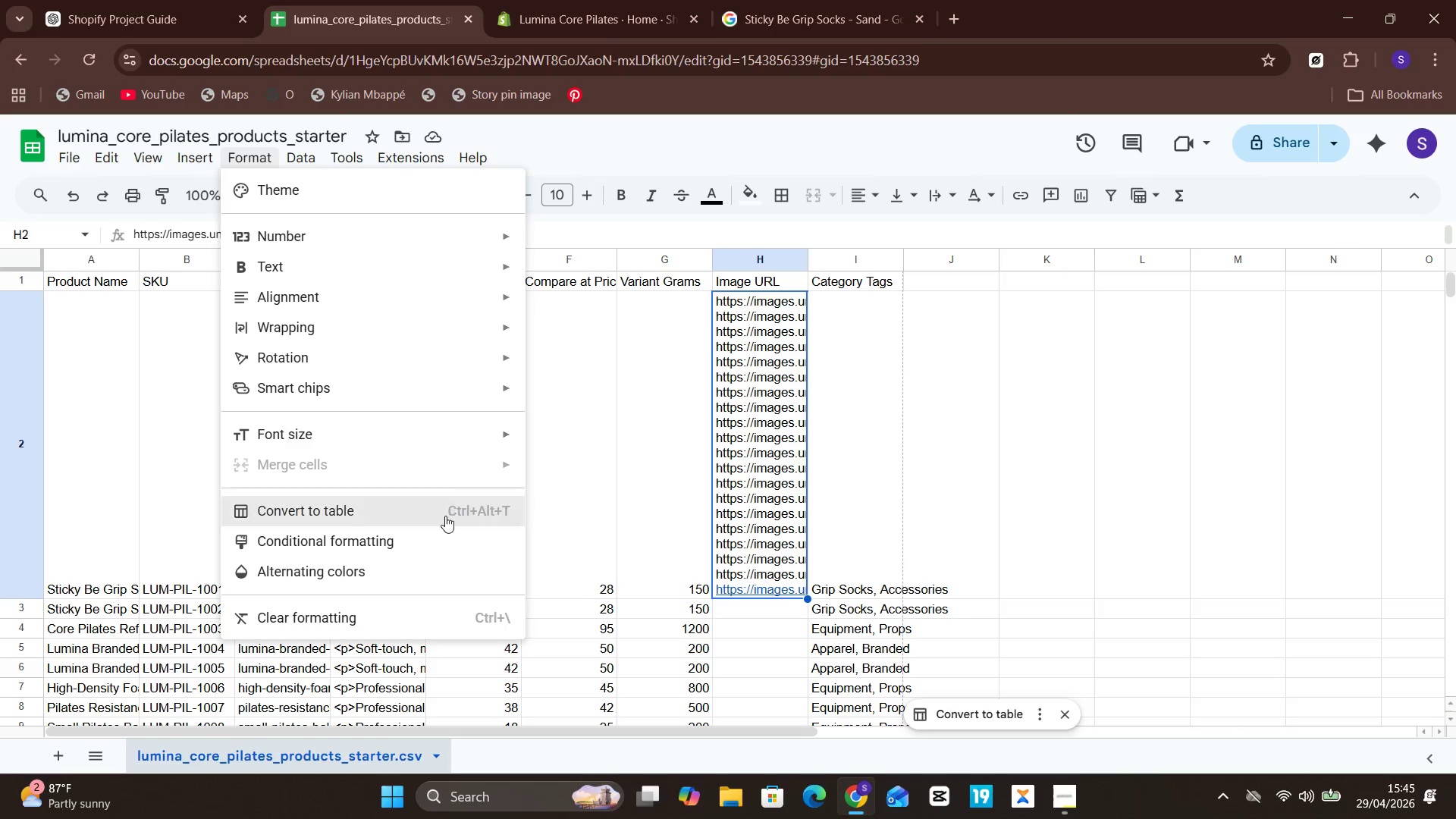 
mouse_move([435, 505])
 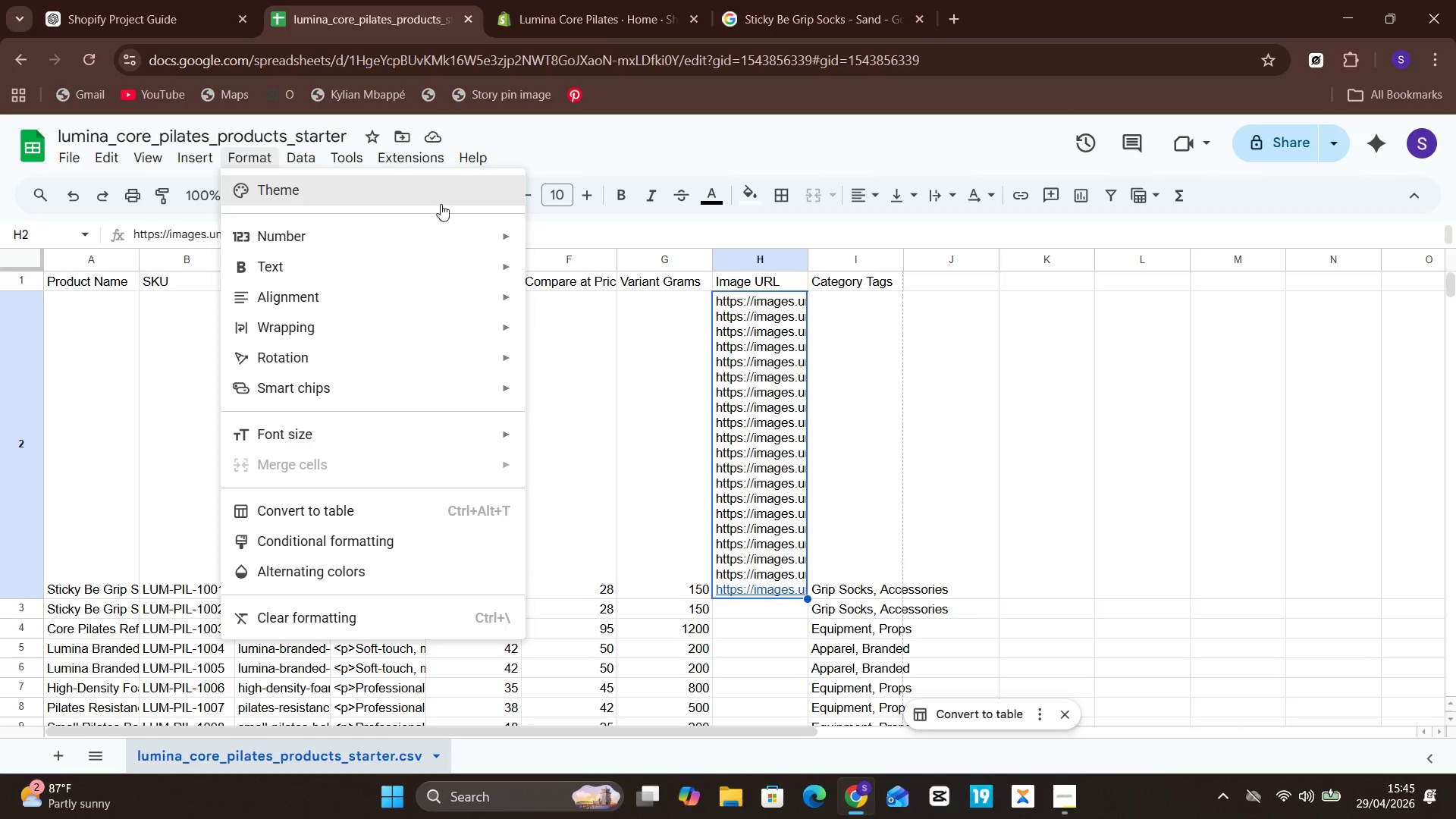 
mouse_move([420, 271])
 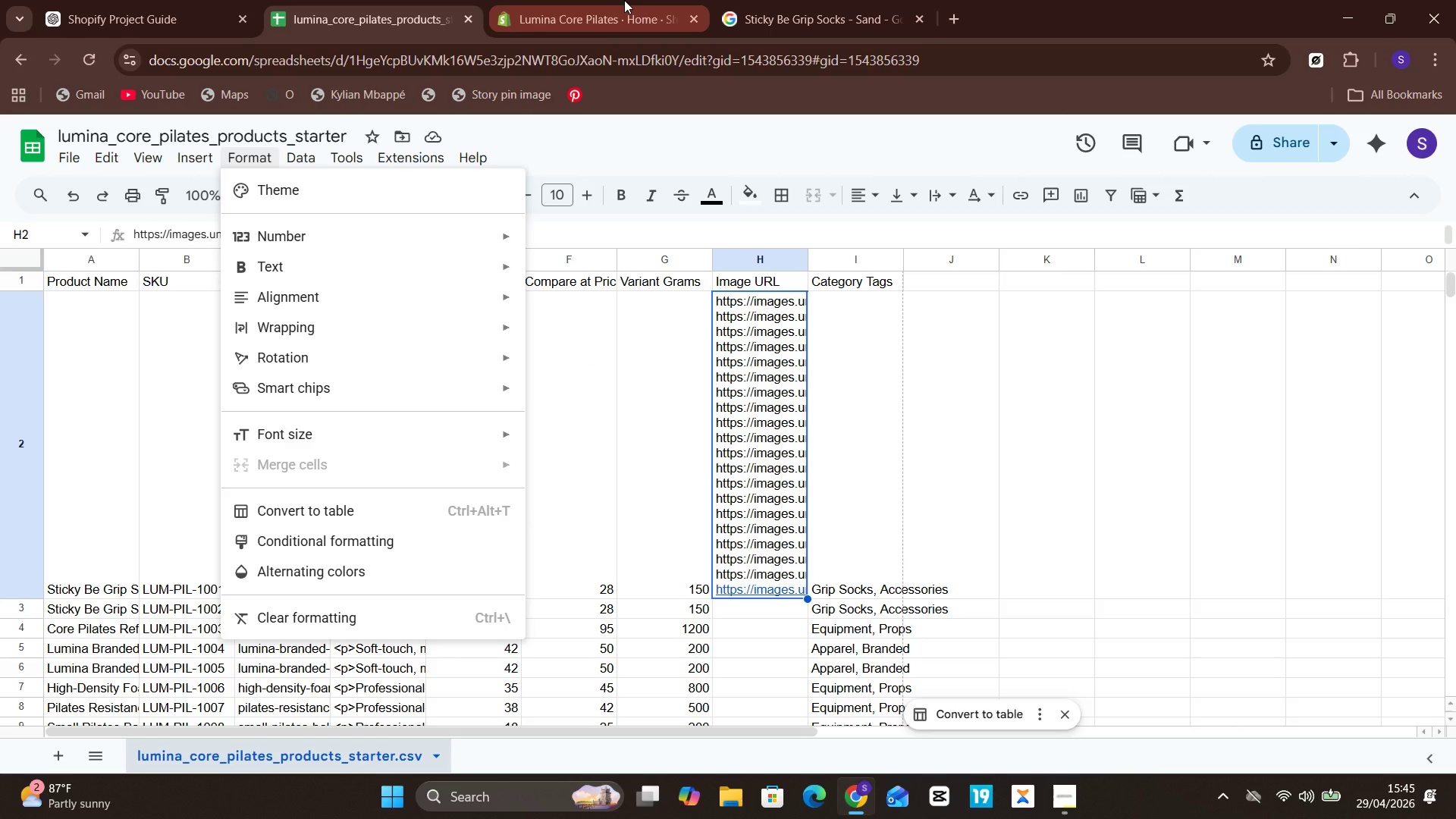 
left_click([624, 0])
 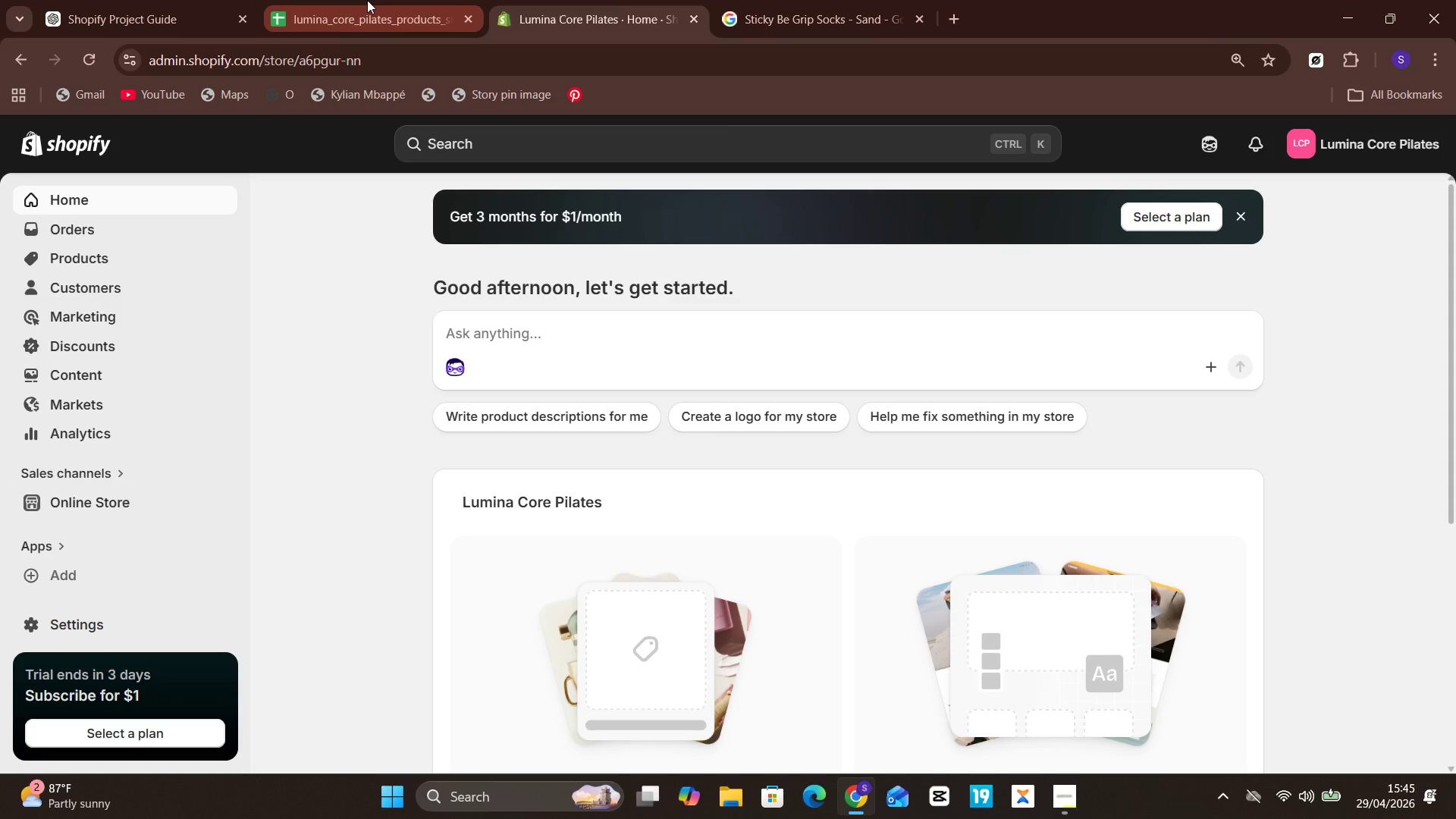 
left_click([343, 22])
 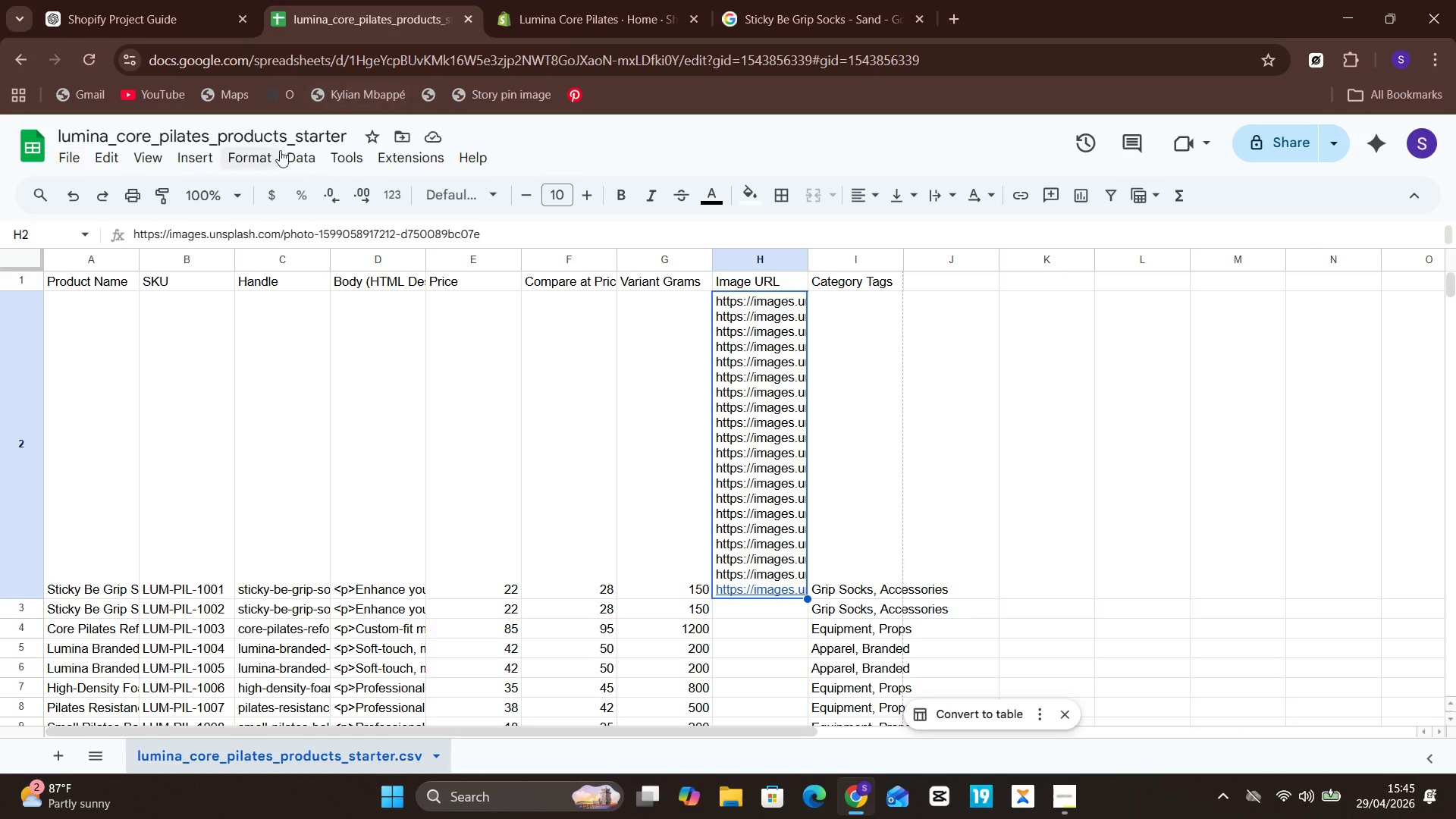 
left_click([300, 155])
 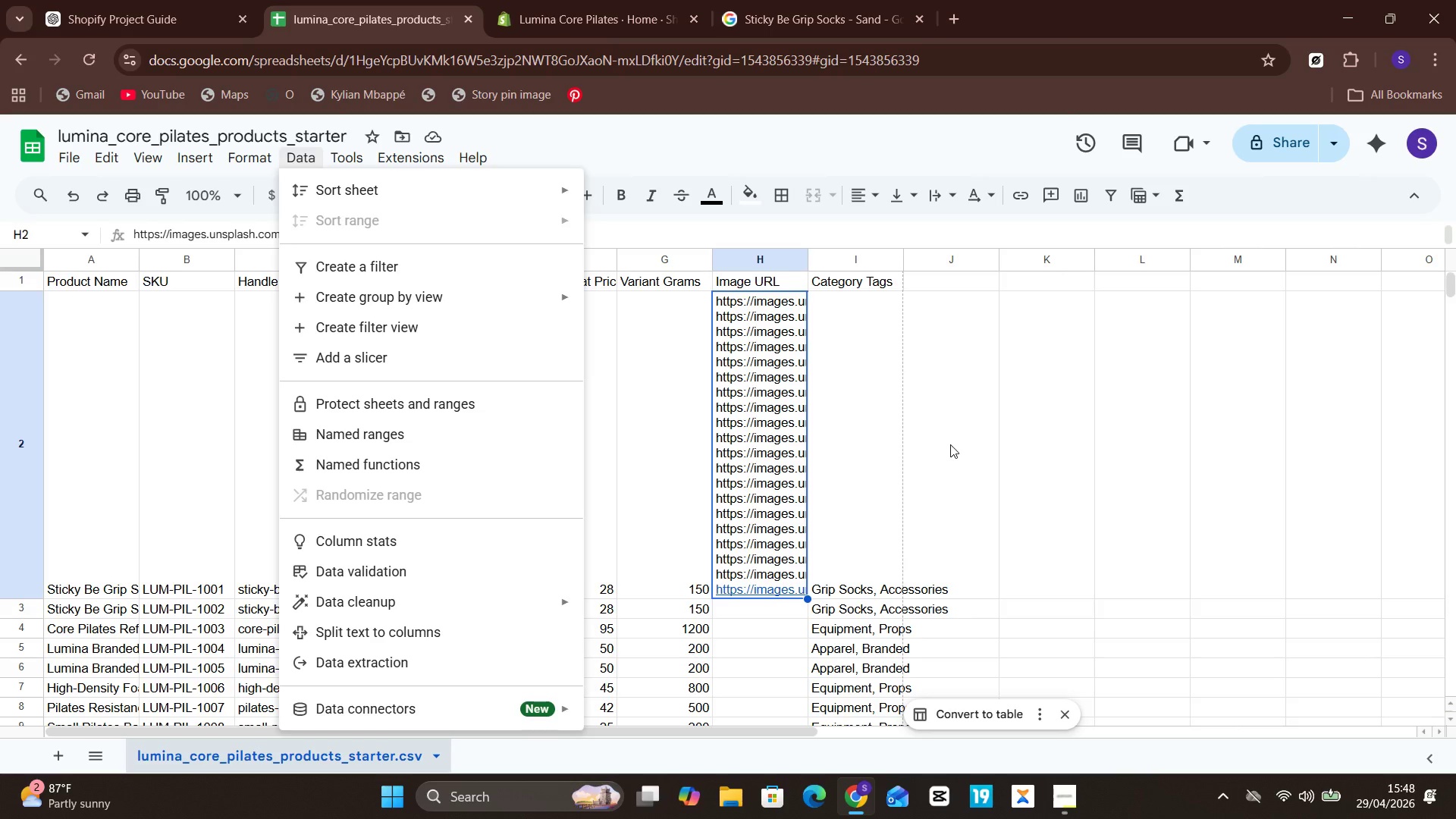 
wait(172.17)
 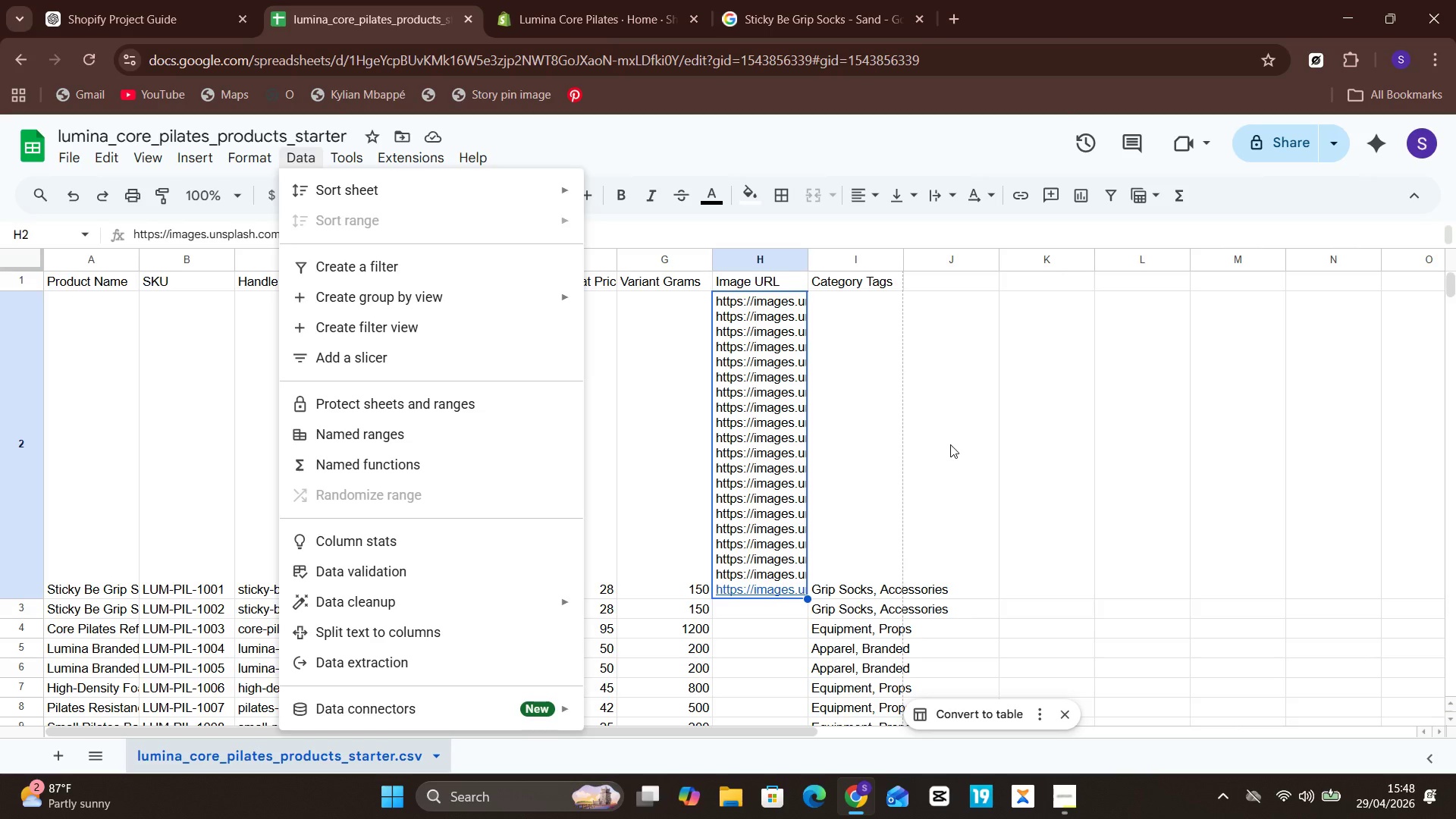 
left_click([495, 624])
 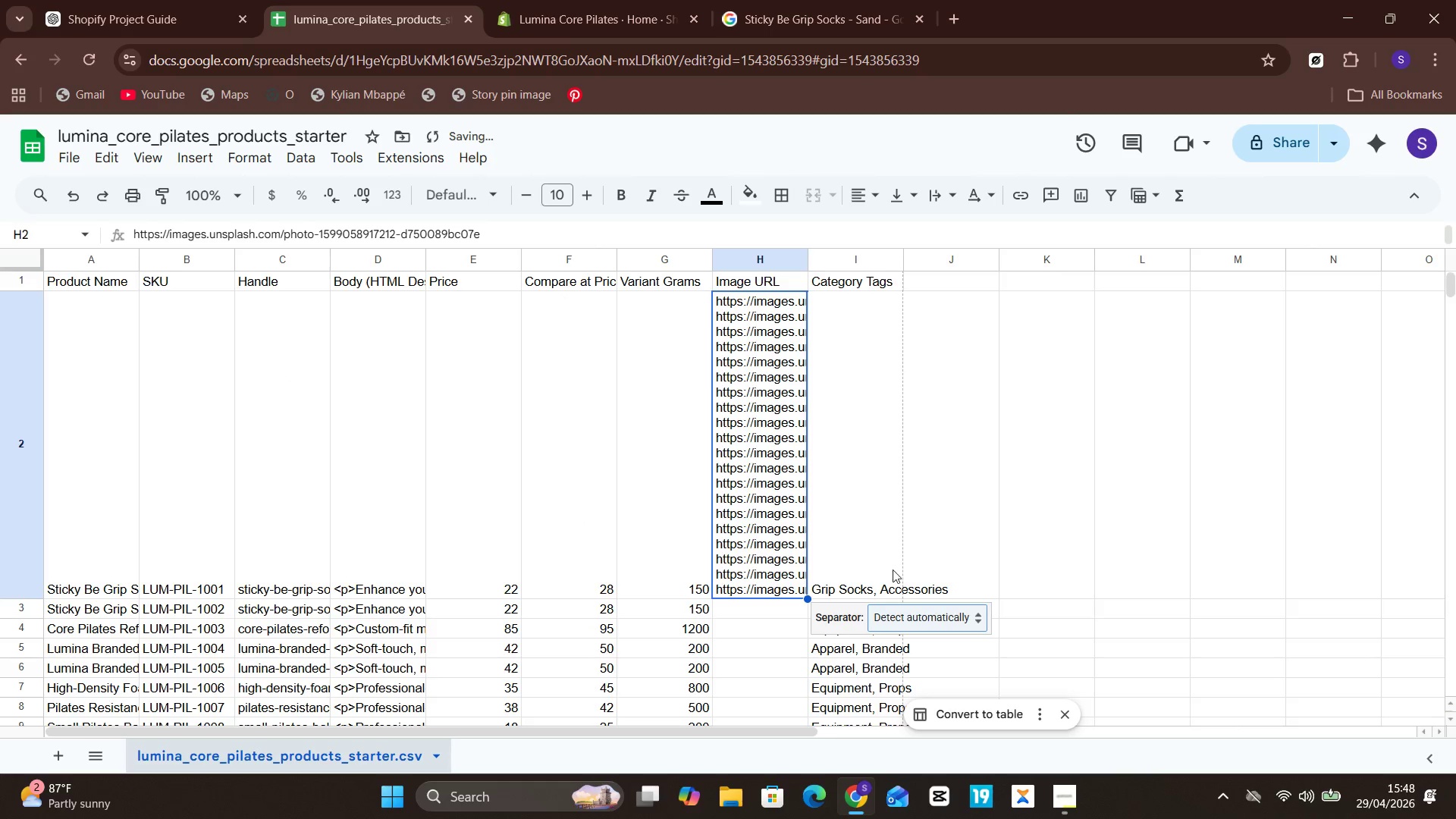 
left_click([894, 614])
 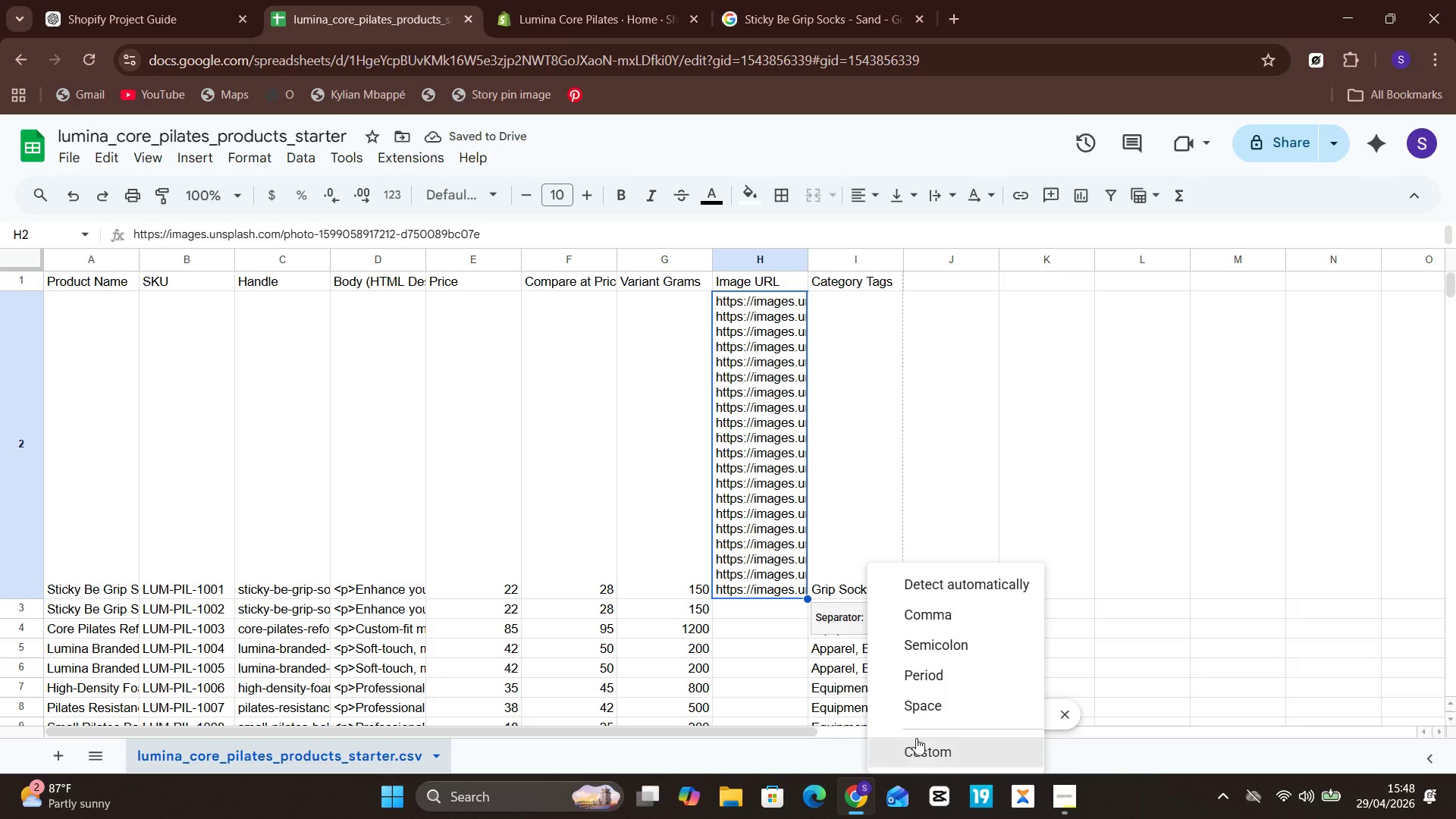 
left_click([917, 742])
 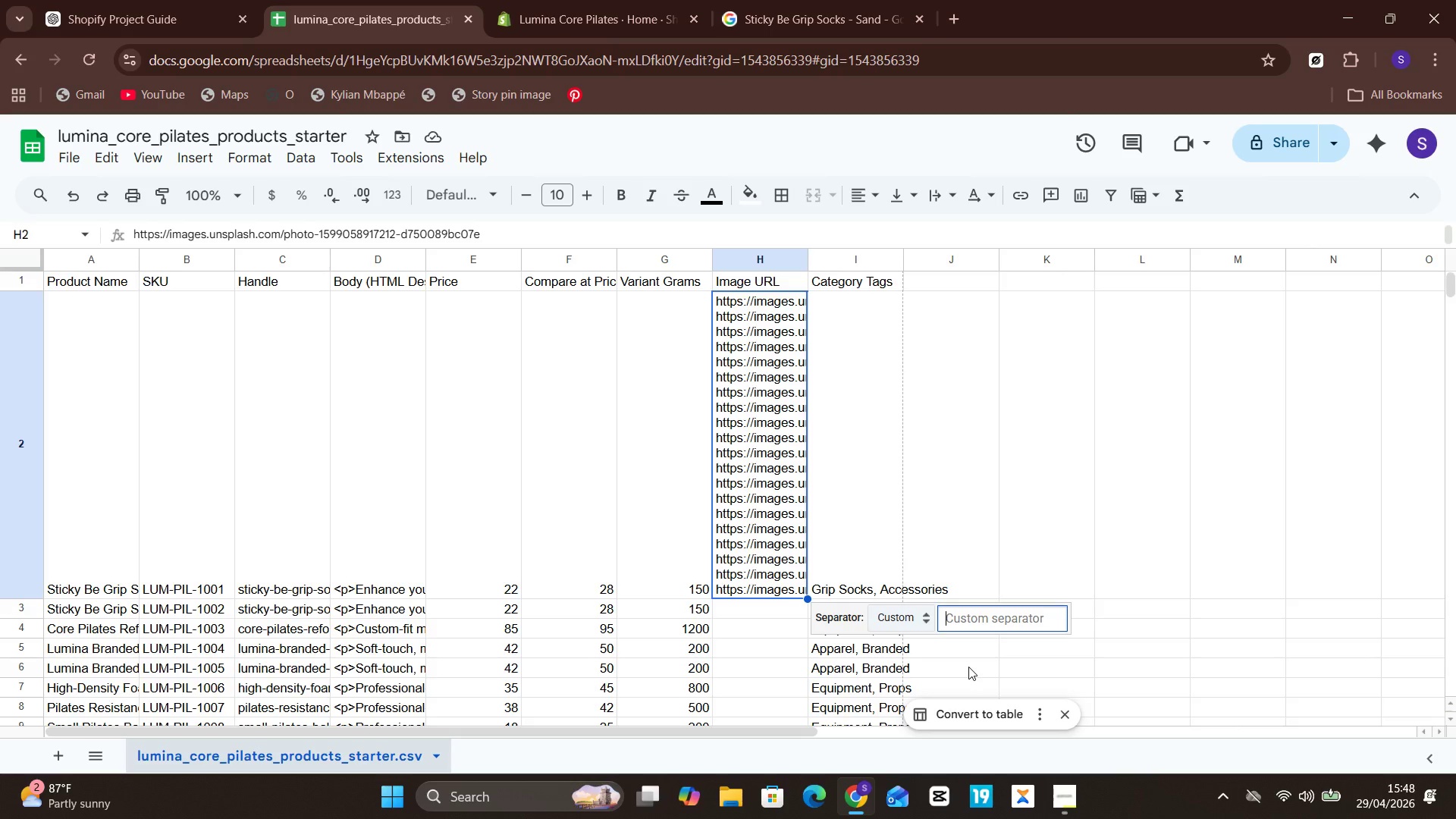 
key(Control+Enter)
 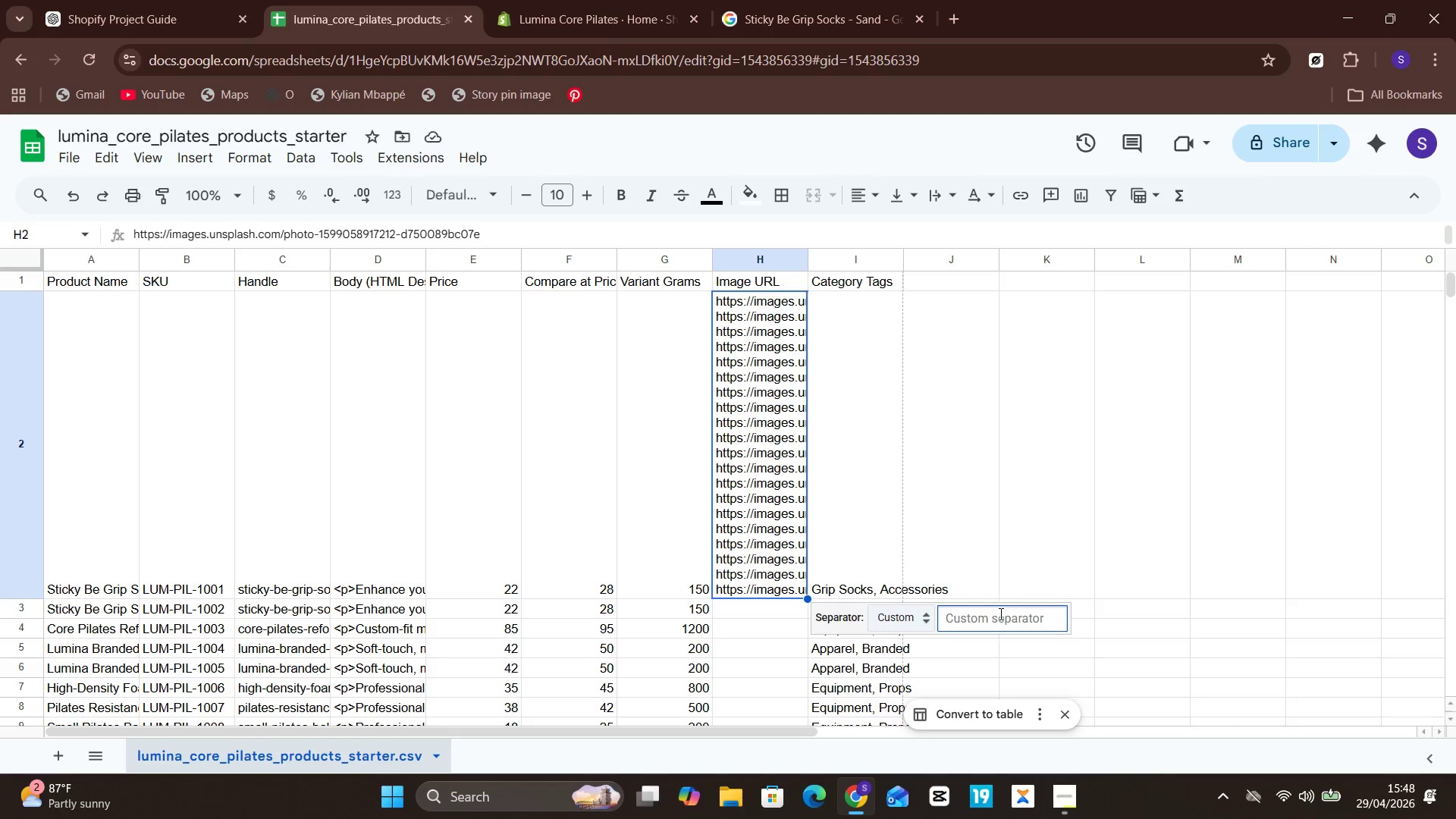 
left_click([1000, 610])
 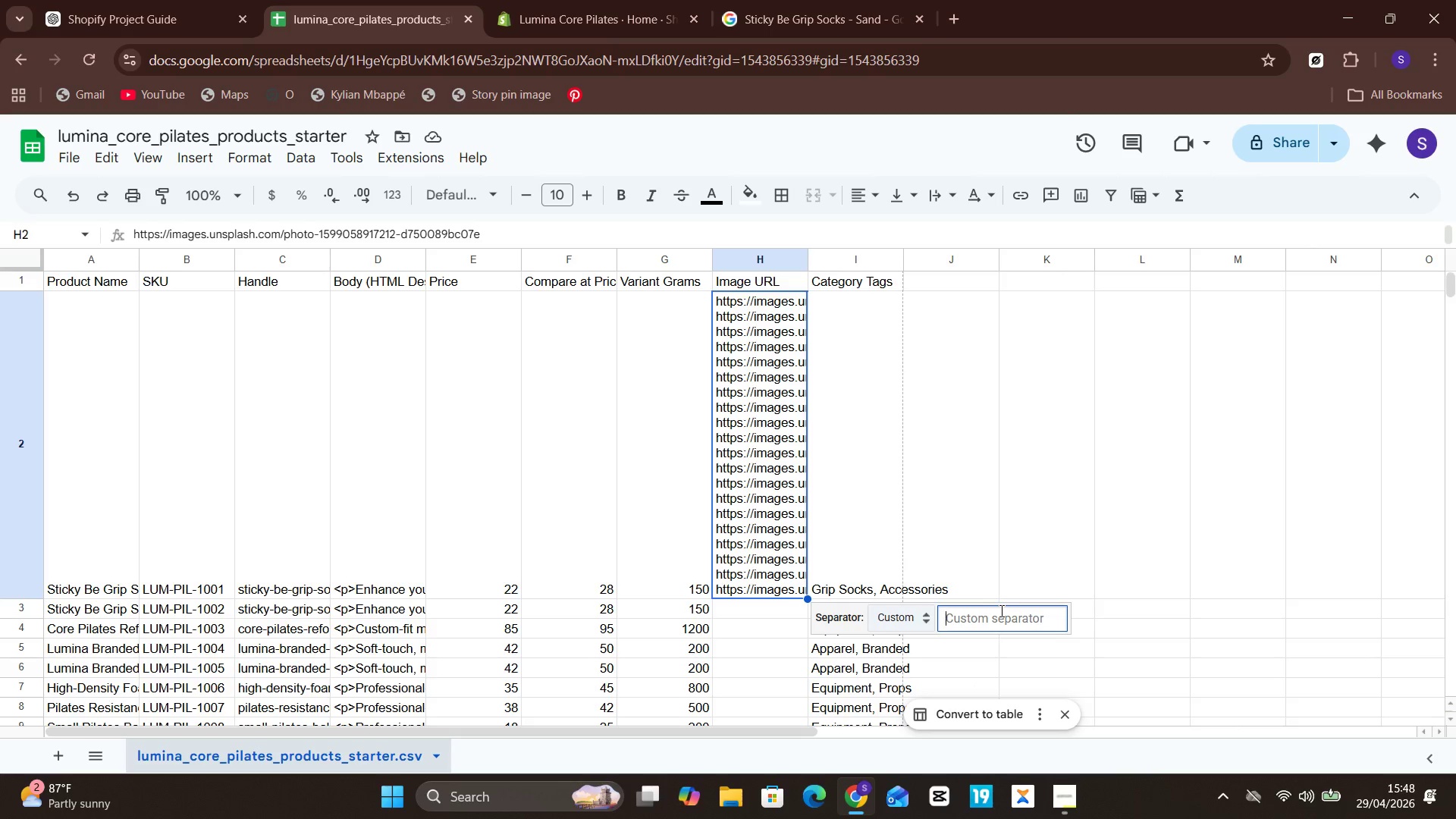 
hold_key(key=Enter, duration=0.55)
 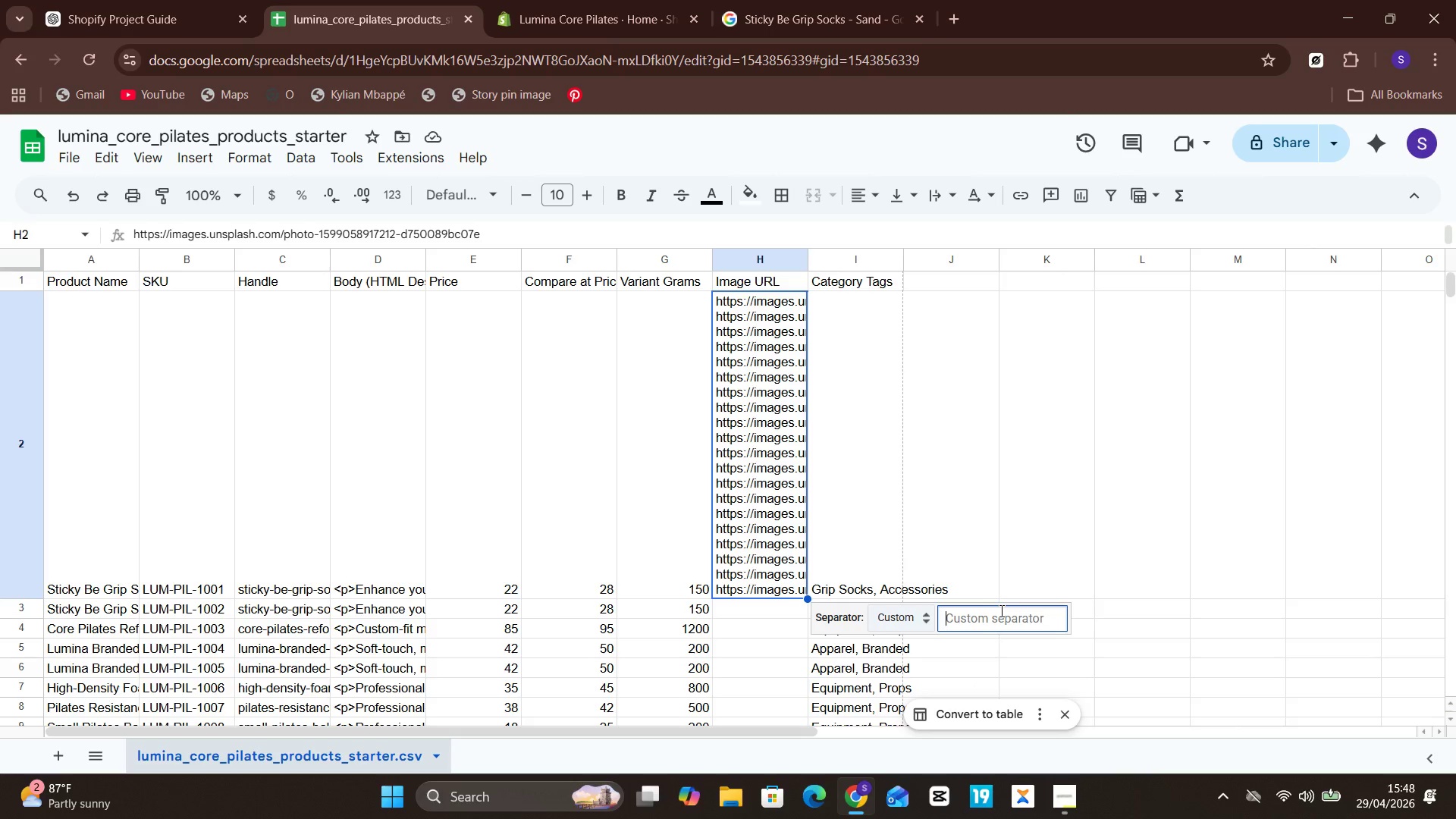 
key(Control+Enter)
 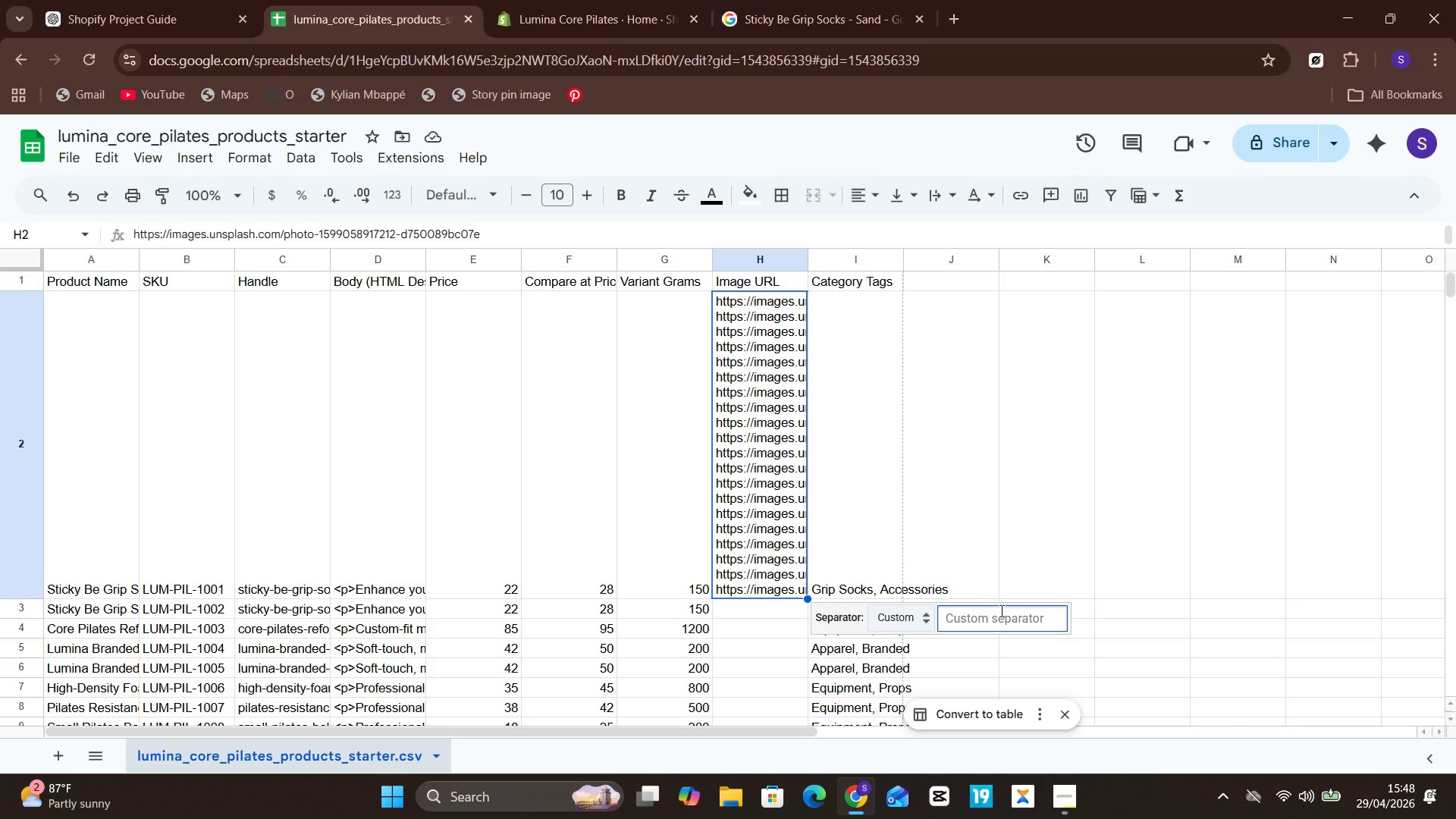 
key(Control+Enter)
 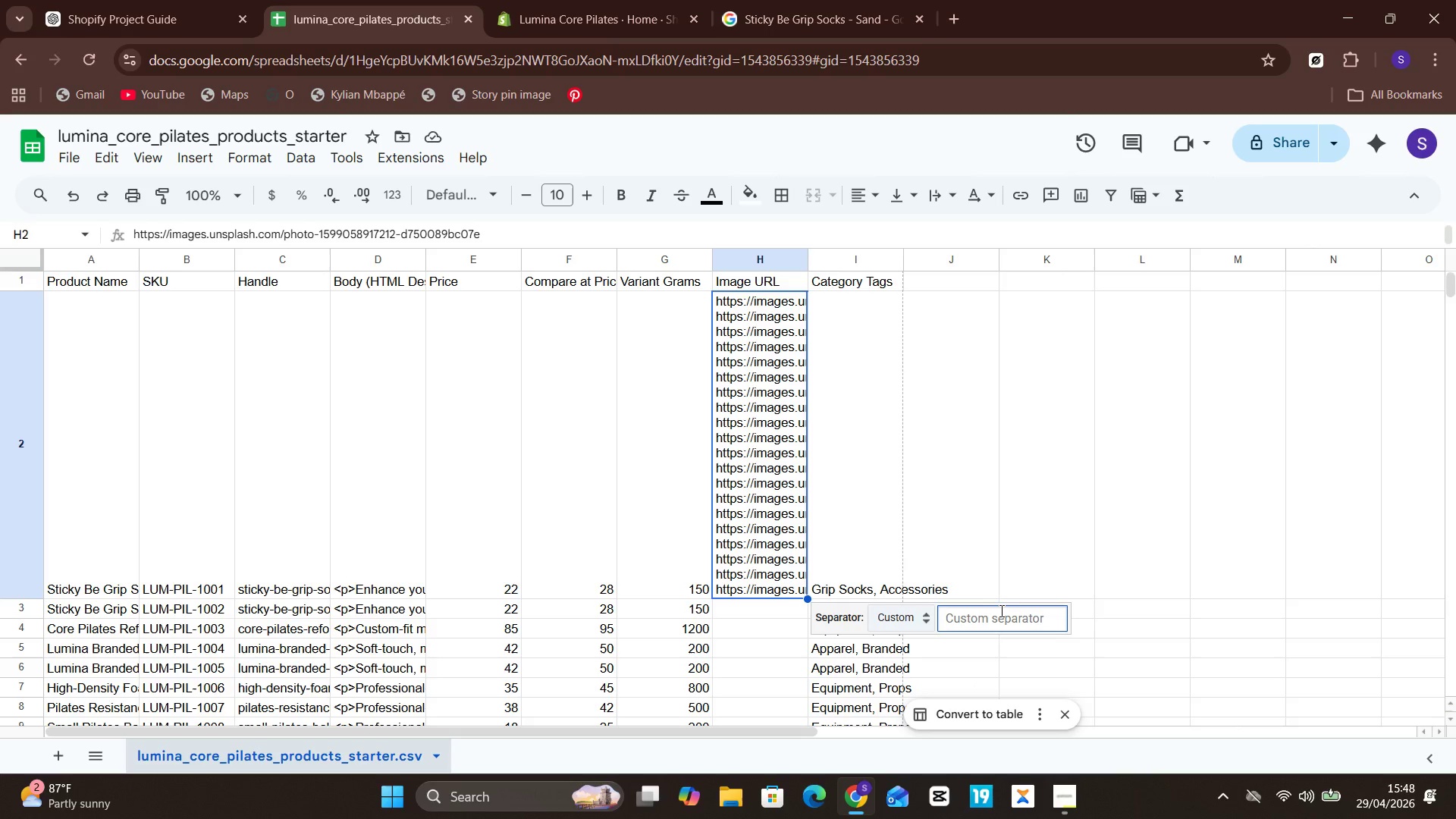 
key(Control+Enter)
 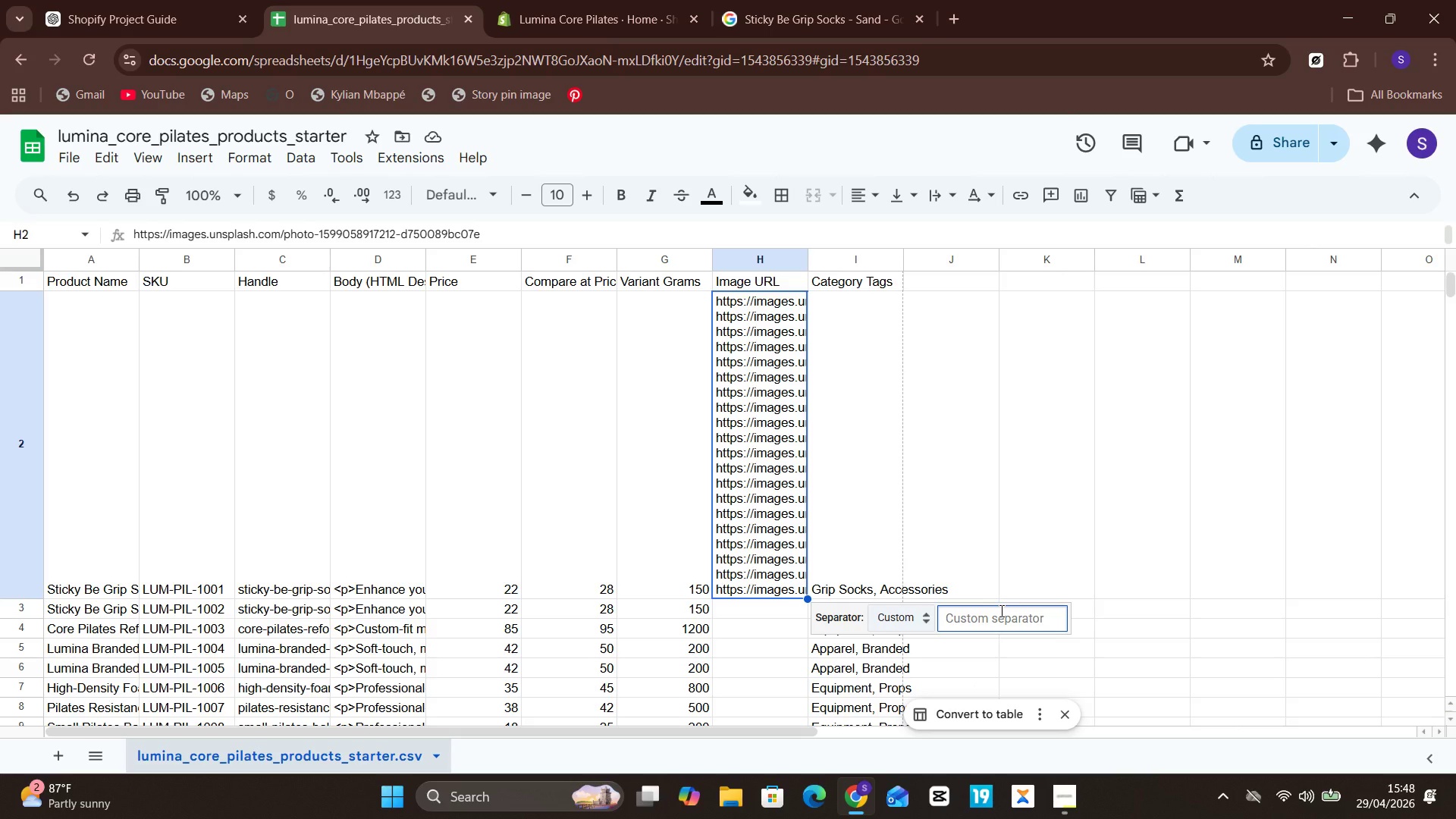 
key(Control+Enter)
 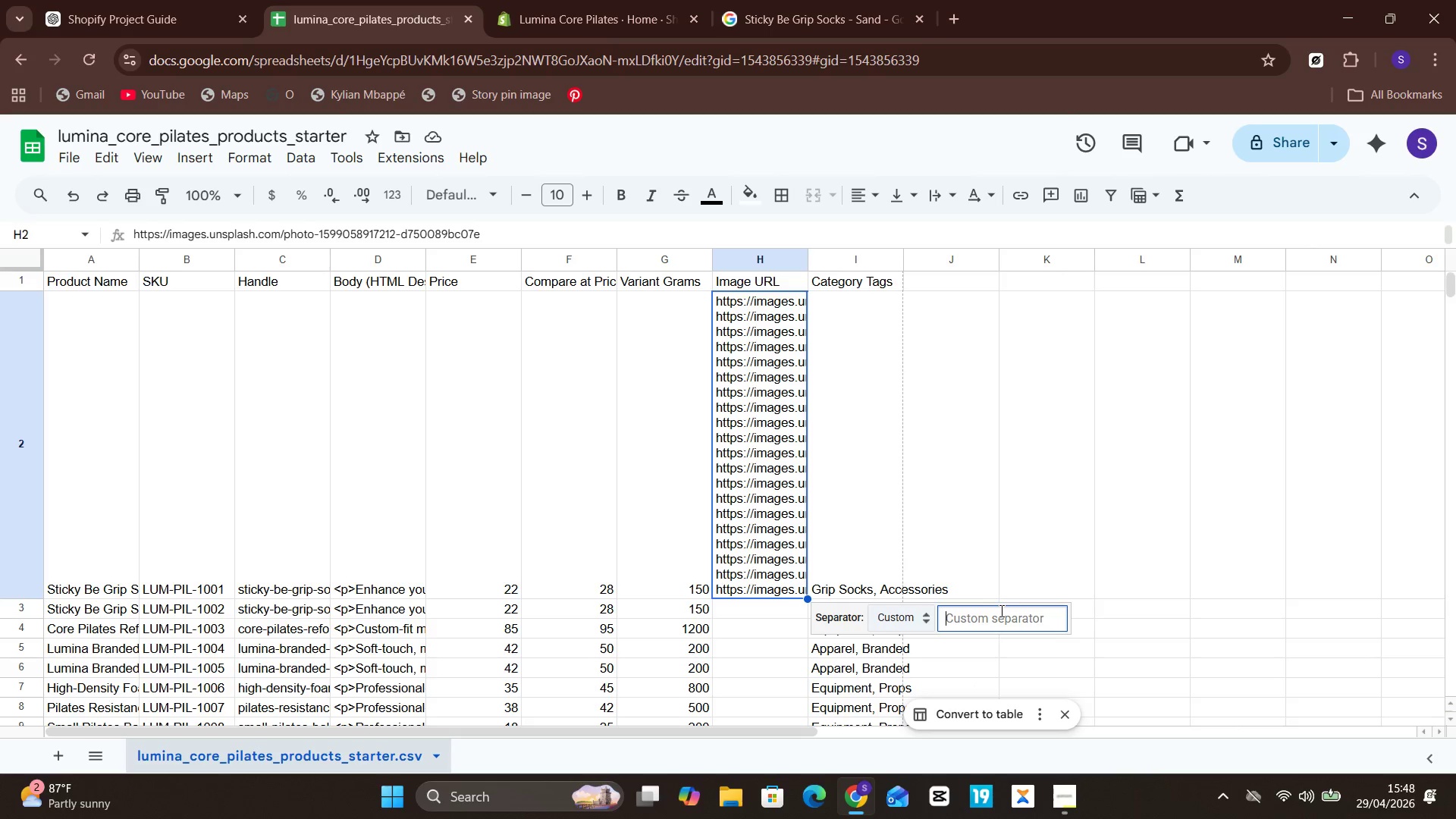 
key(Control+Enter)
 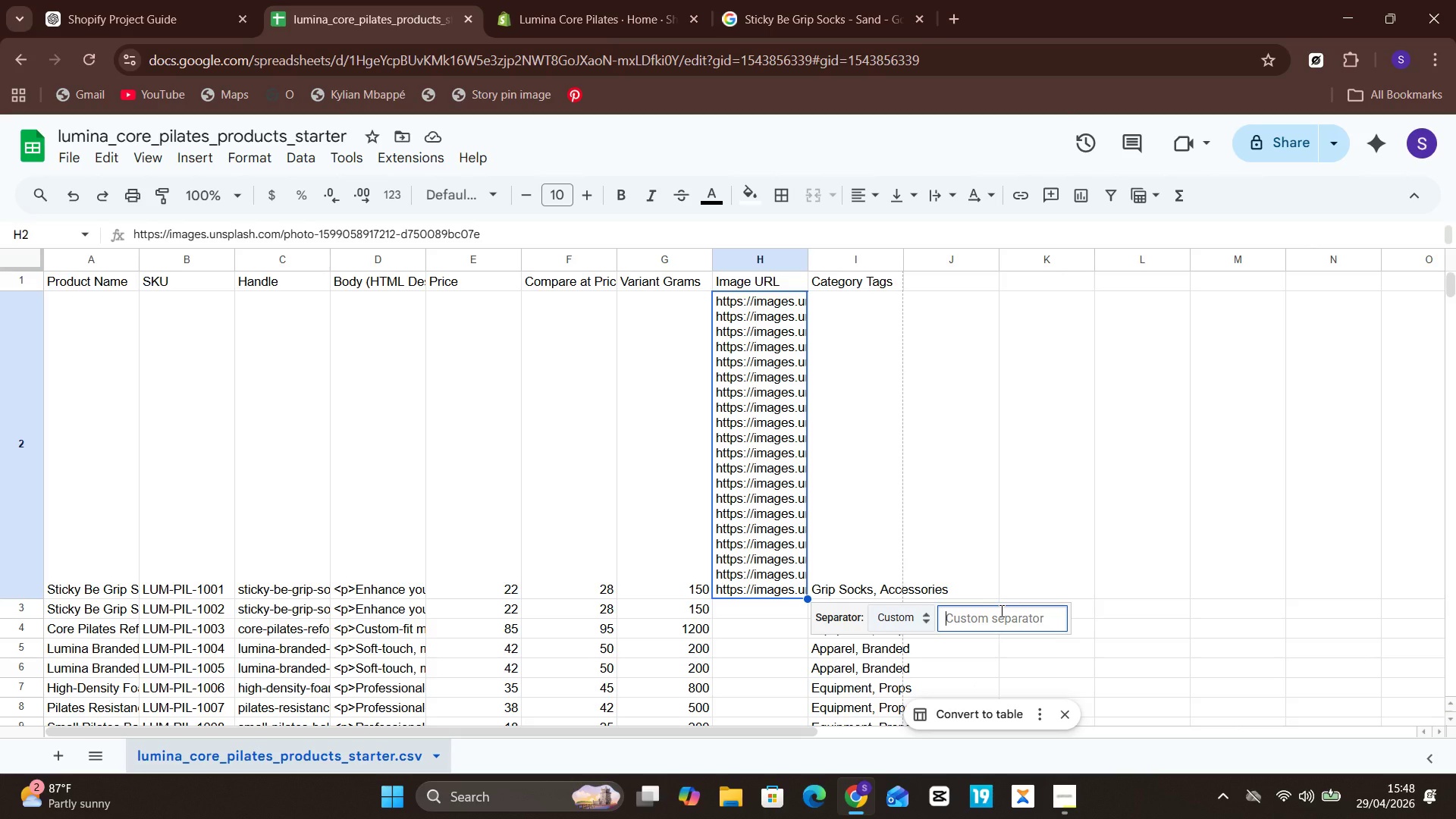 
key(Control+Enter)
 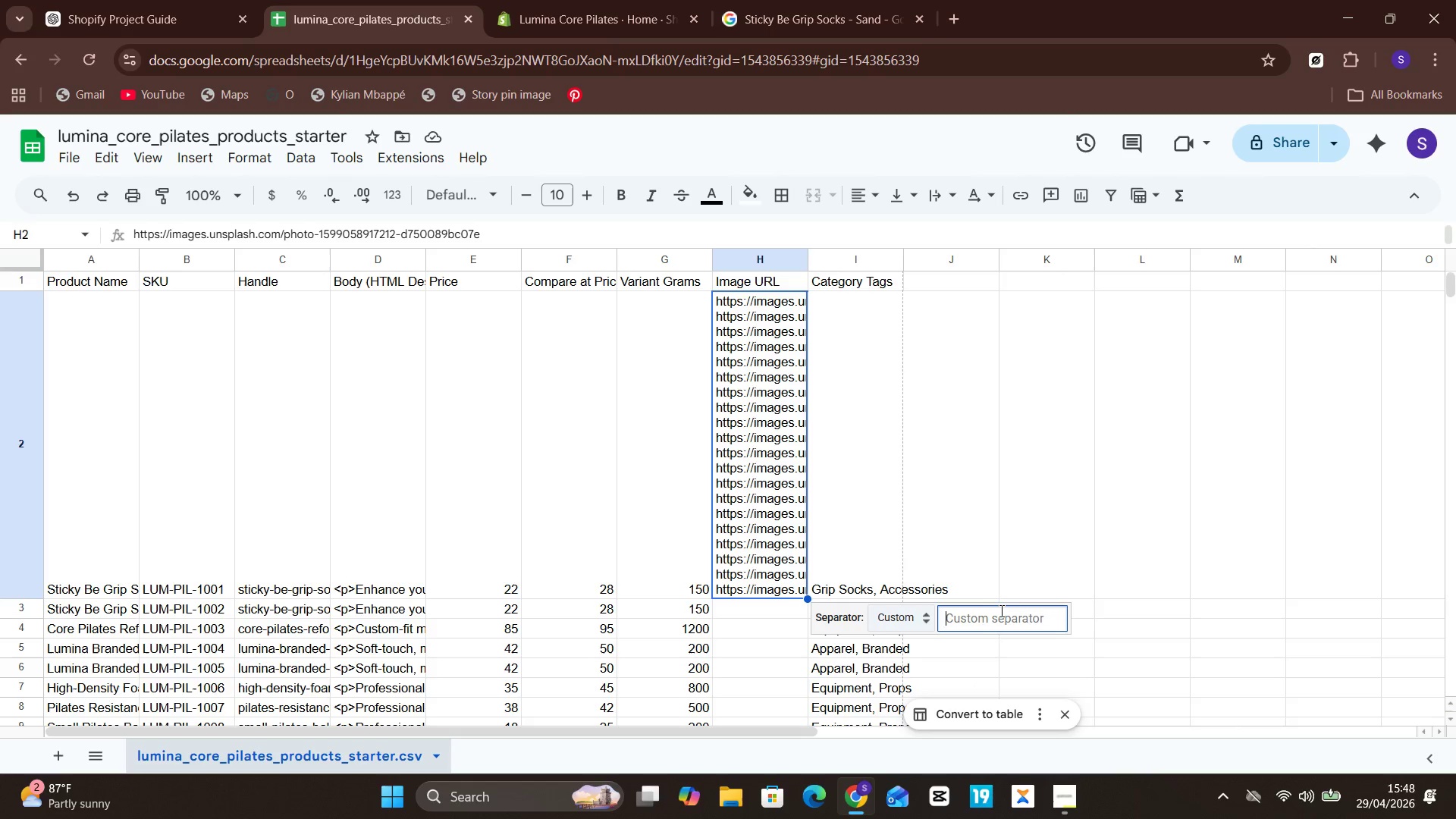 
key(Control+Enter)
 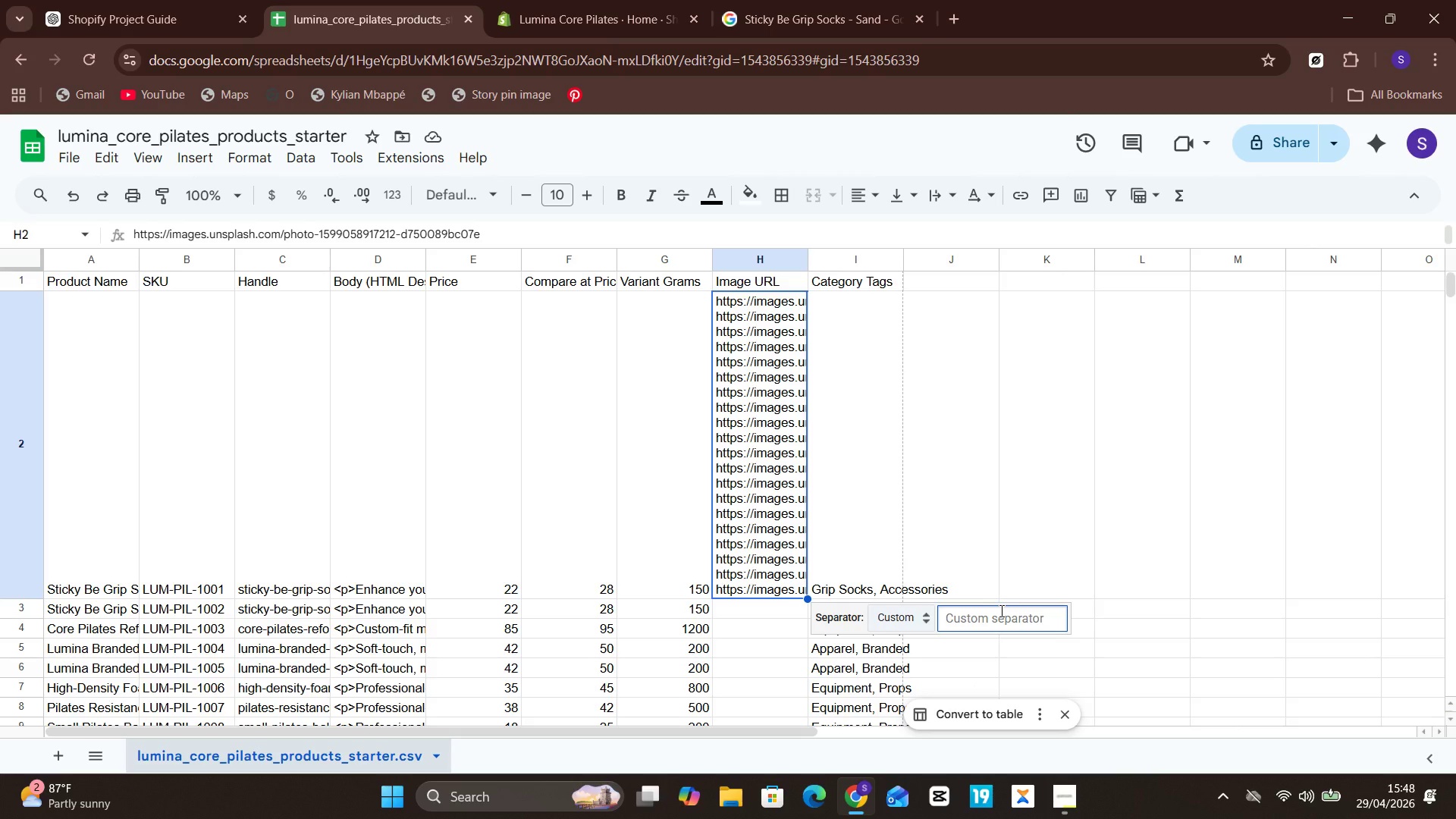 
key(Control+Enter)
 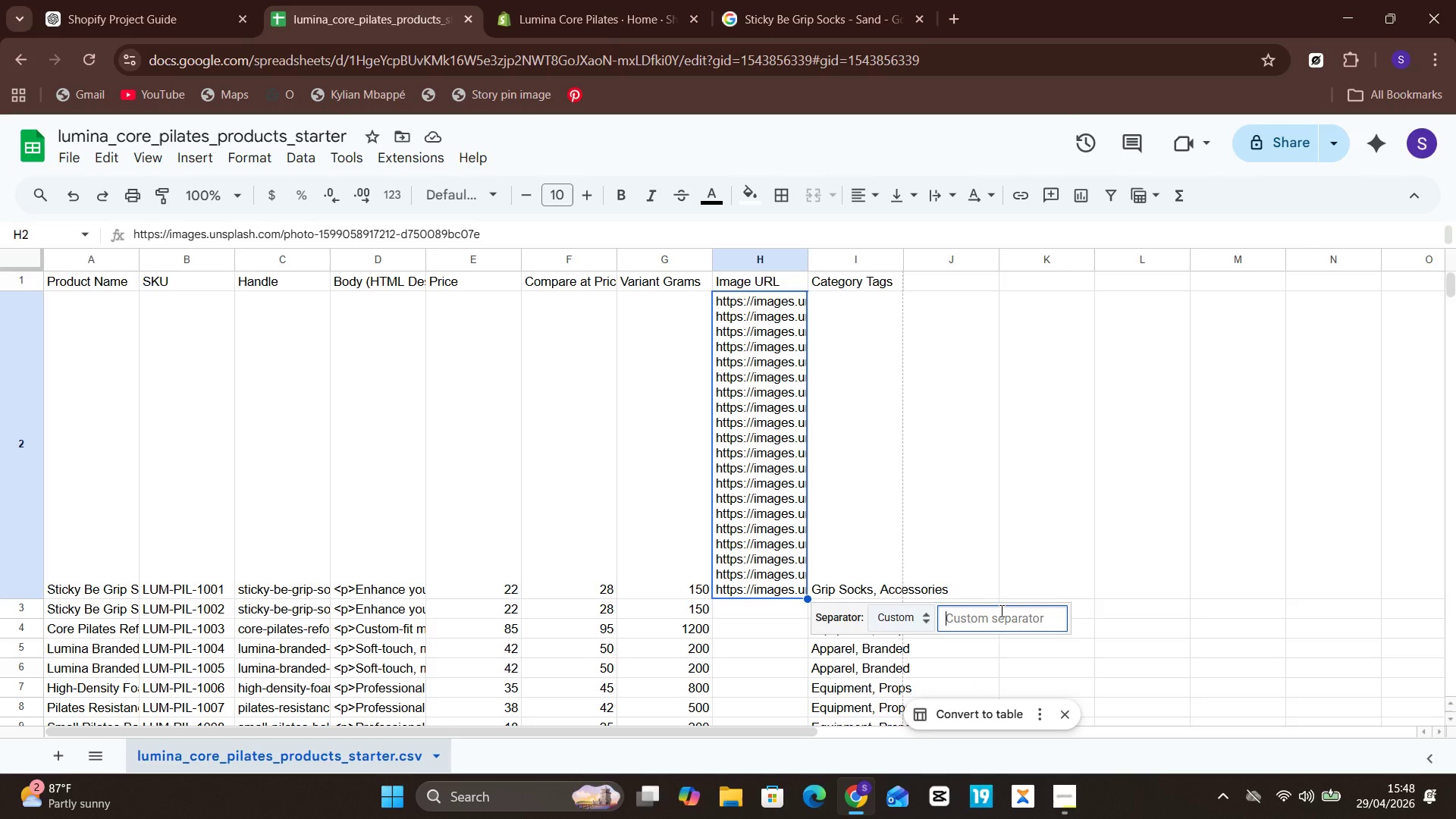 
key(Enter)
 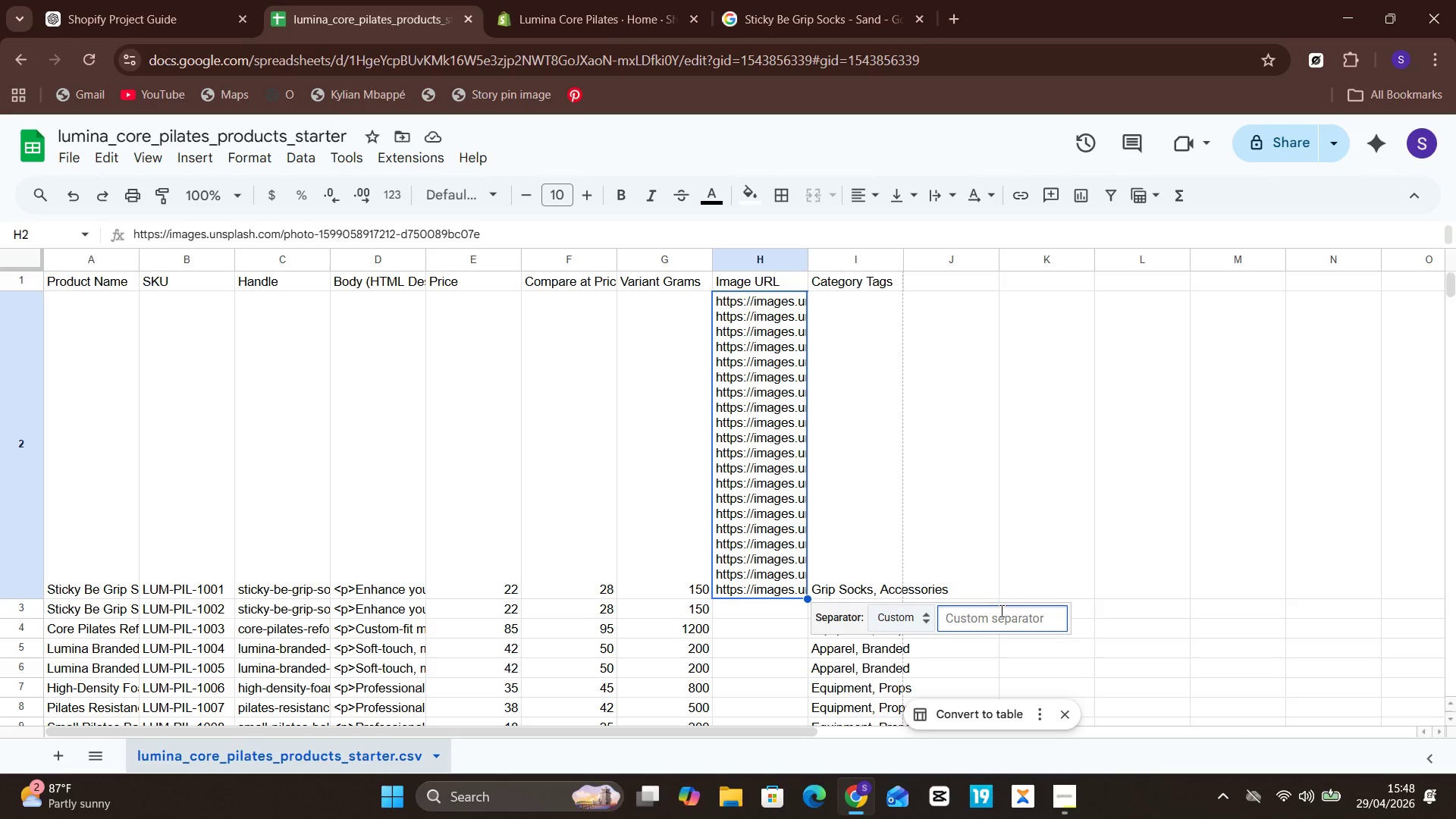 
key(Enter)
 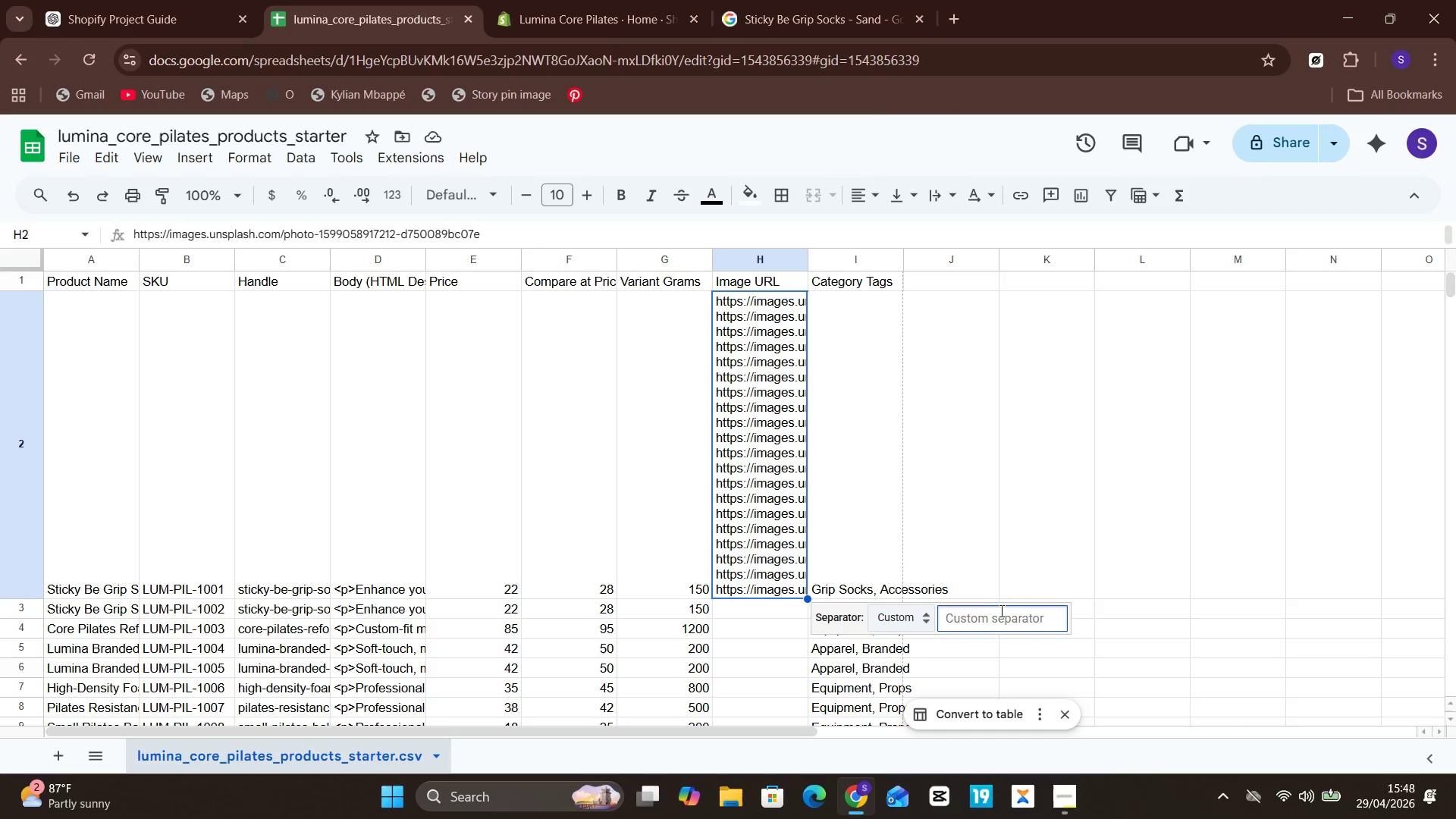 
key(Enter)
 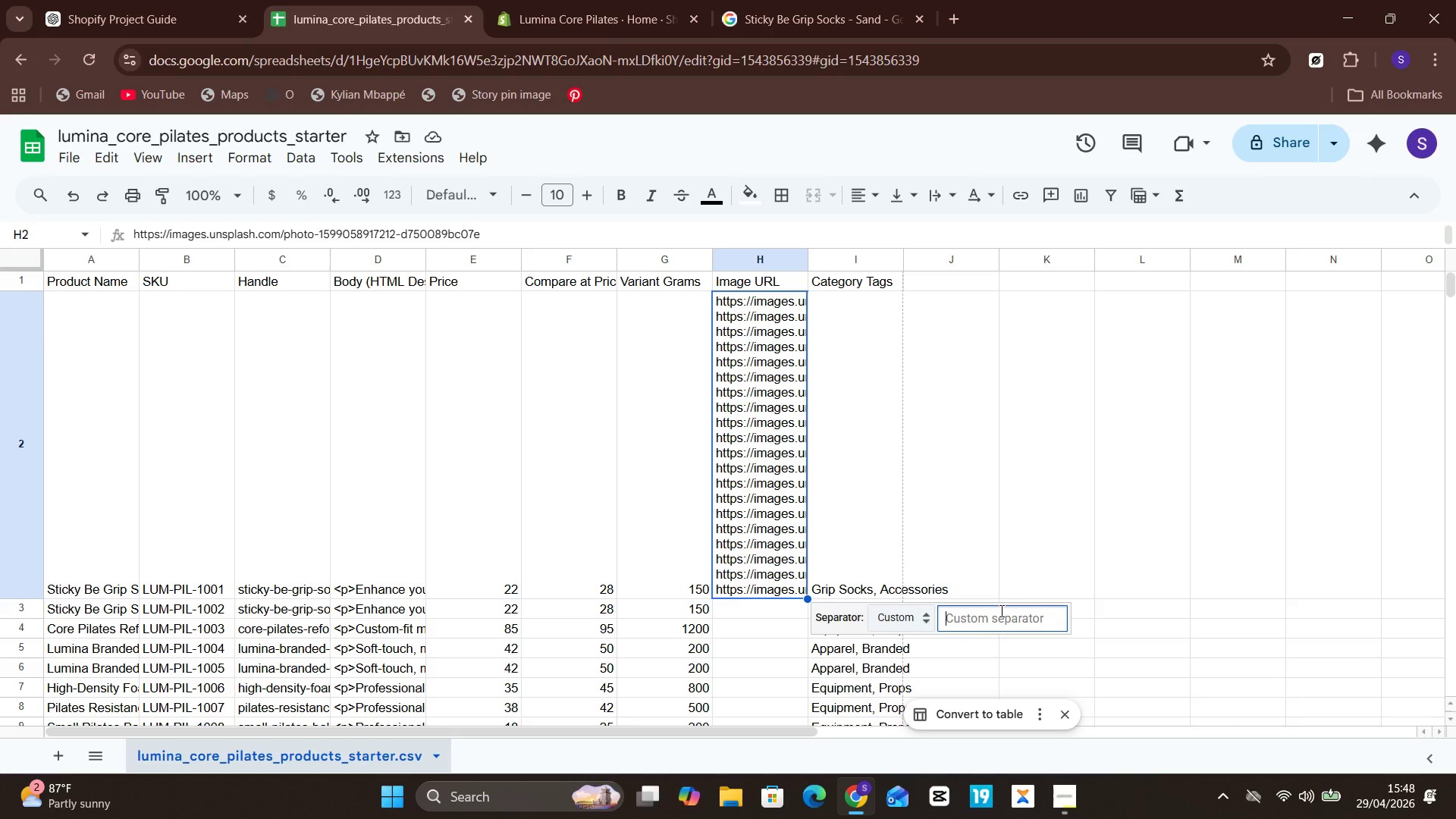 
key(Enter)
 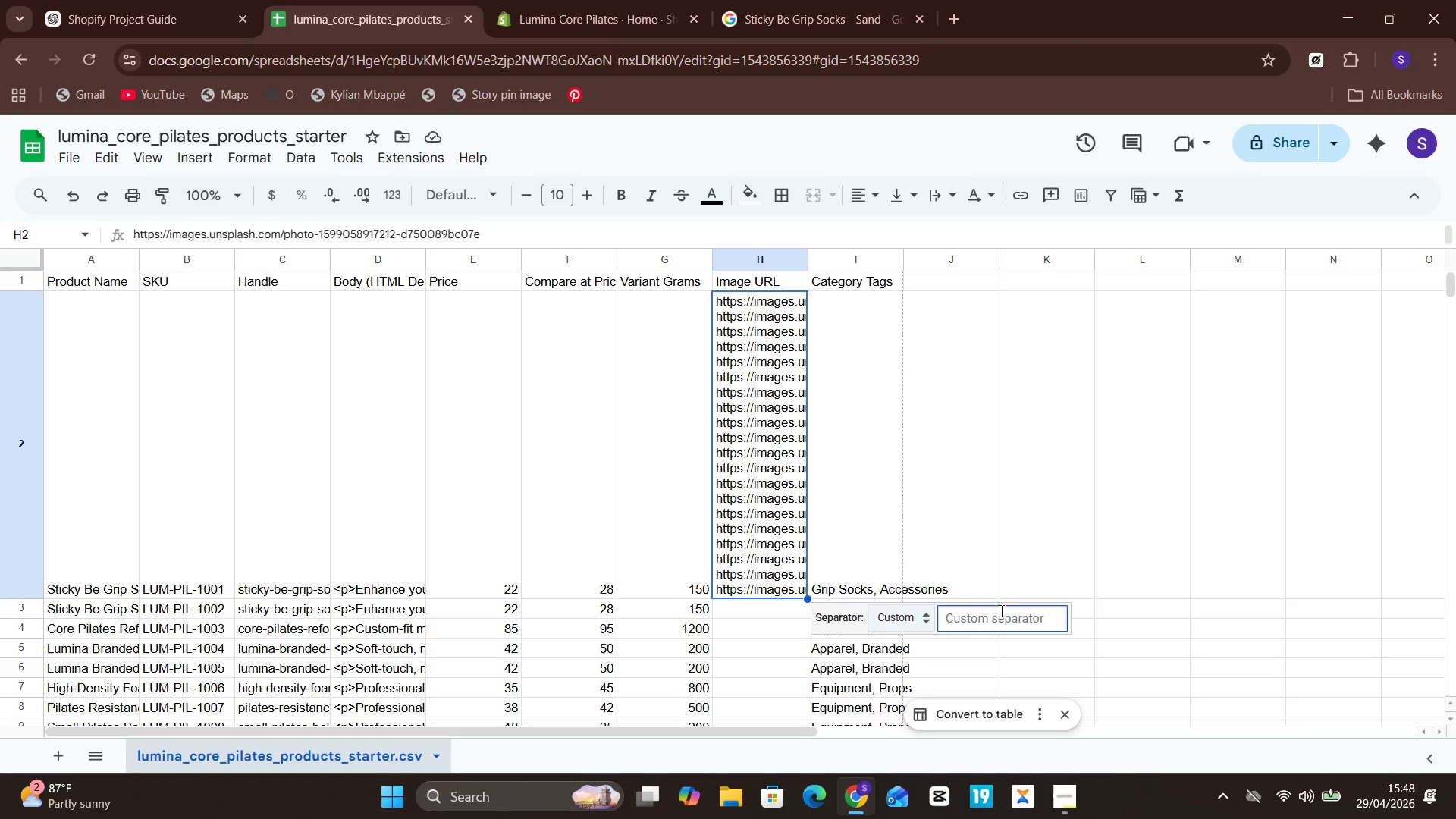 
key(Enter)
 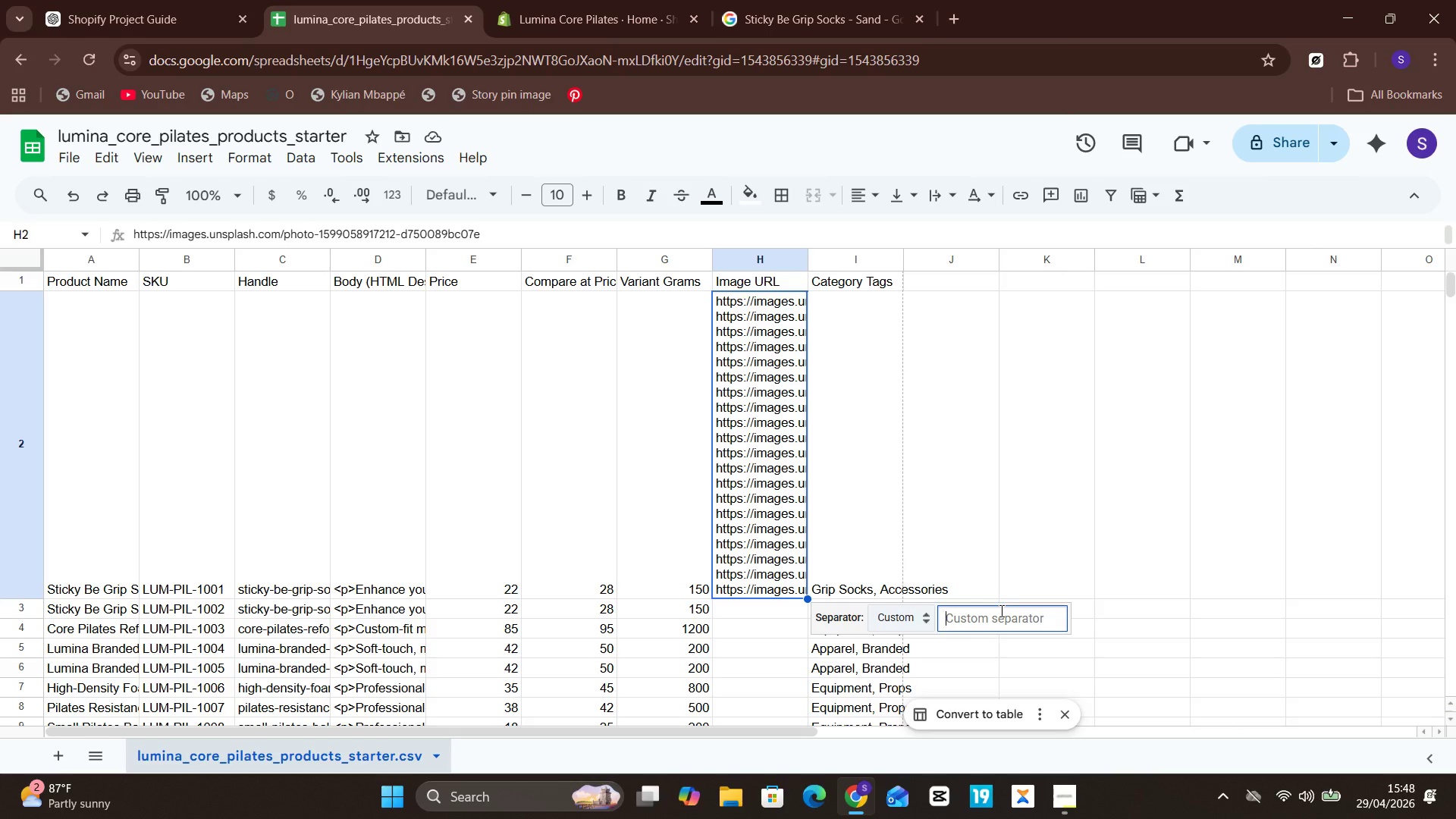 
key(Enter)
 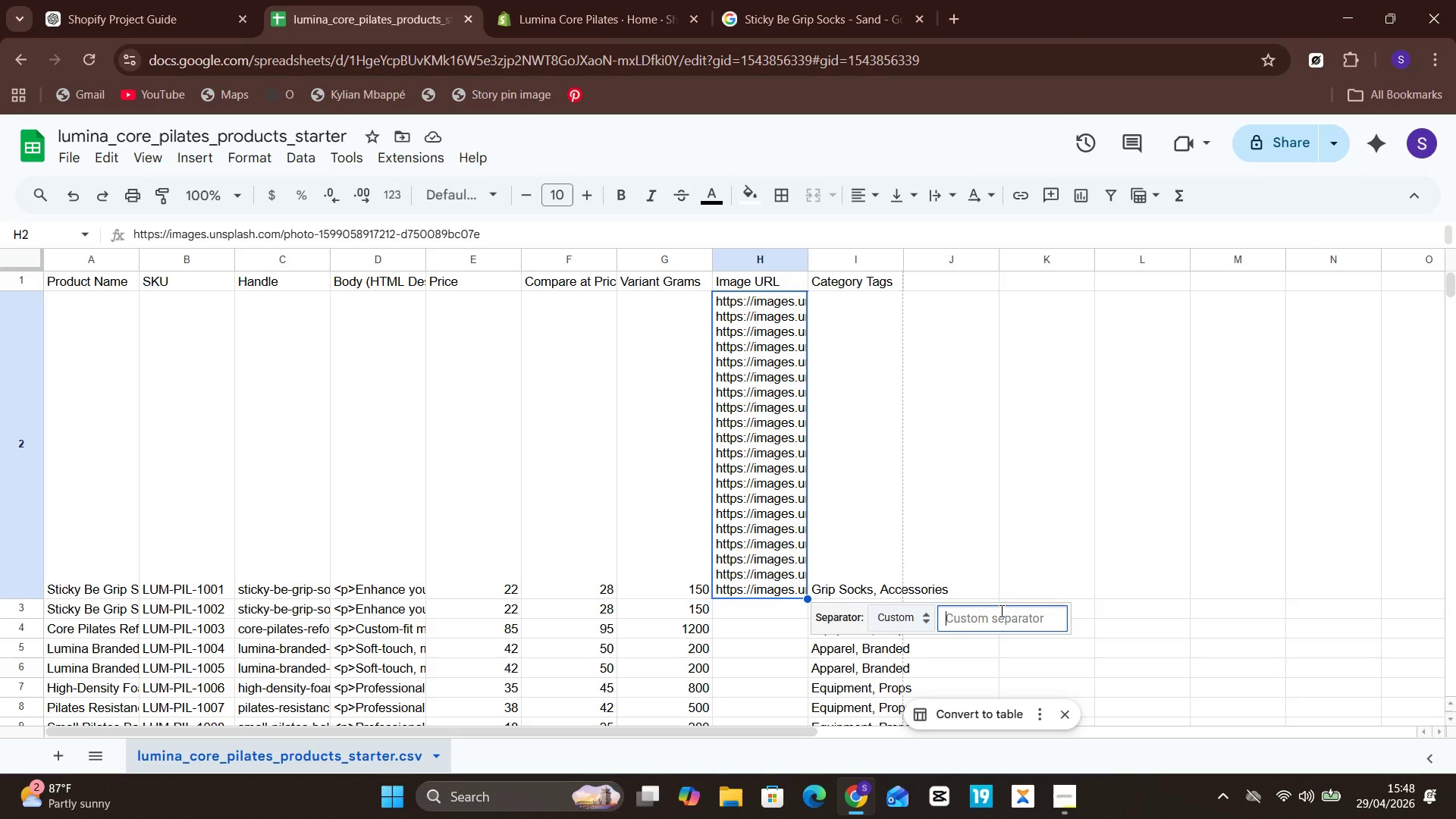 
key(Enter)
 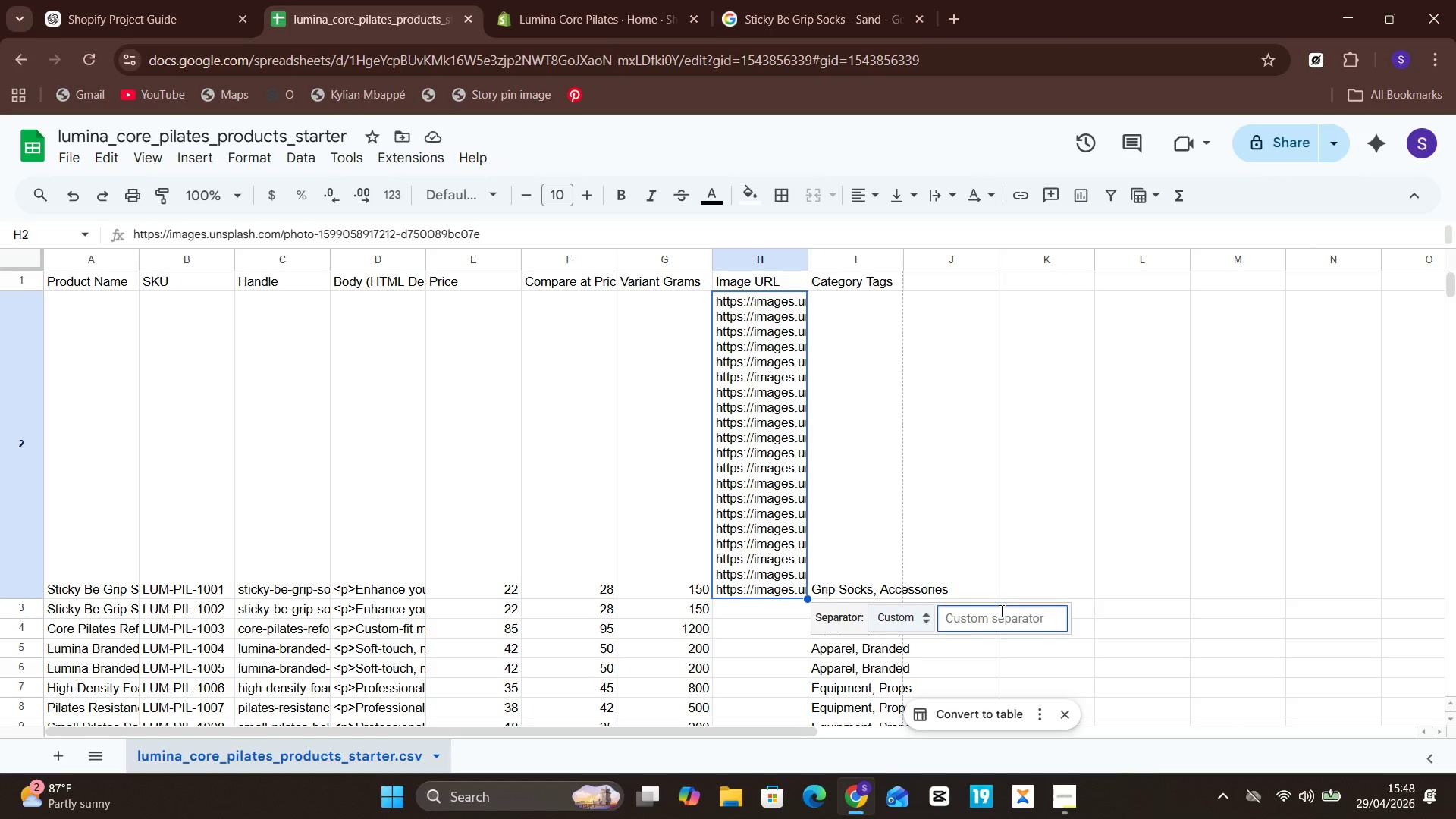 
key(Enter)
 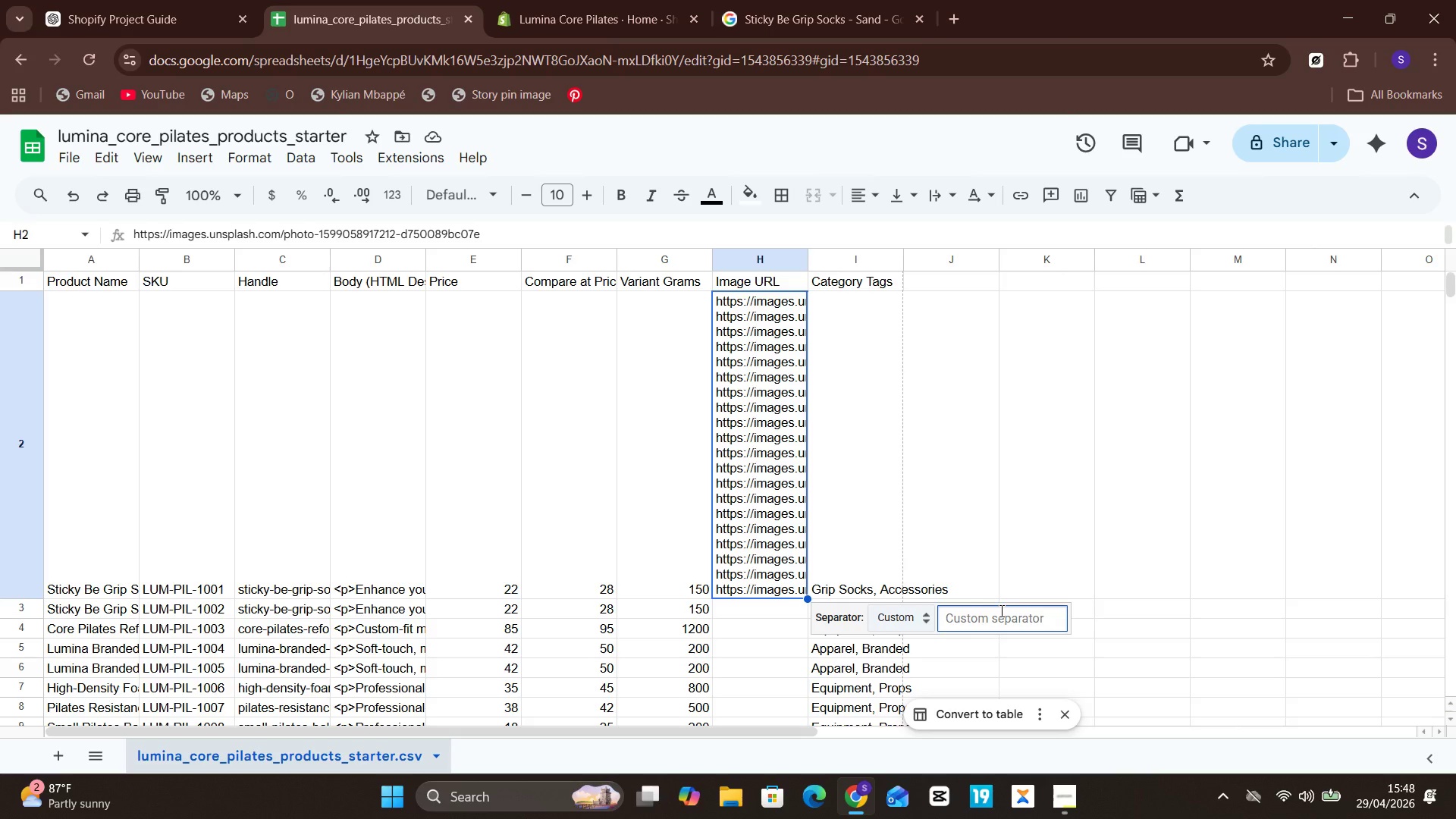 
key(Enter)
 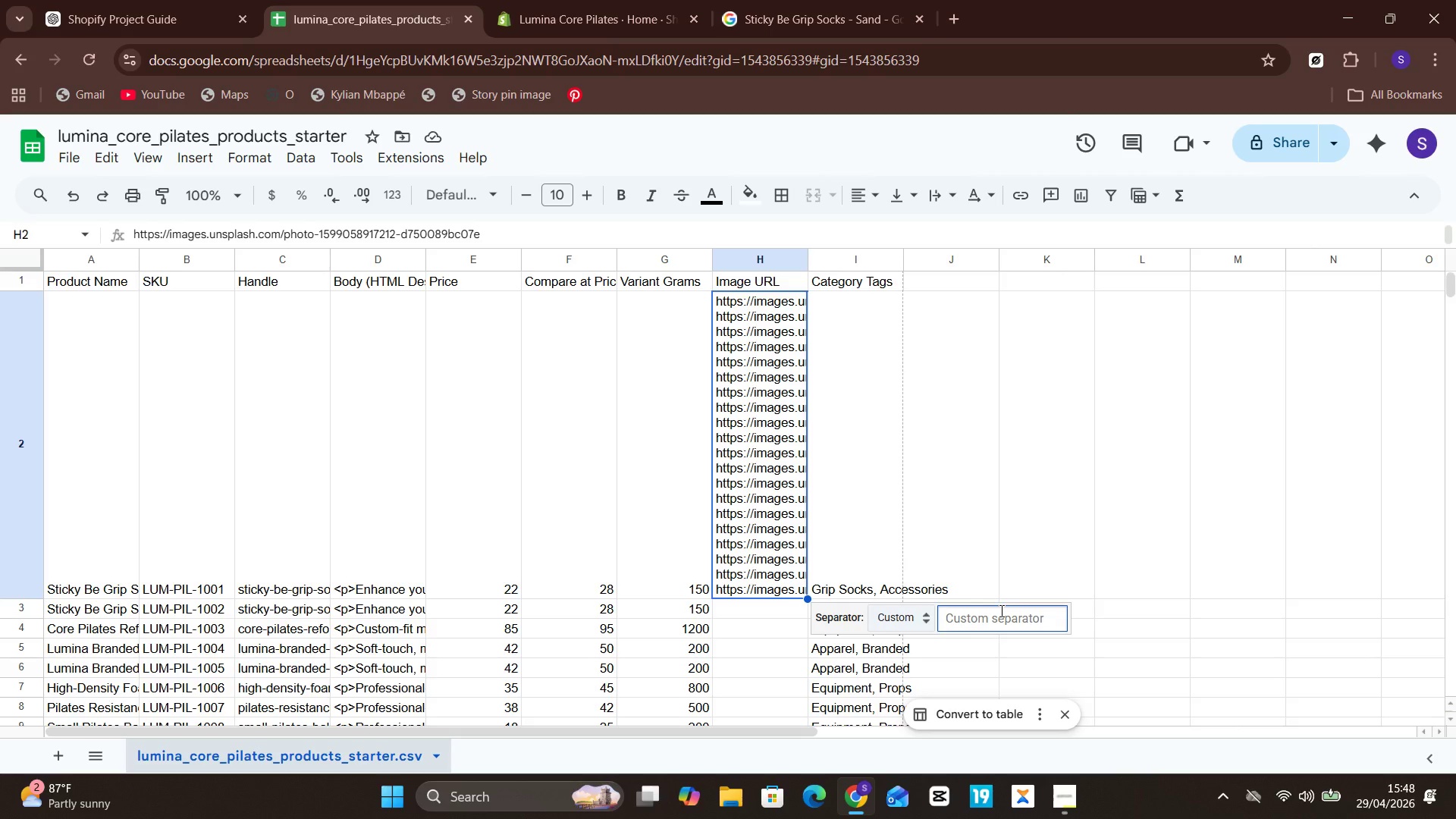 
key(Enter)
 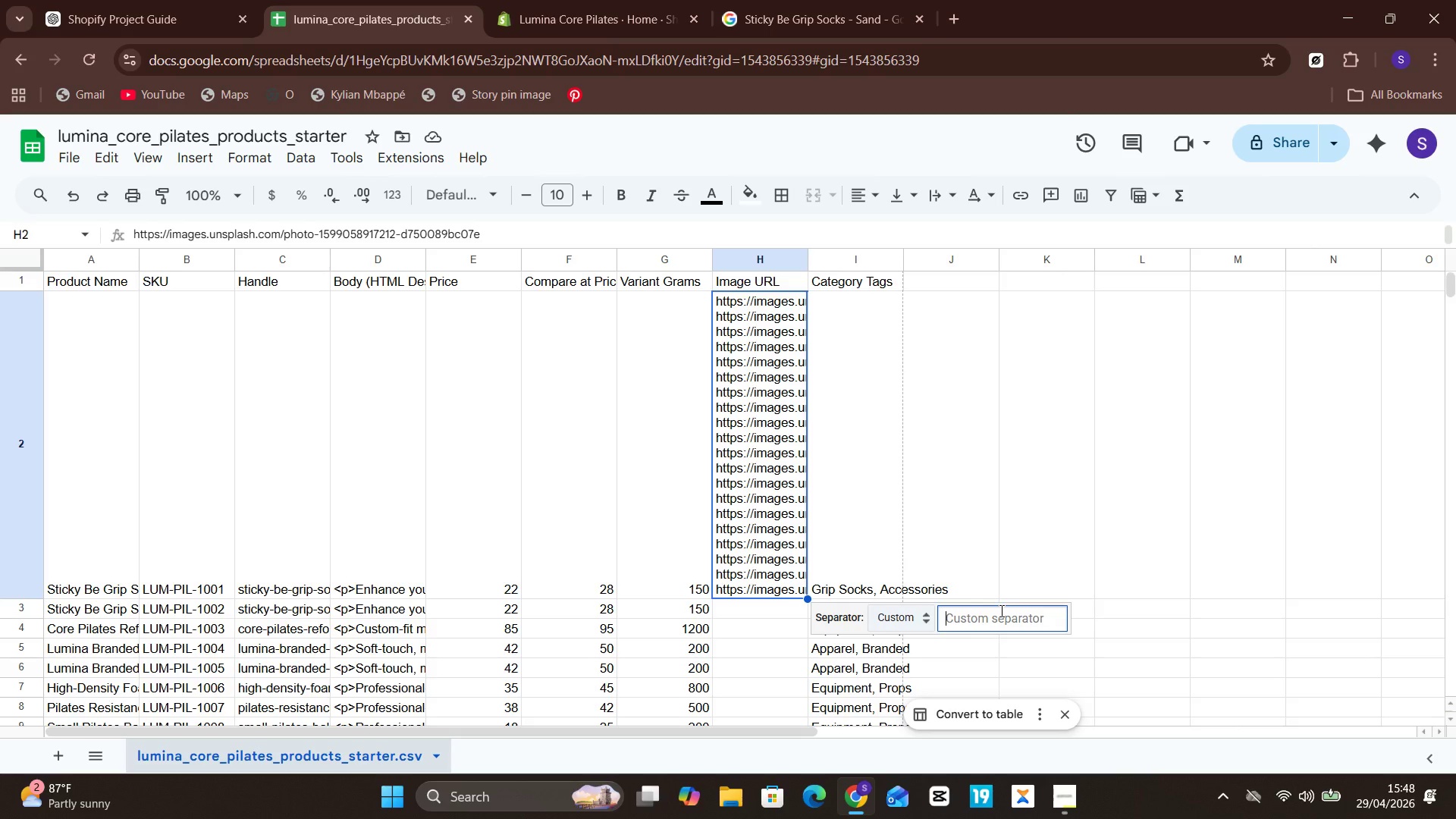 
key(Enter)
 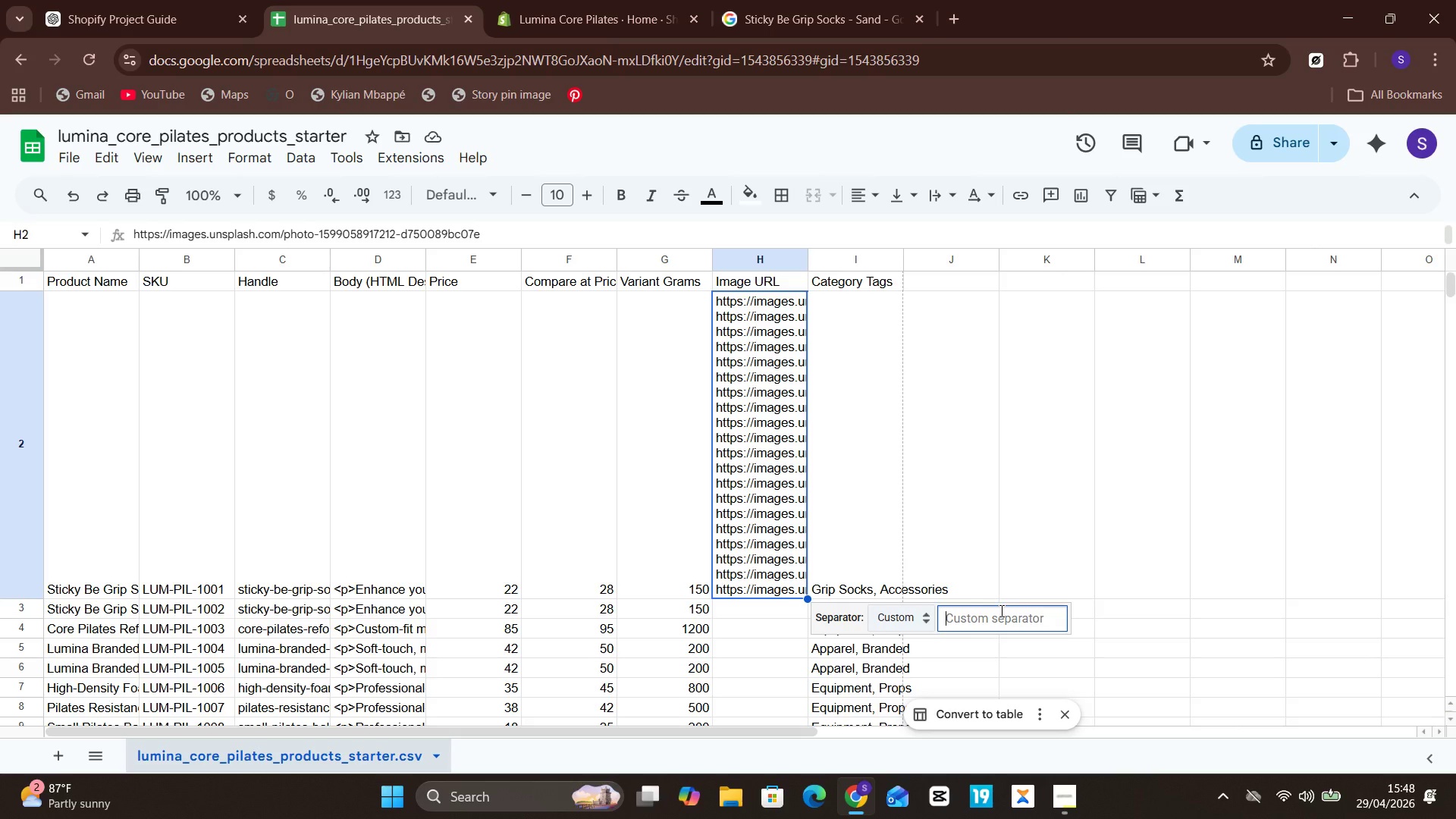 
key(Shift+Enter)
 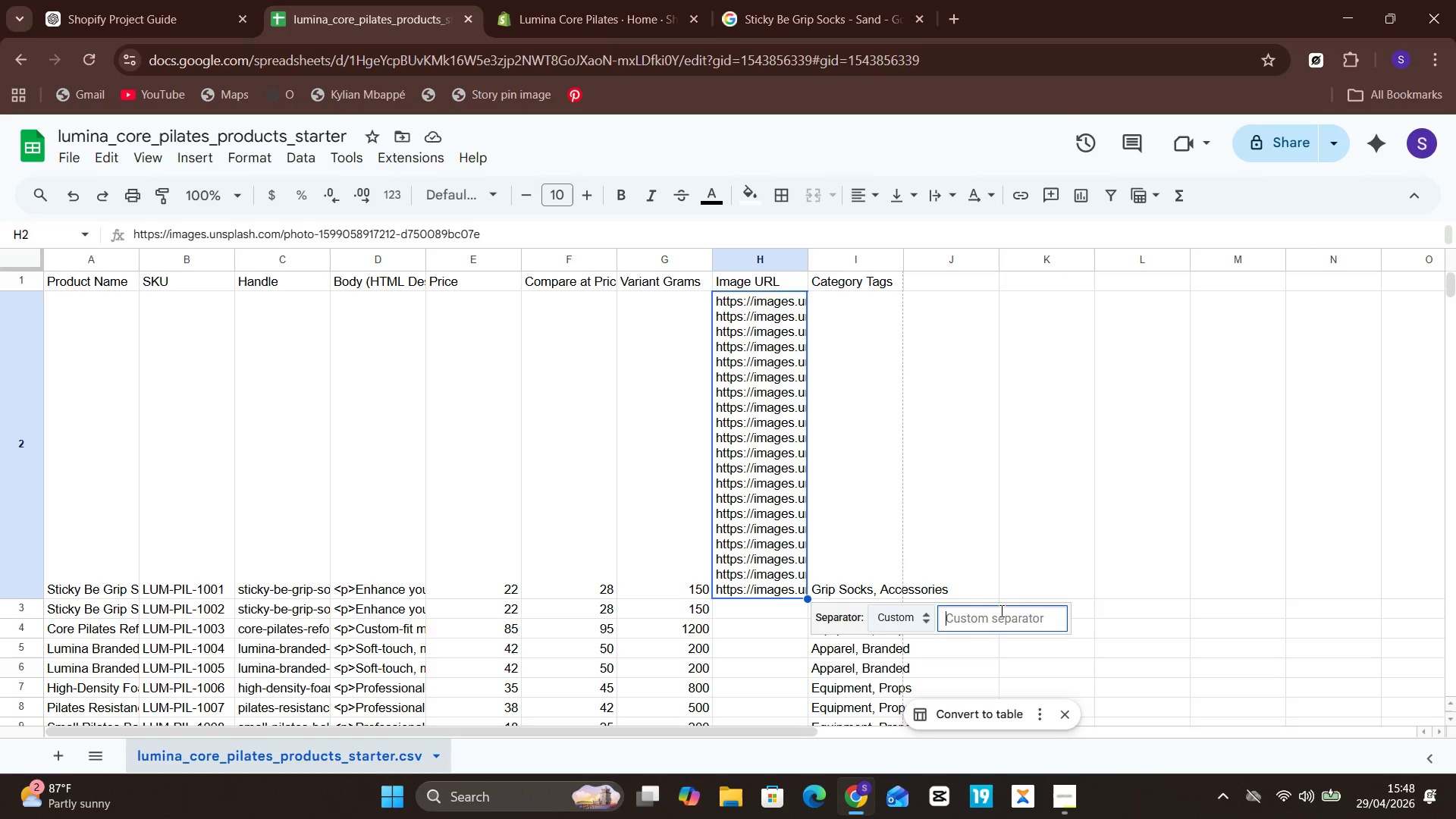 
key(Shift+Enter)
 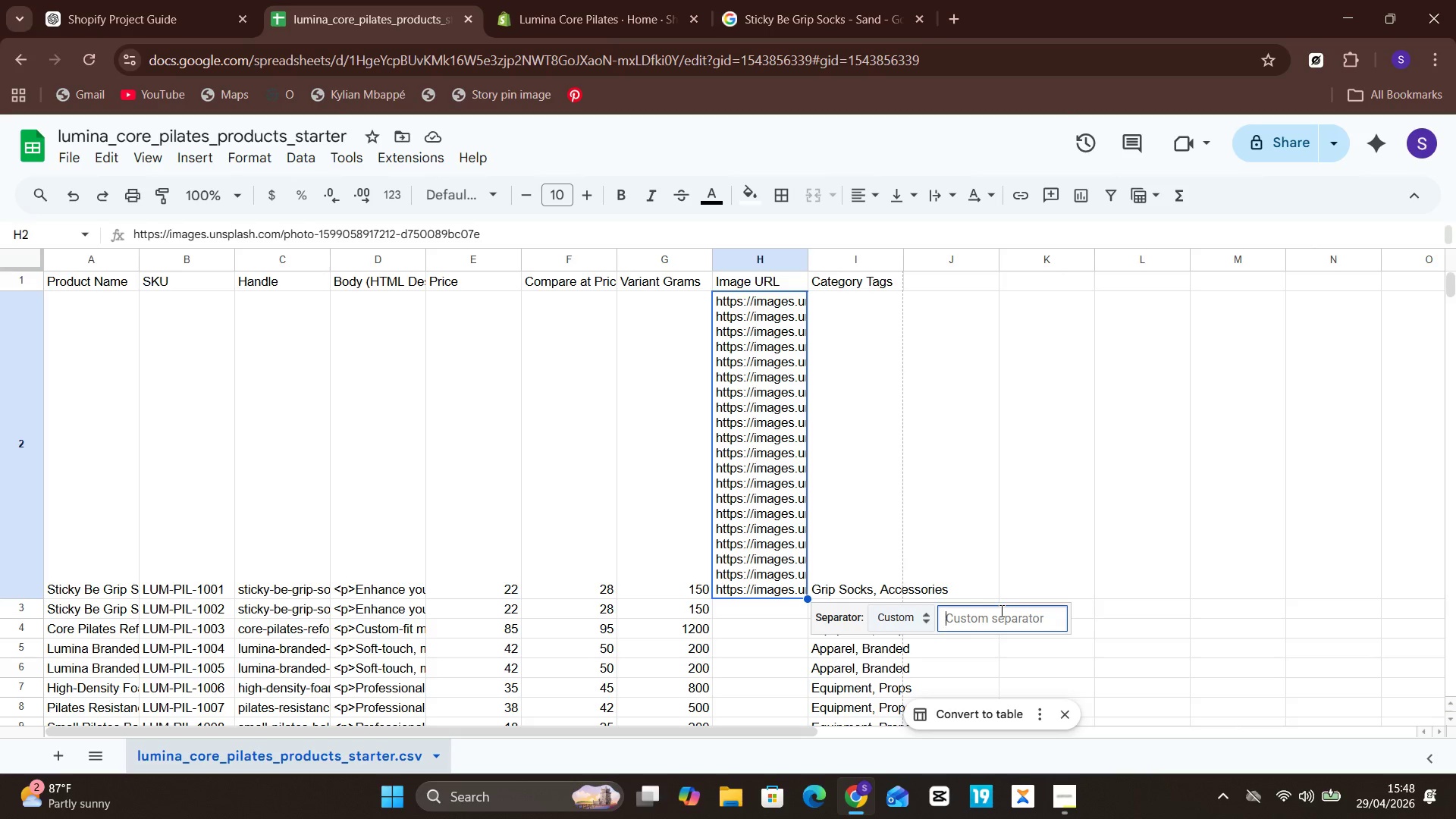 
key(Enter)
 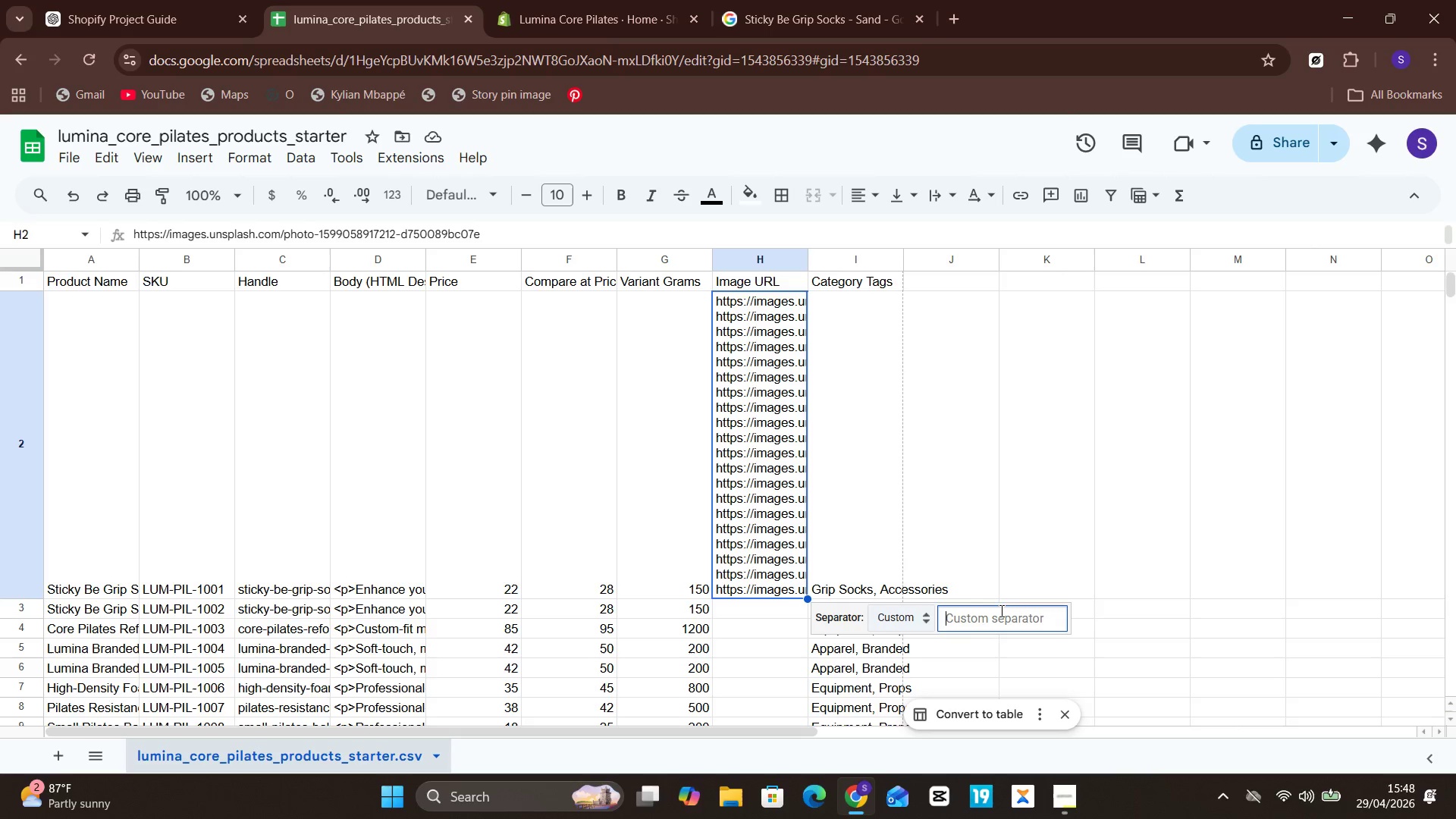 
key(Enter)
 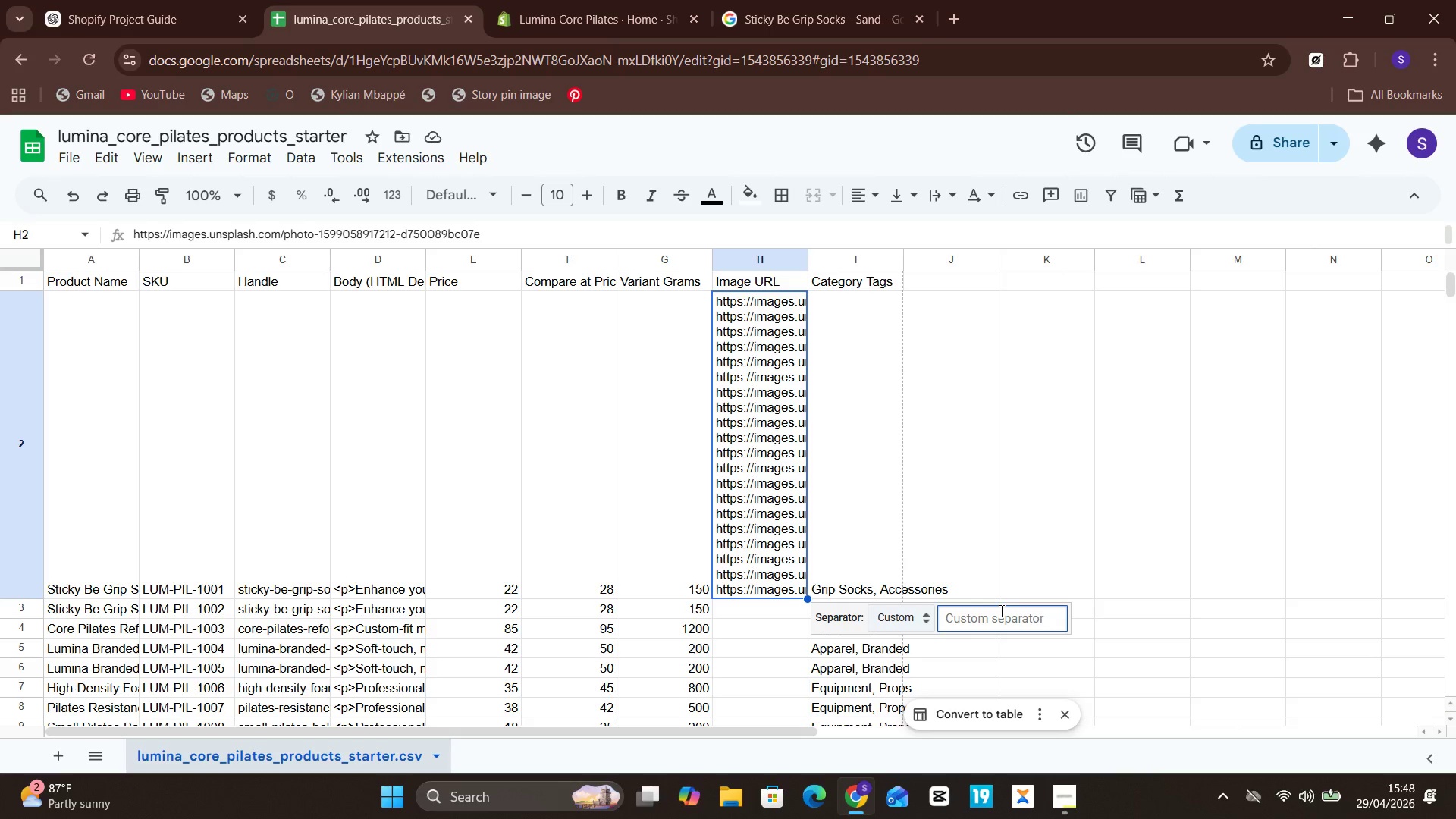 
key(Enter)
 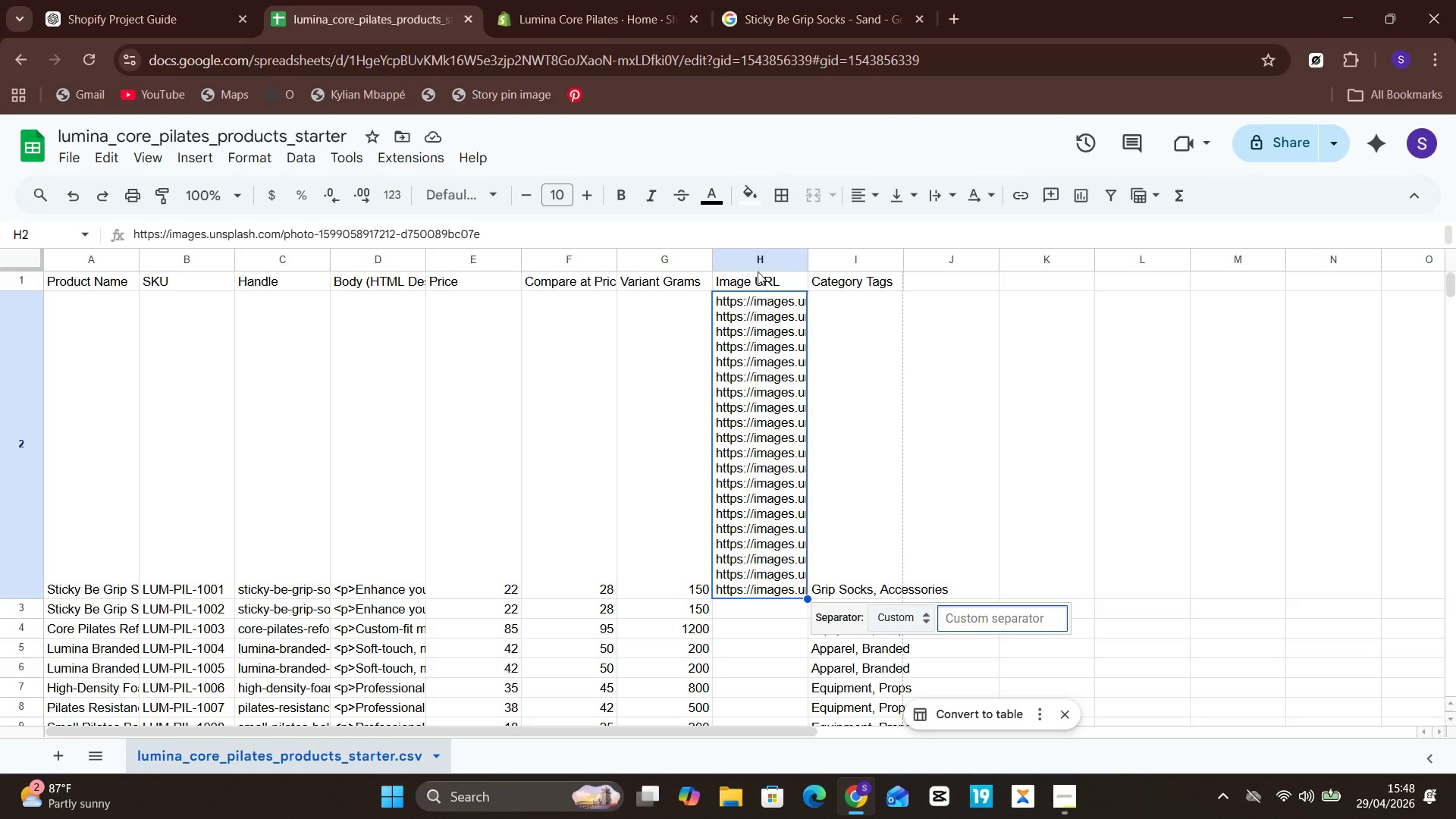 
left_click([755, 275])
 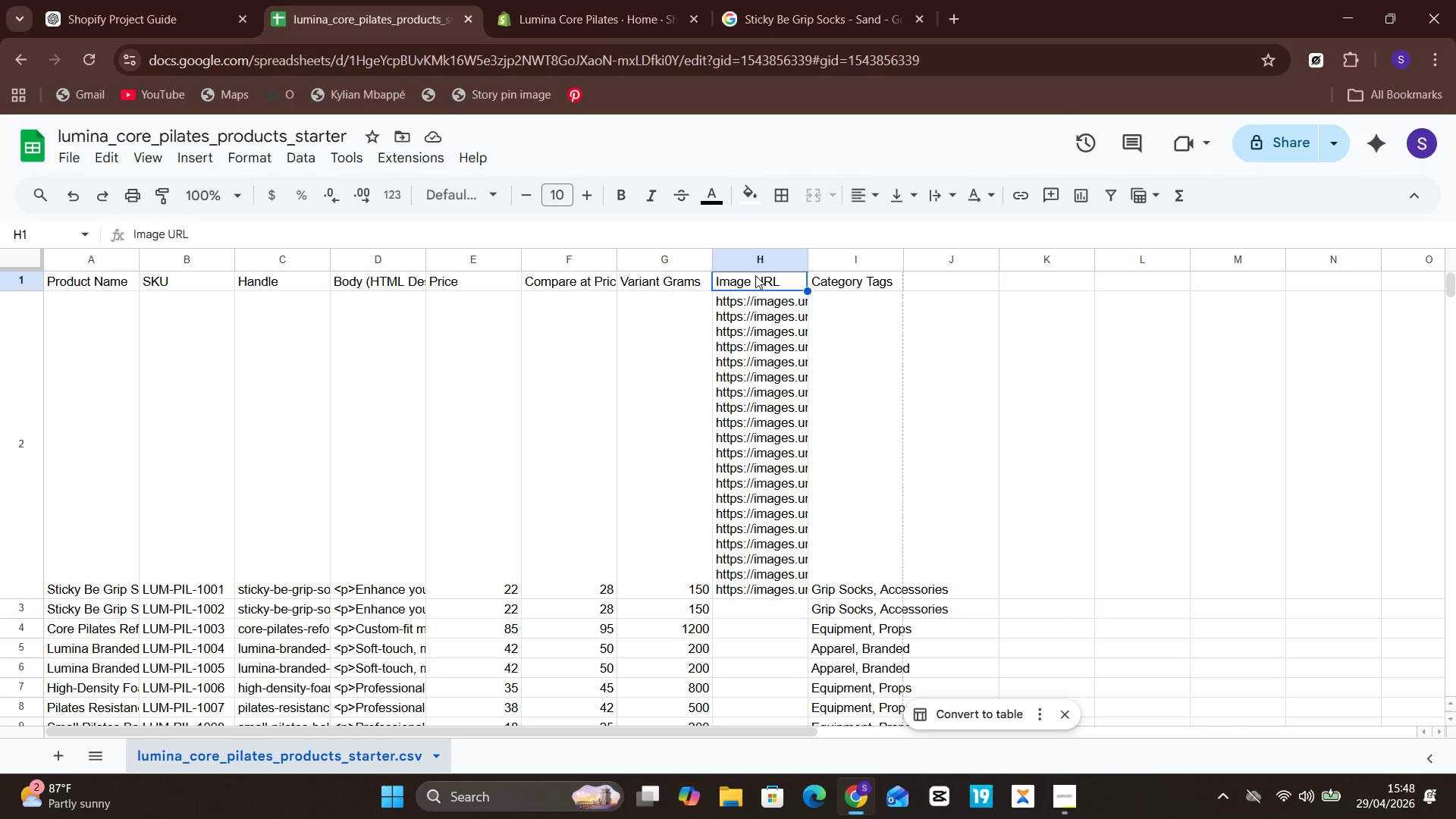 
left_click([755, 275])
 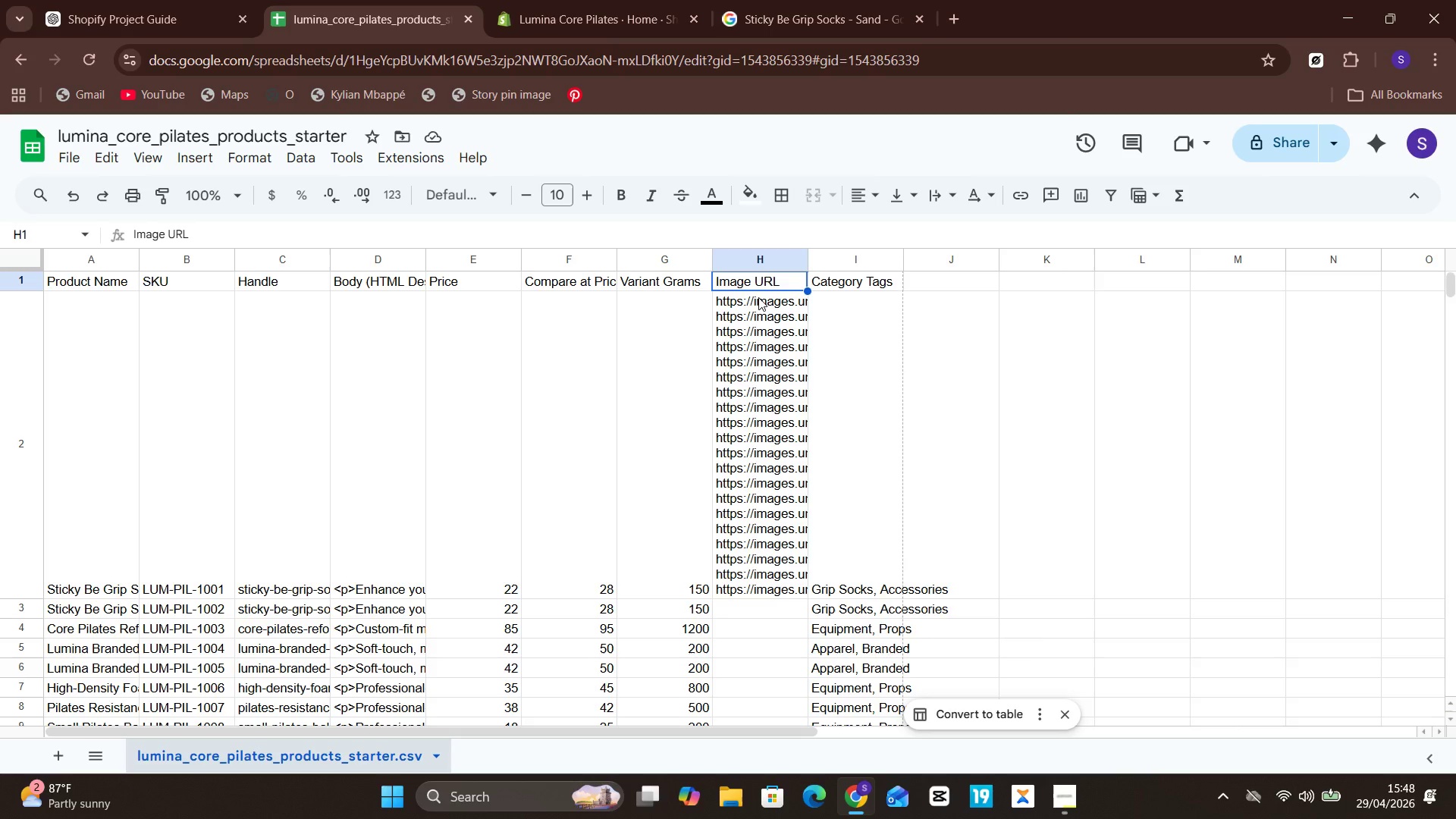 
left_click([758, 297])
 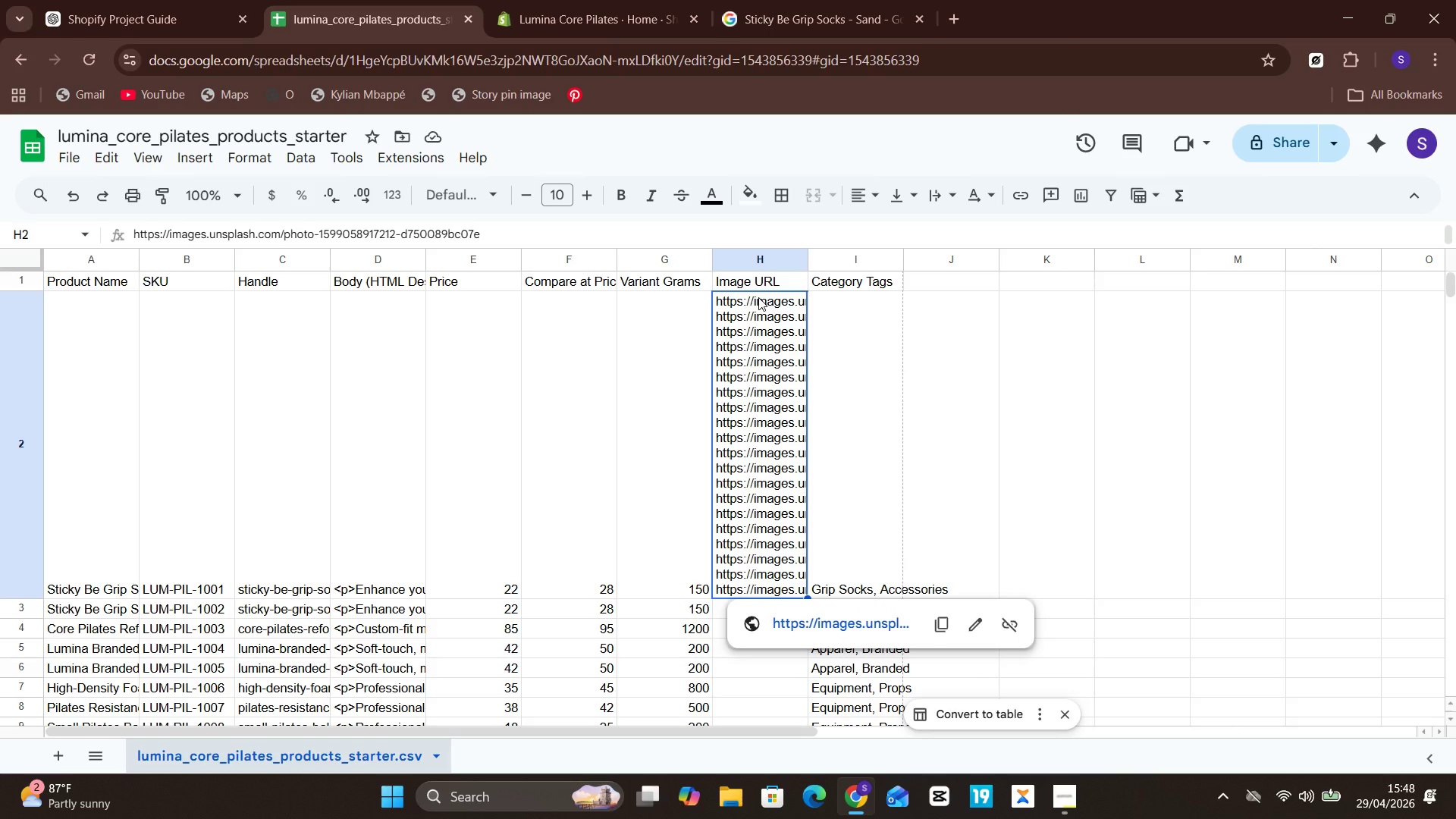 
left_click([758, 297])
 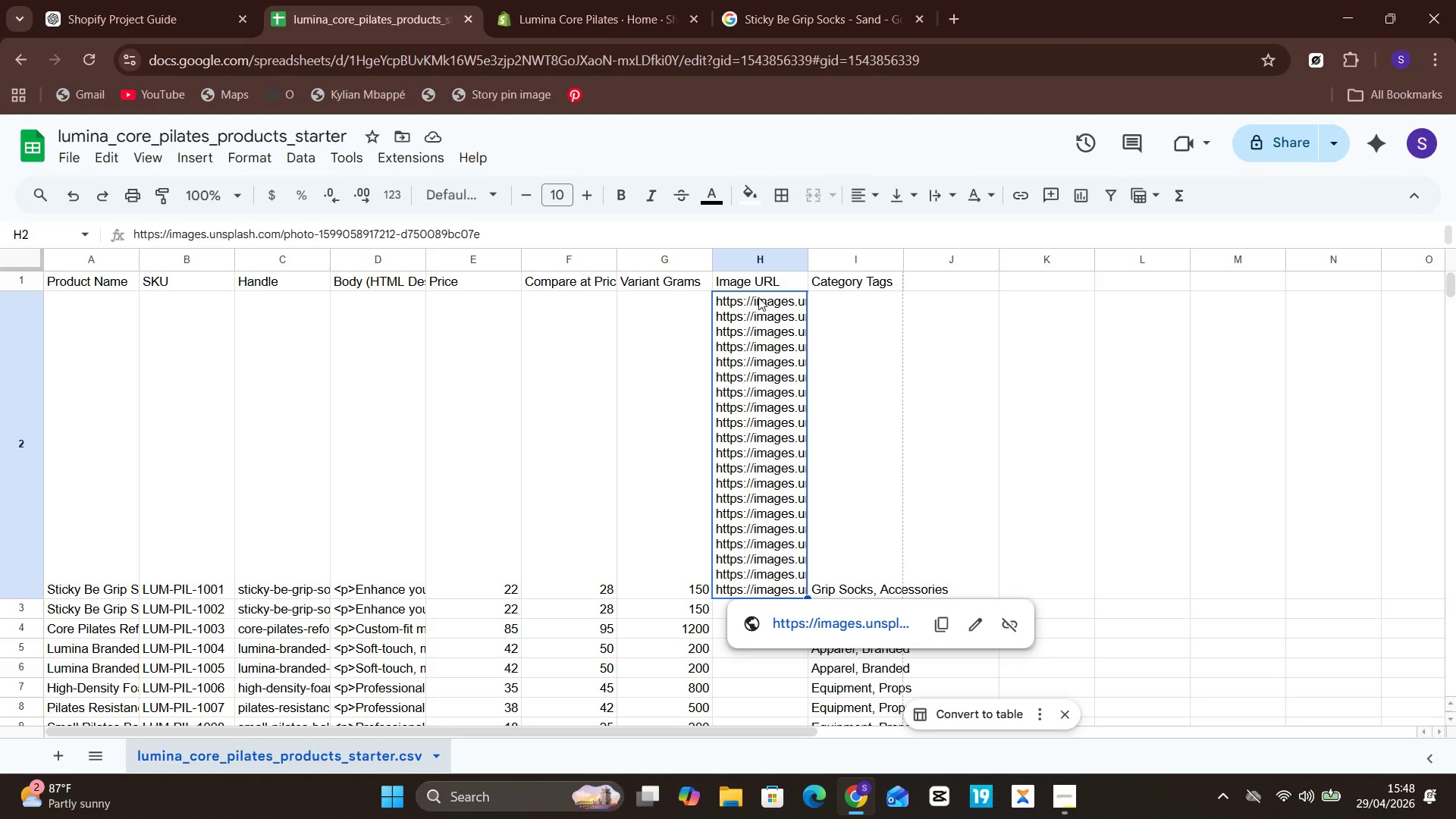 
left_click([758, 297])
 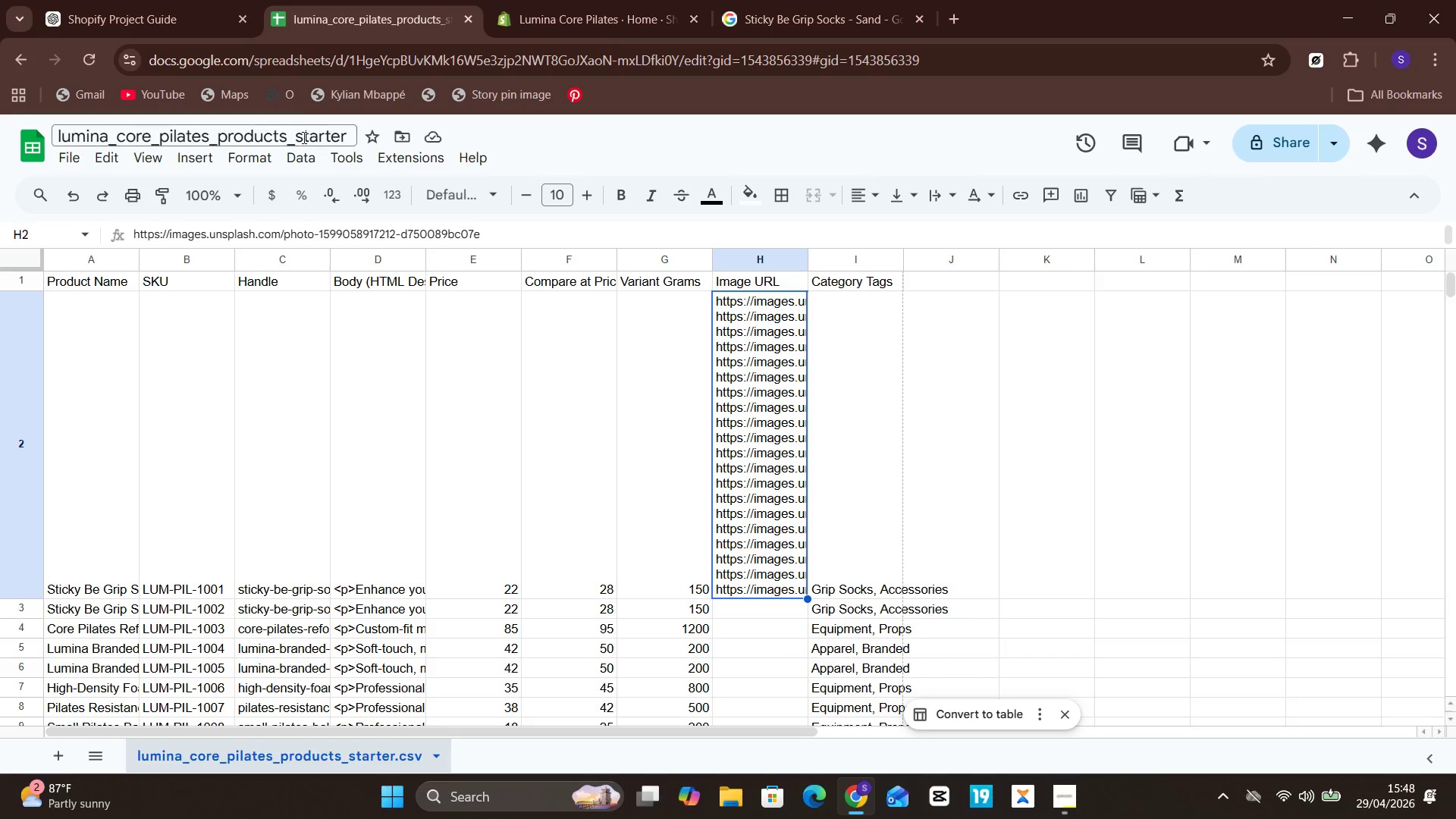 
left_click([299, 153])
 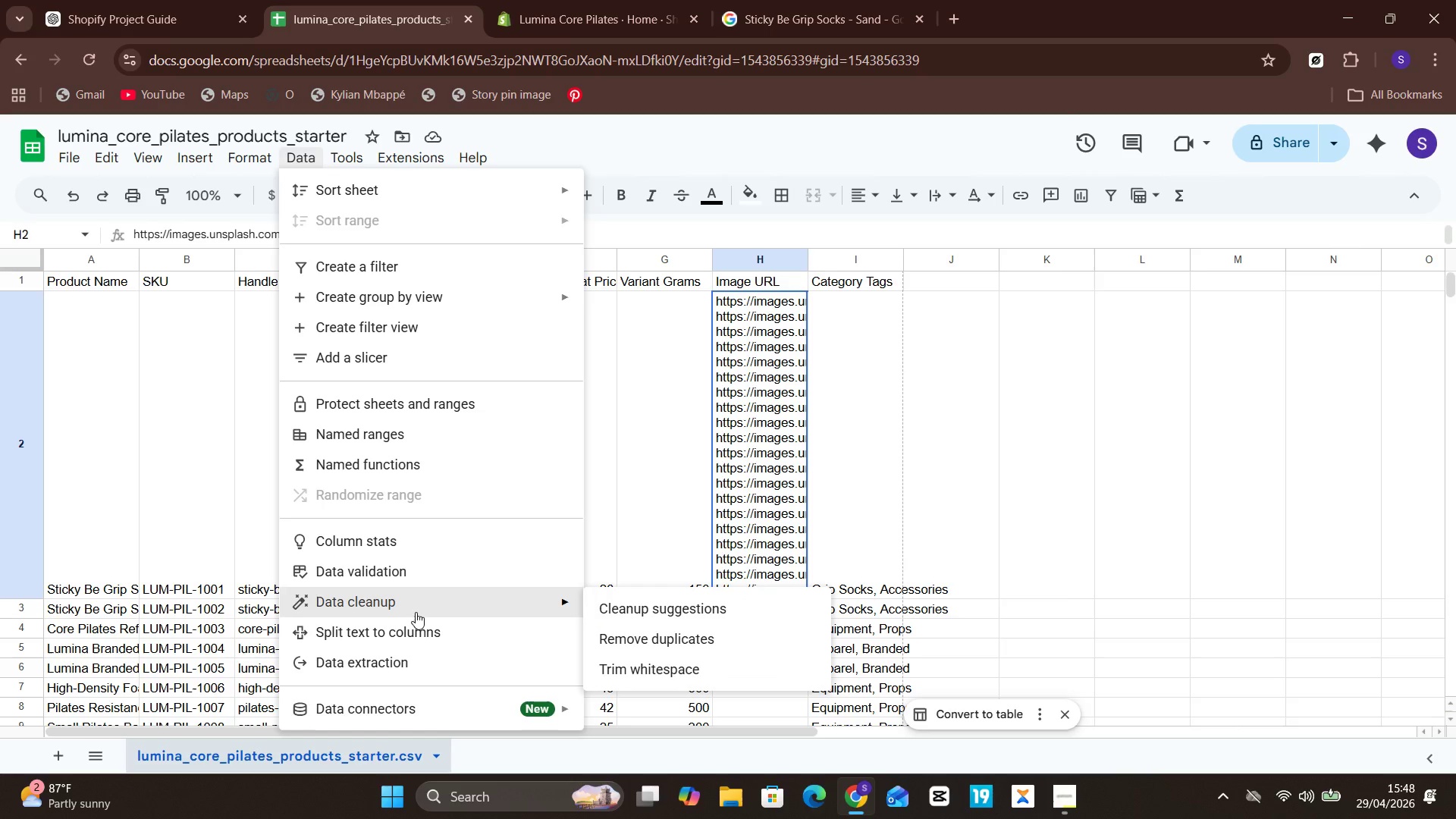 
left_click([416, 617])
 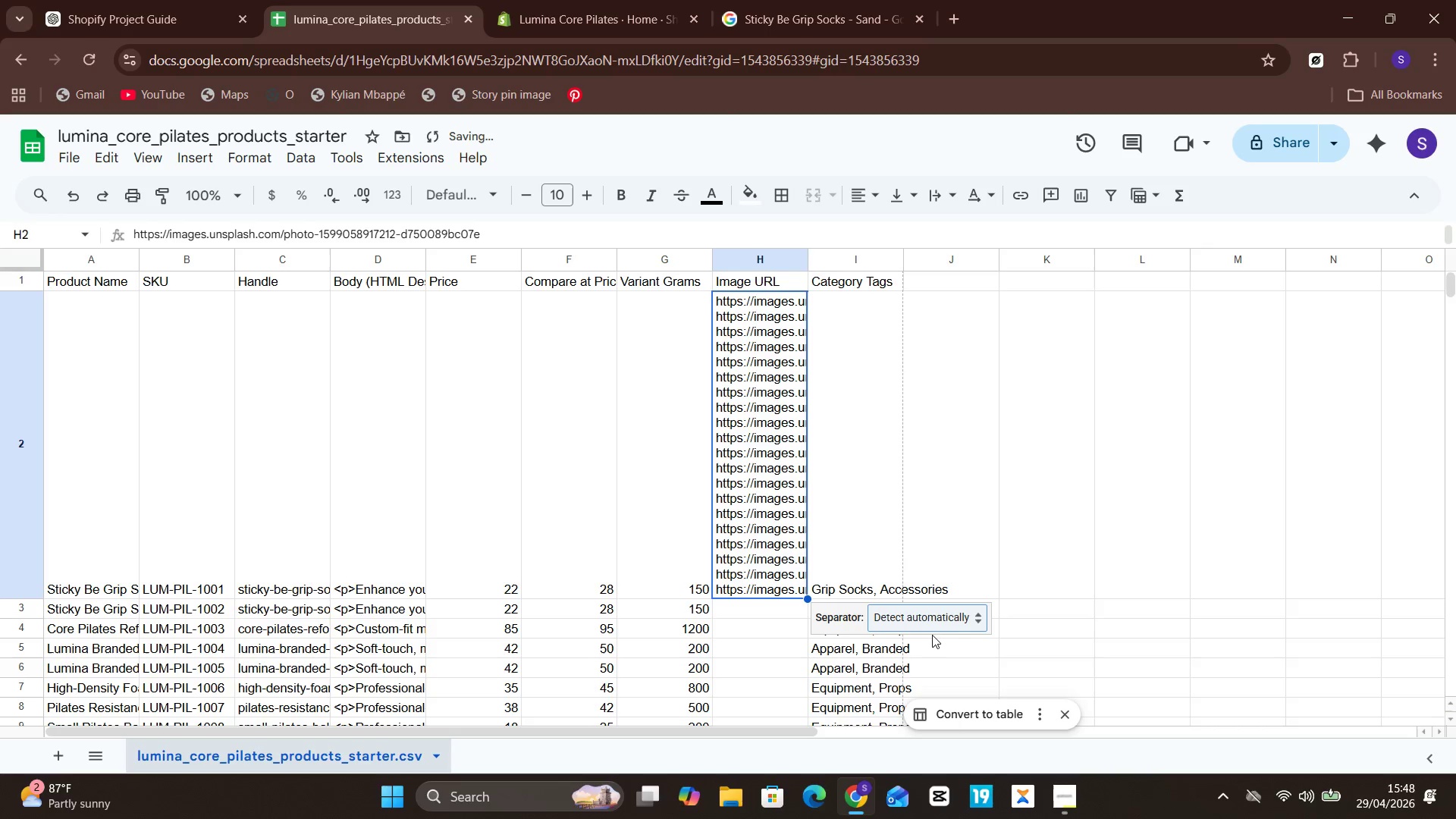 
left_click([949, 611])
 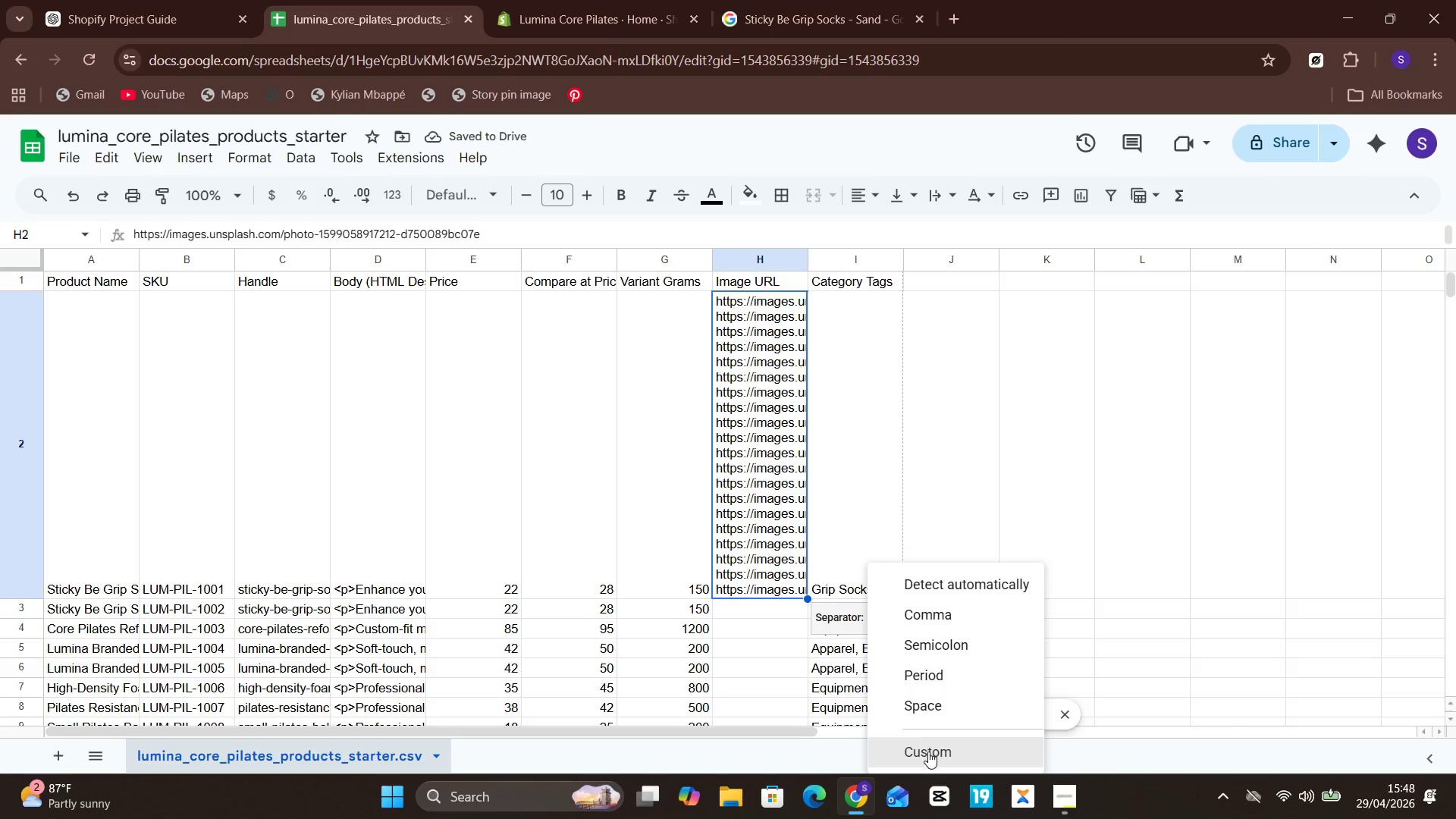 
left_click([928, 752])
 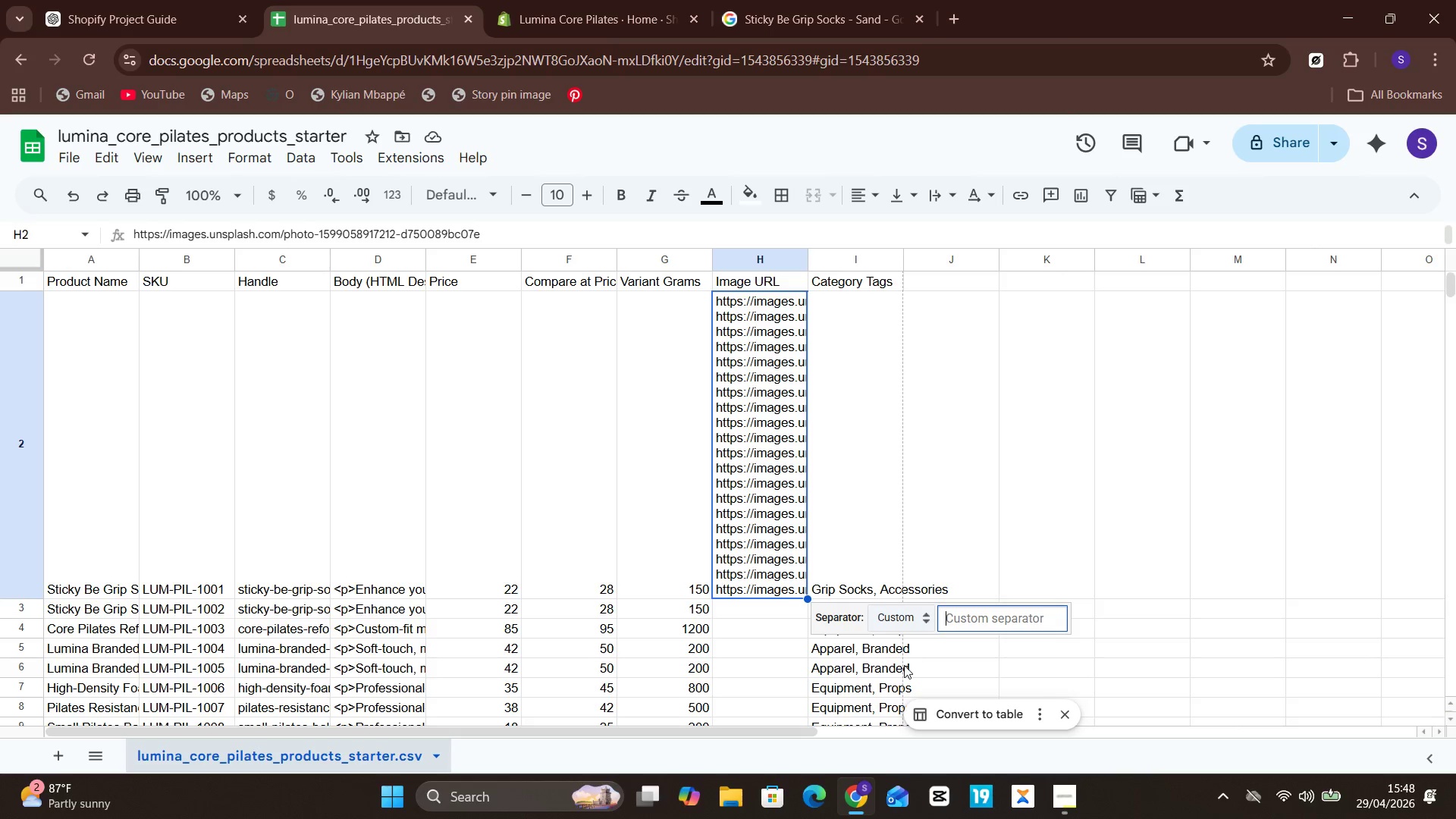 
hold_key(key=Enter, duration=0.88)
 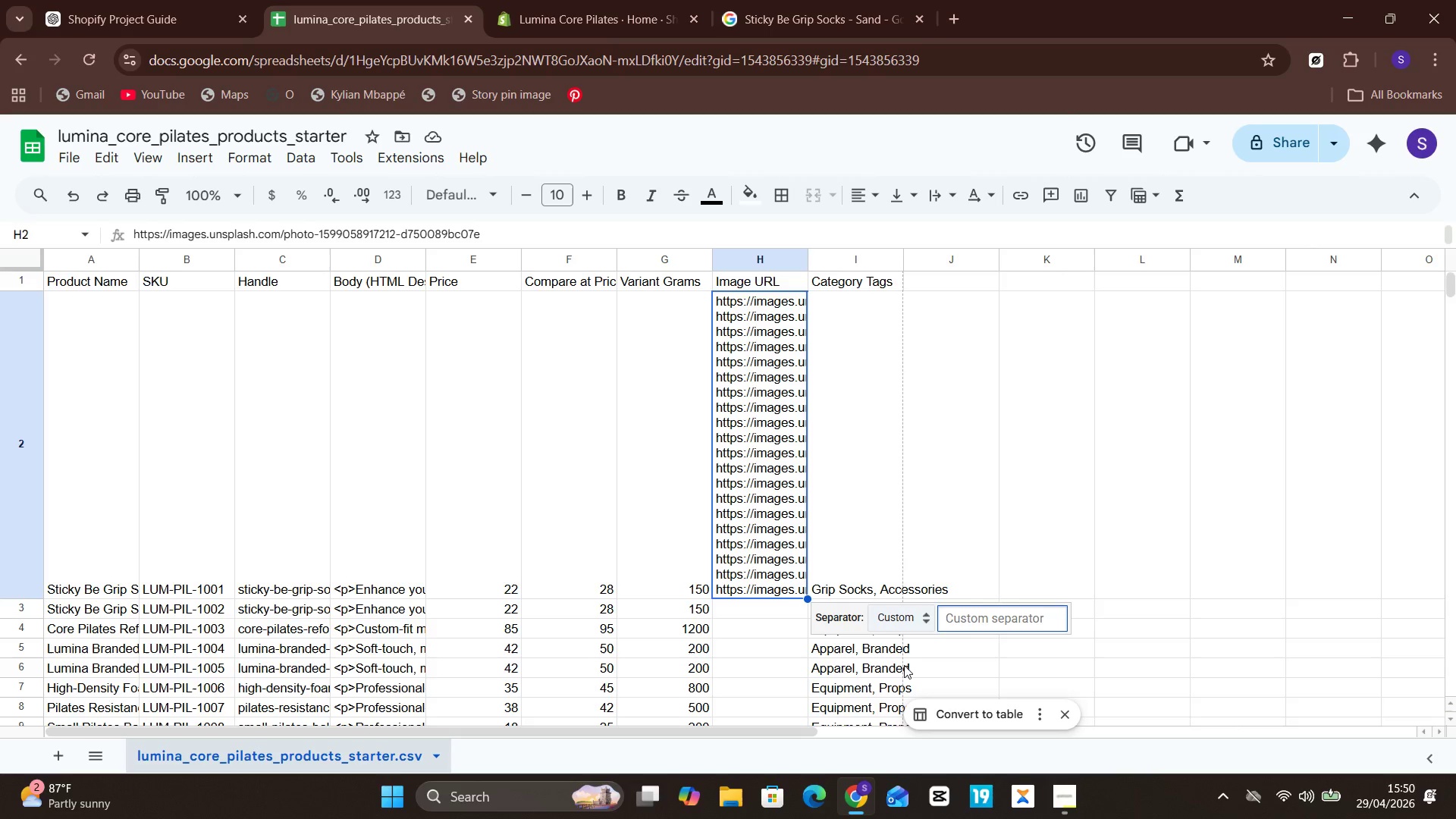 
wait(72.92)
 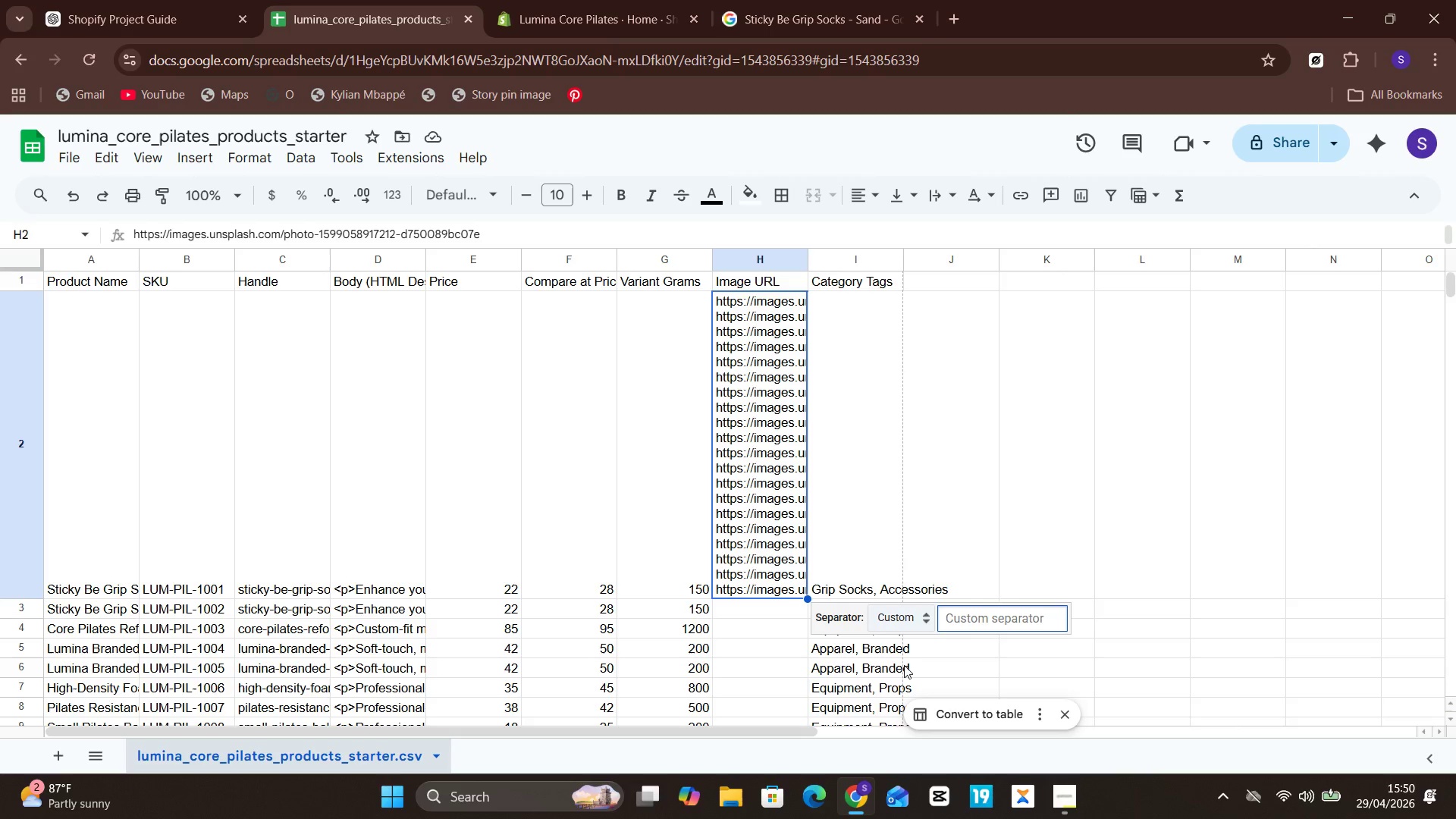 
double_click([789, 474])
 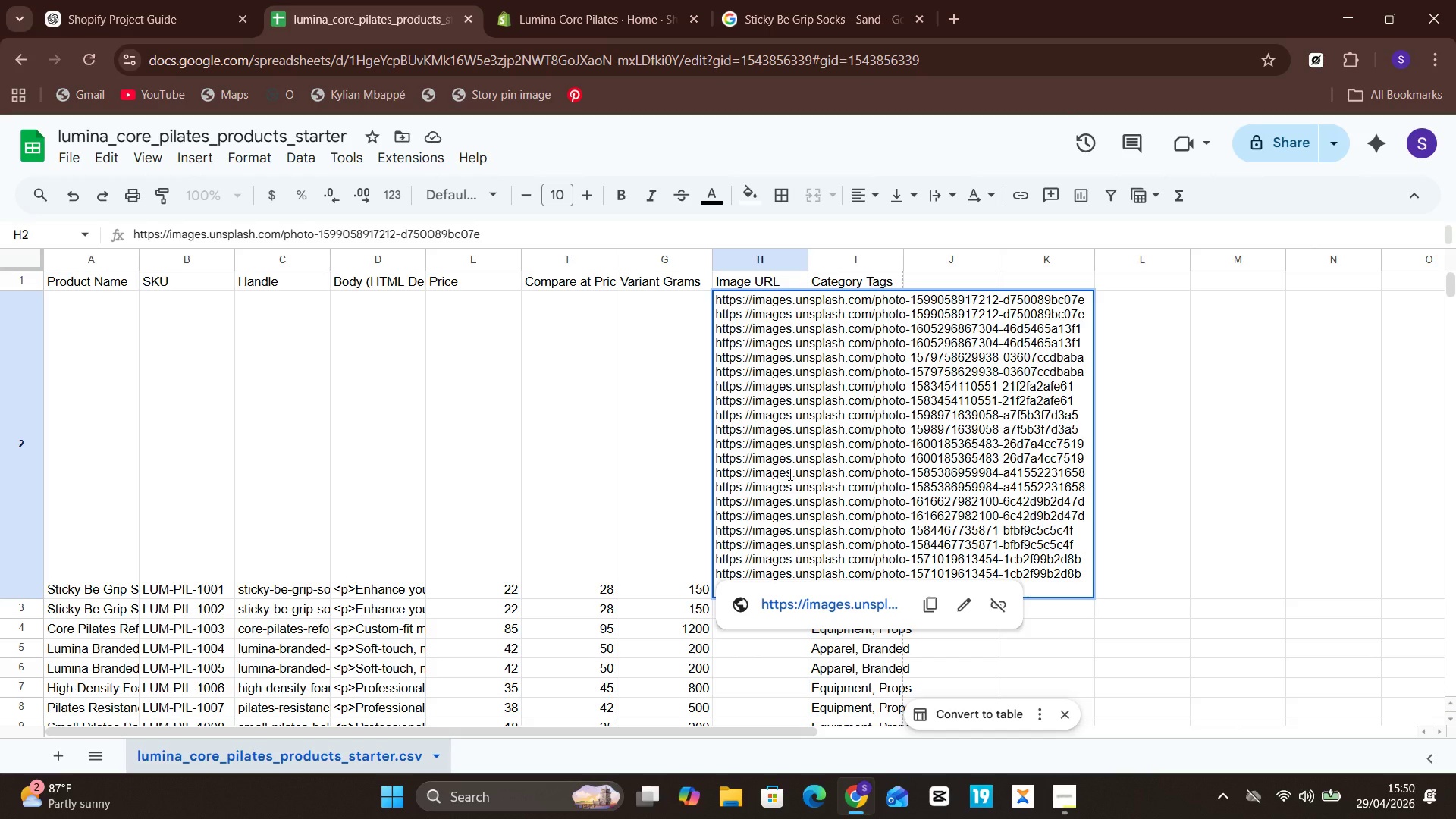 
key(Control+A)
 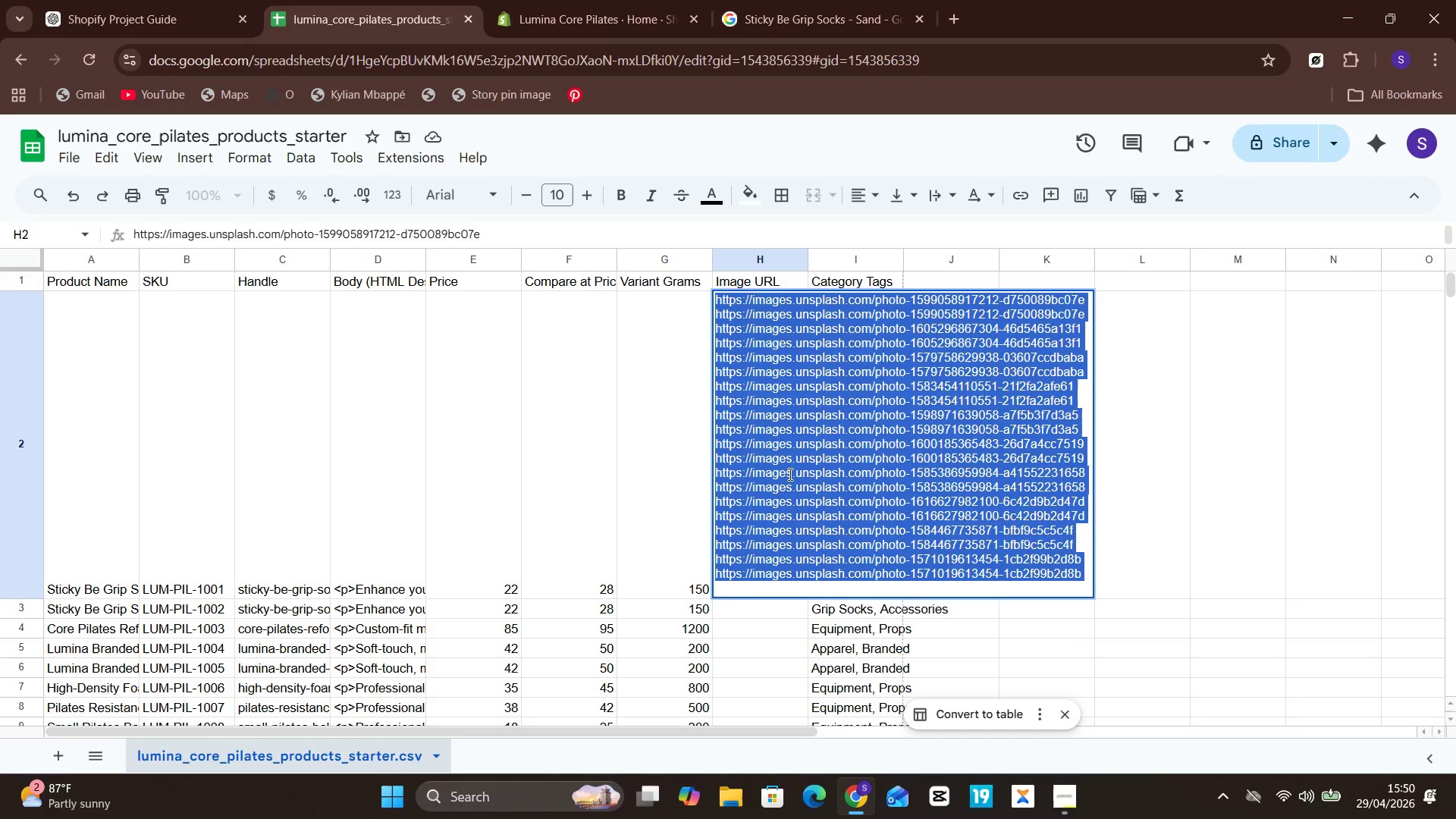 
hold_key(key=ControlLeft, duration=1.76)
 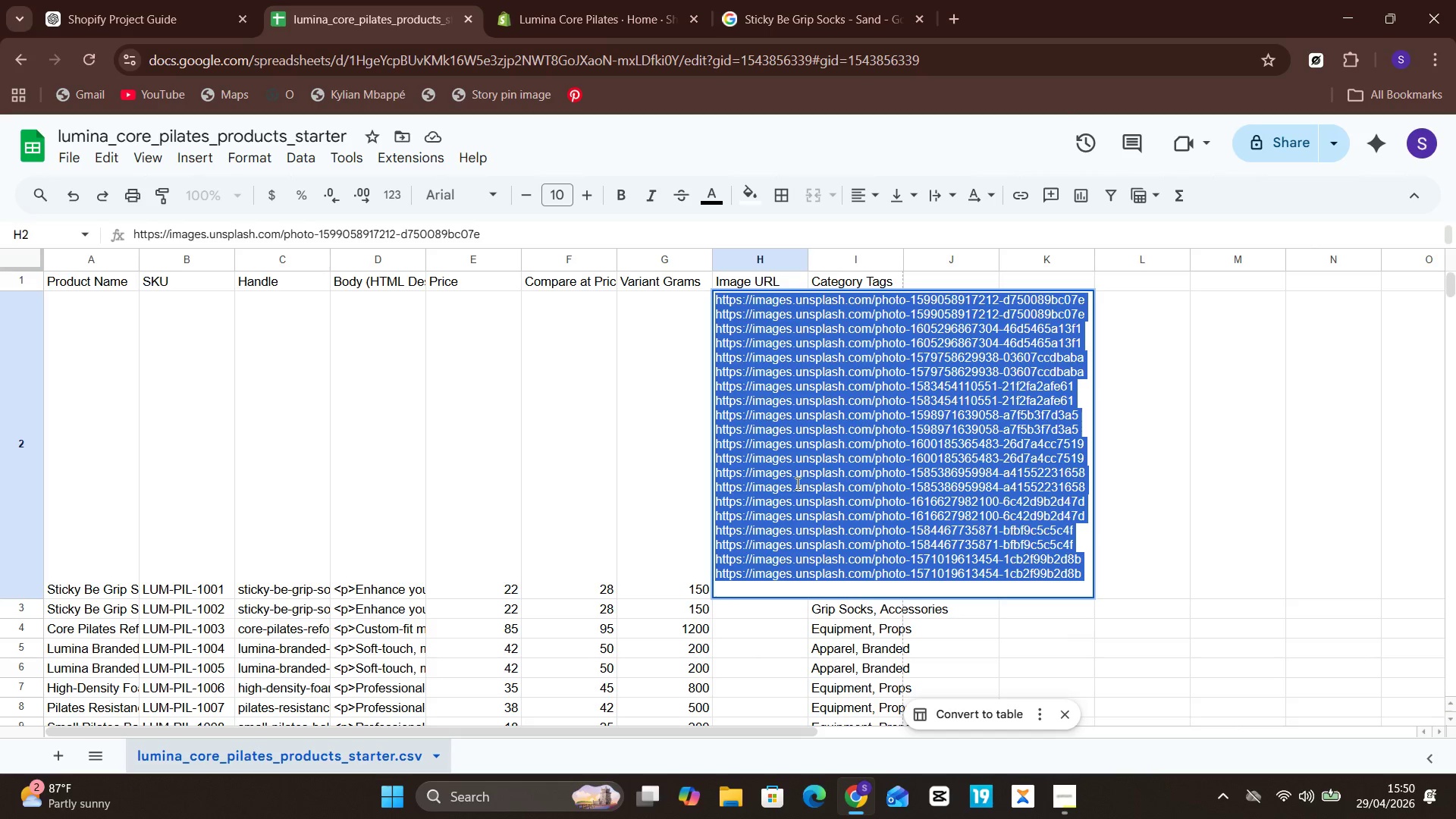 
hold_key(key=C, duration=0.45)
 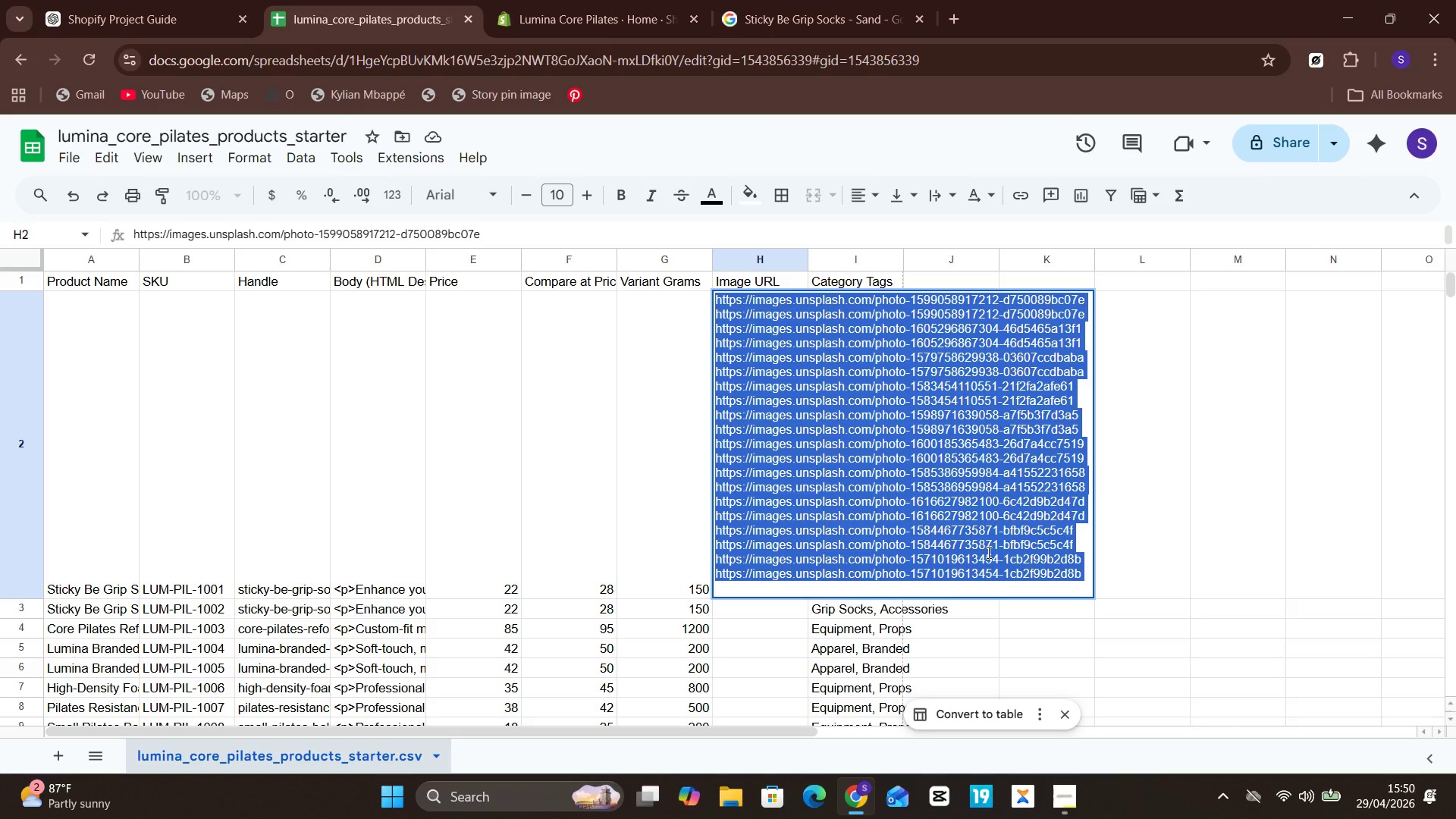 
wait(7.66)
 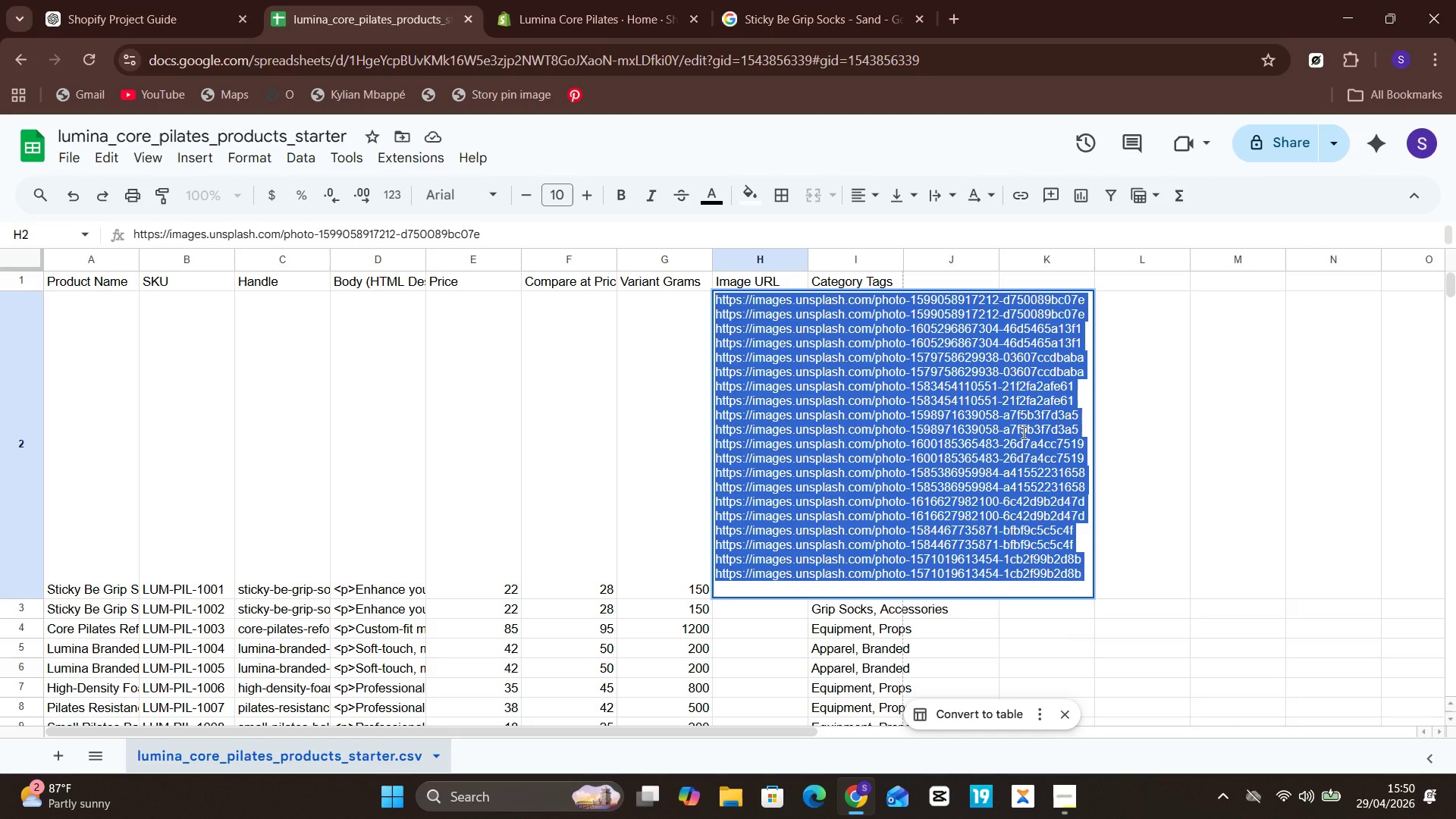 
left_click([1179, 529])
 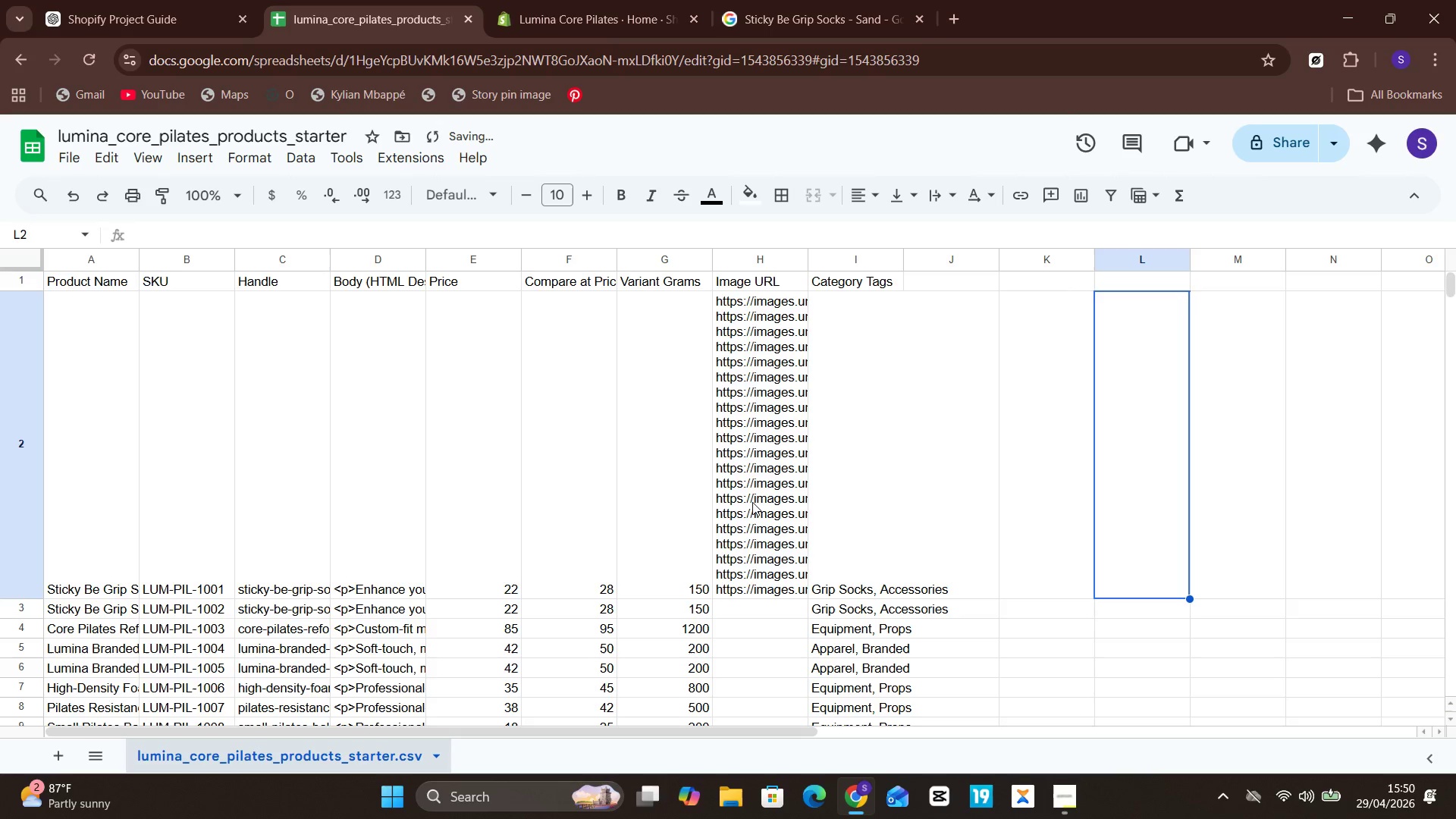 
left_click([752, 501])
 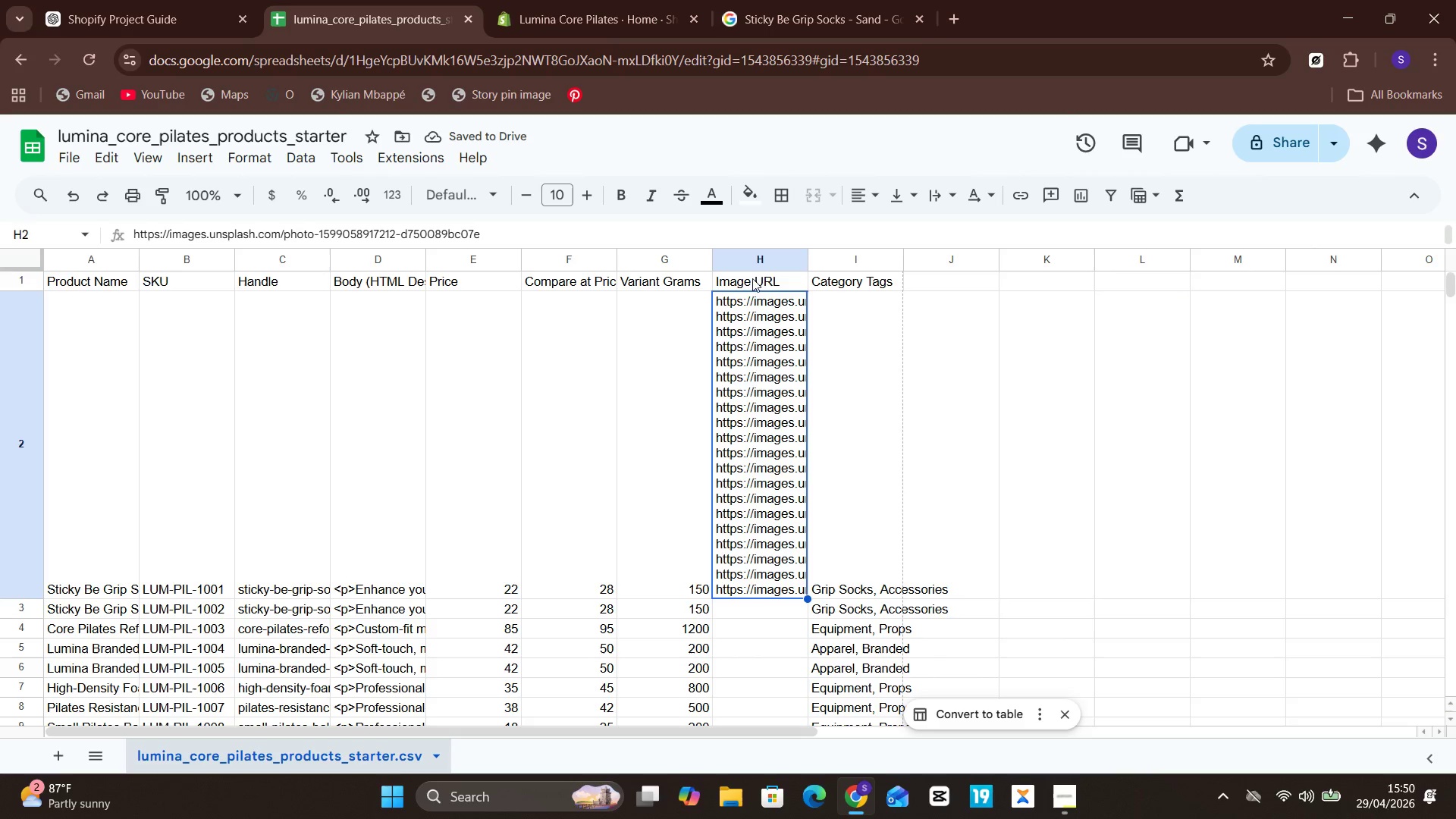 
right_click([755, 333])
 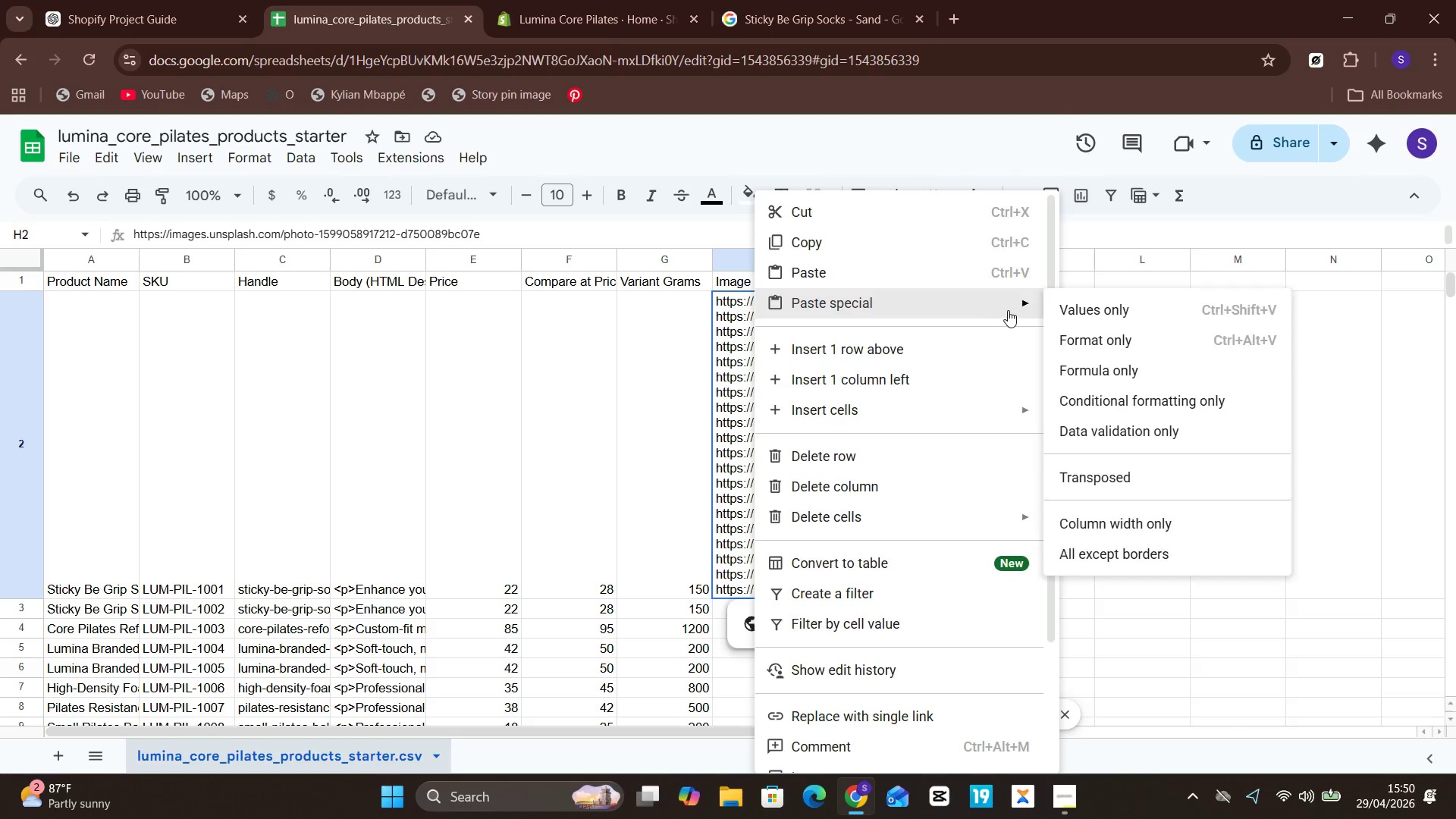 
wait(6.7)
 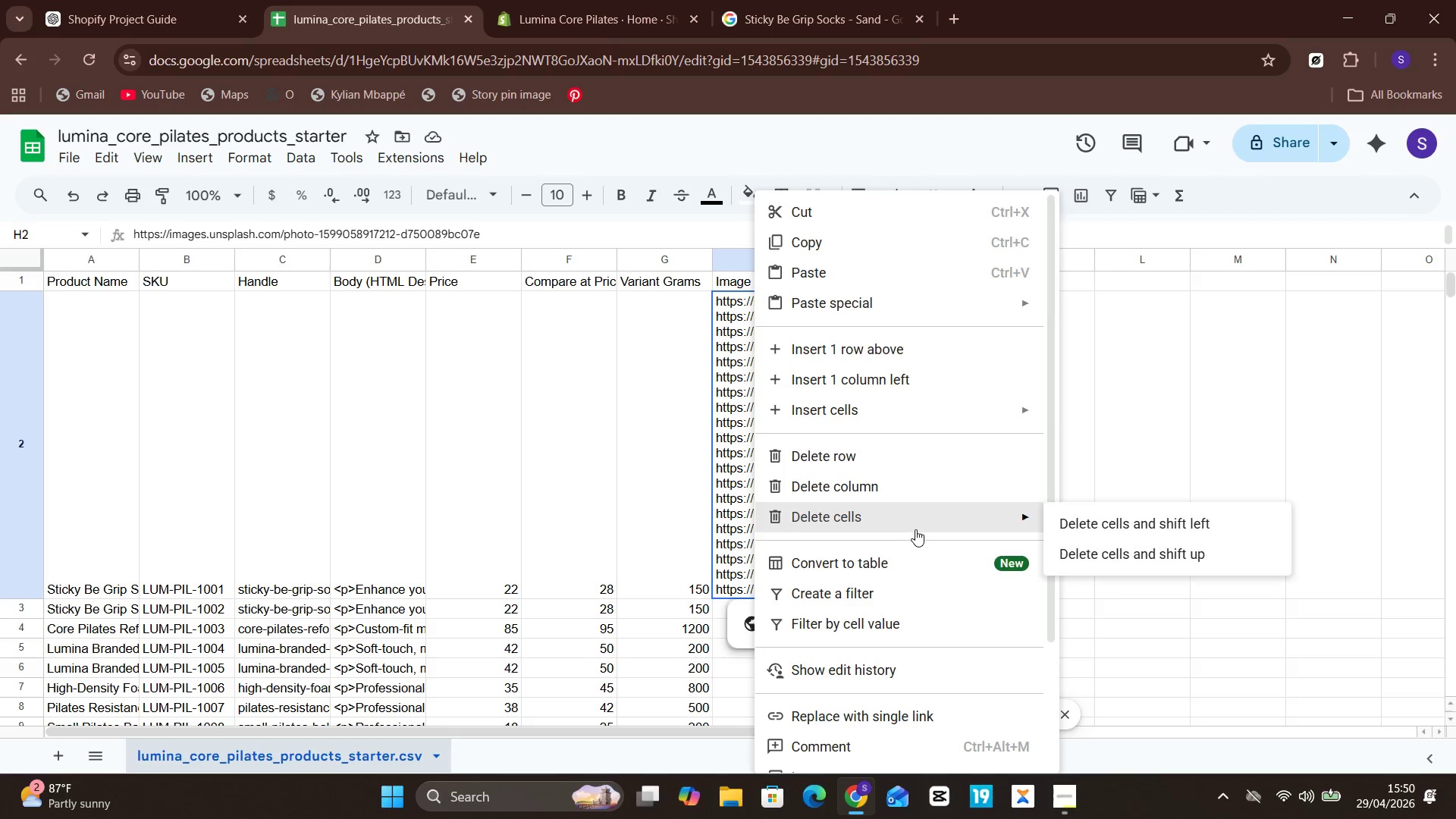 
left_click([1207, 477])
 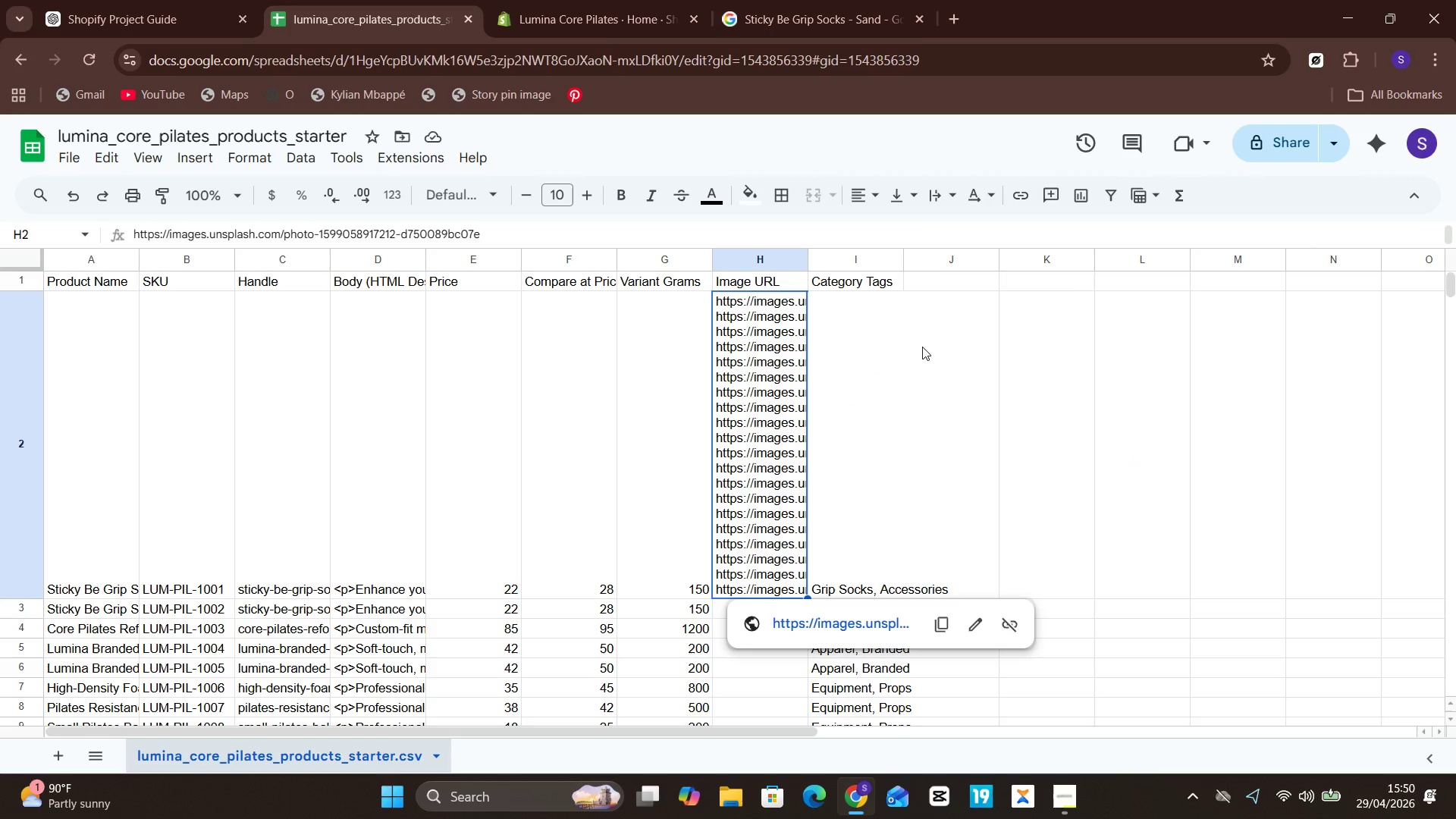 
left_click([774, 436])
 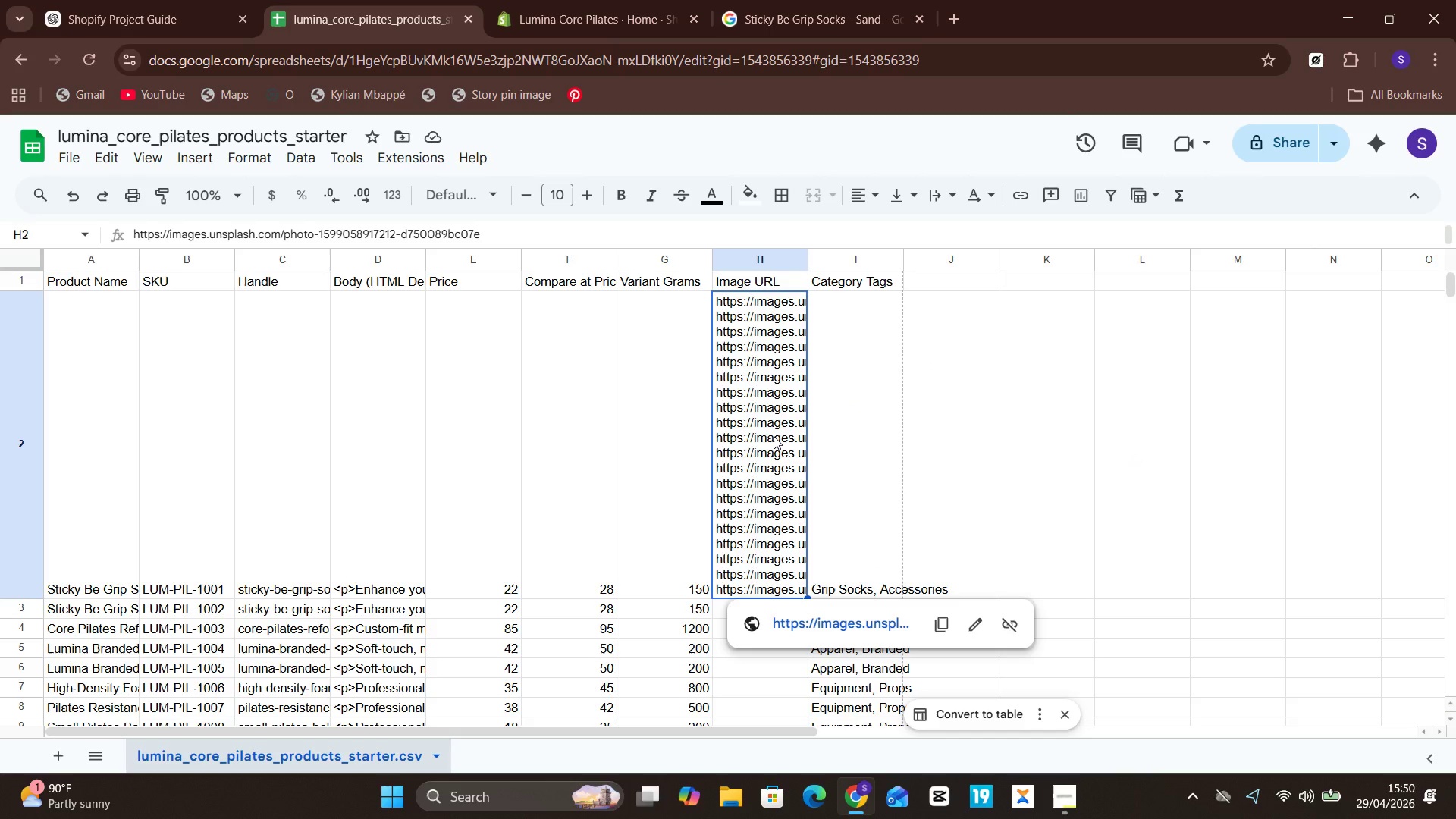 
double_click([774, 436])
 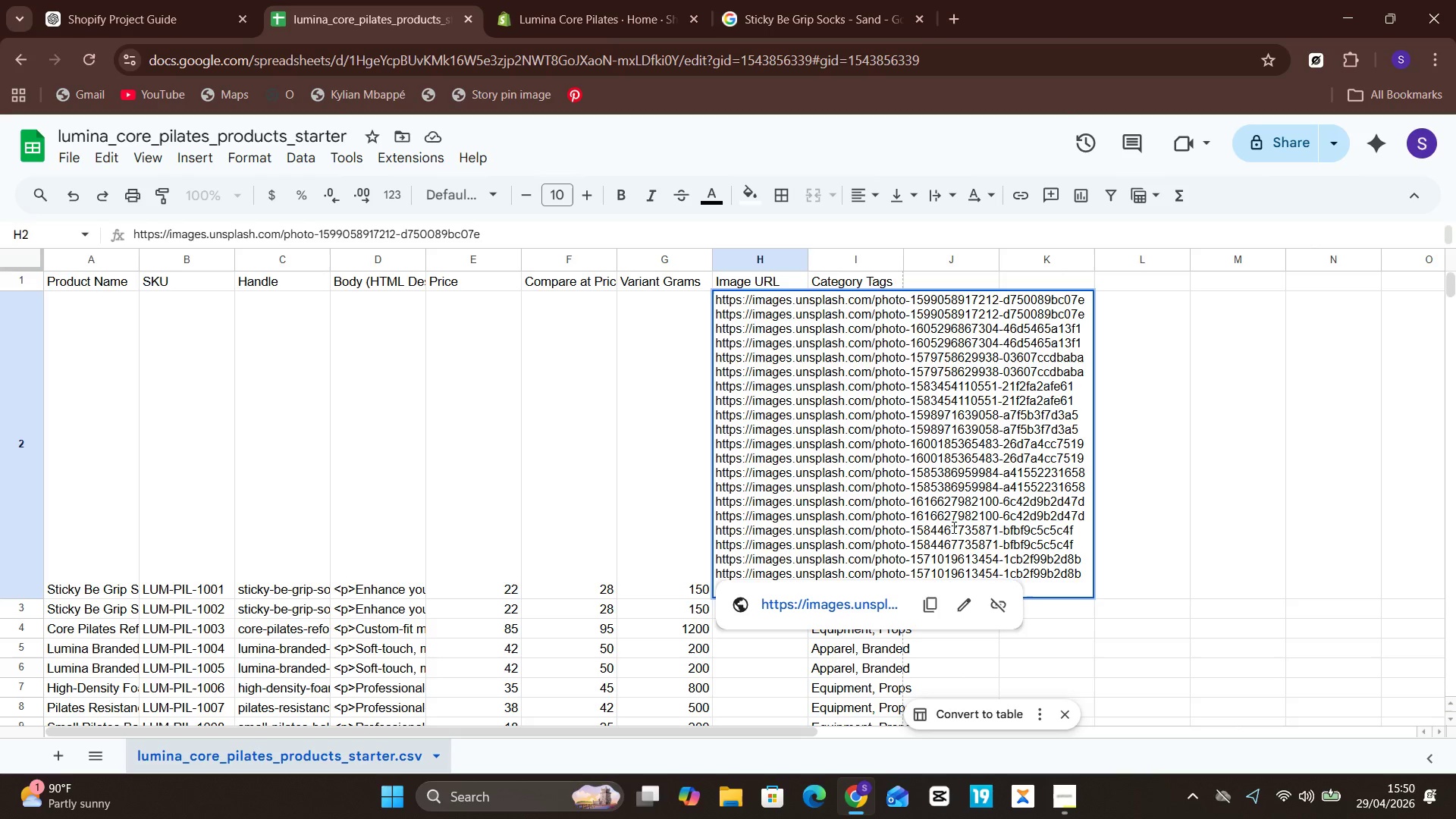 
left_click([1303, 514])
 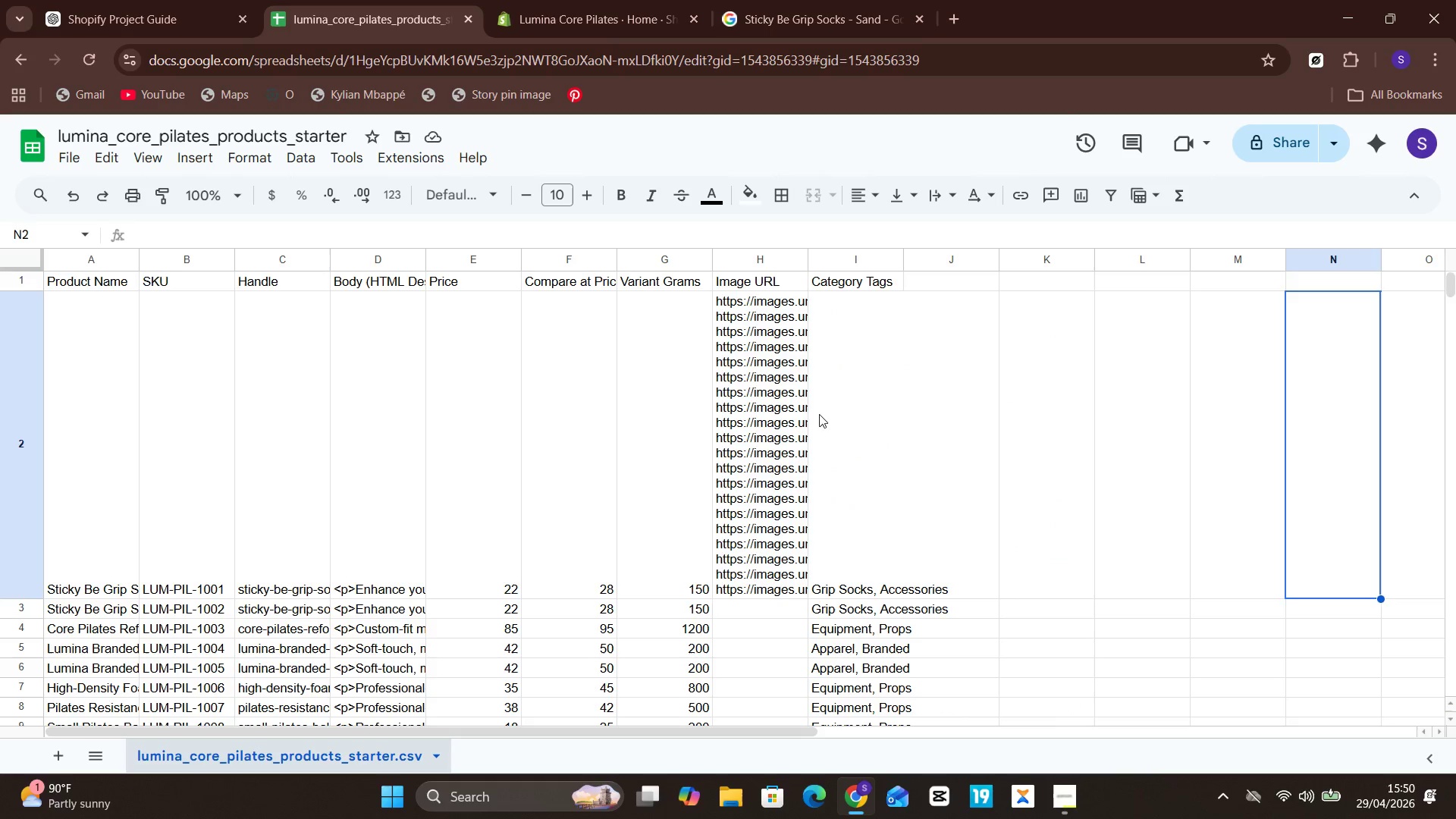 
left_click([784, 409])
 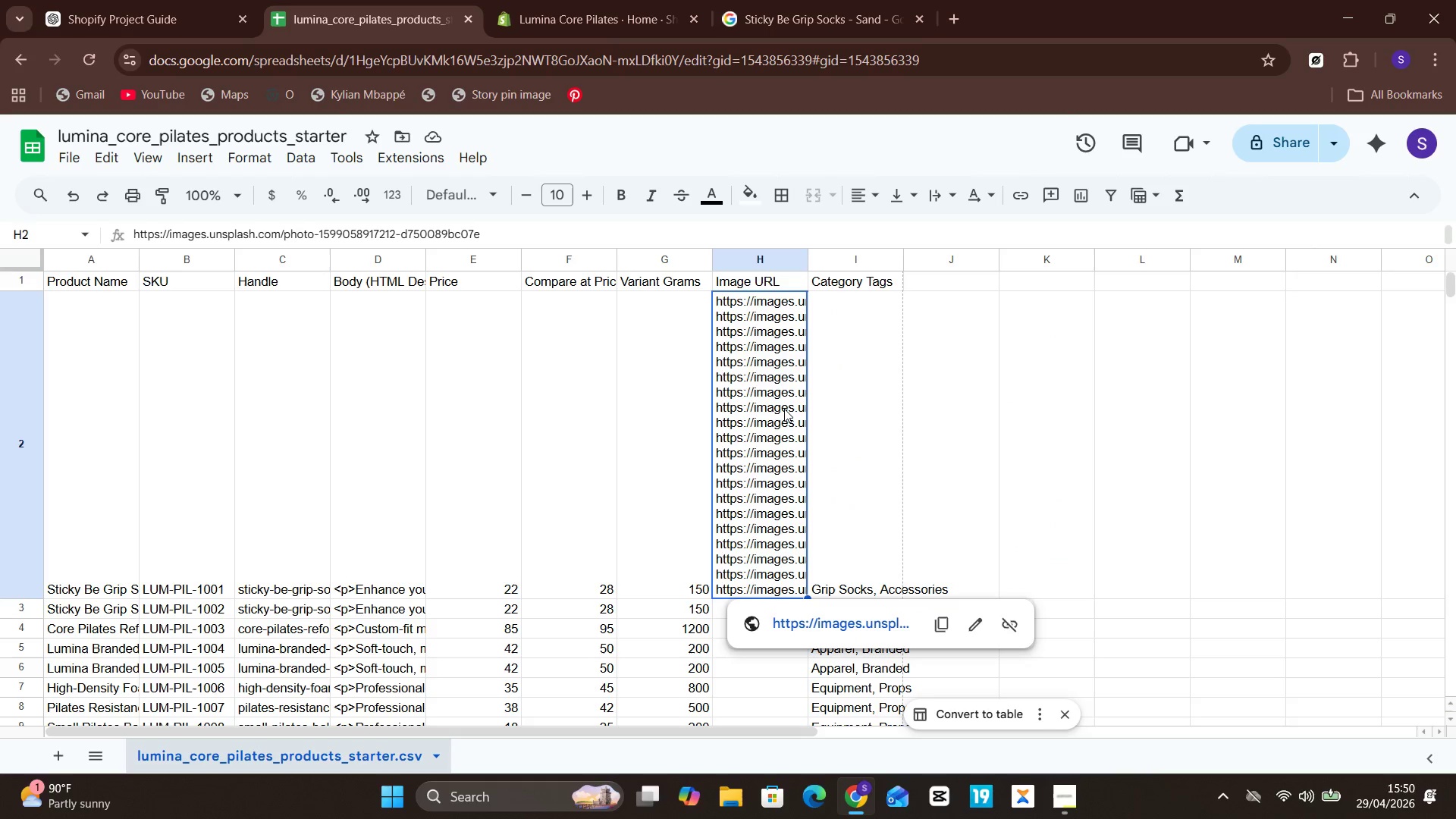 
right_click([784, 409])
 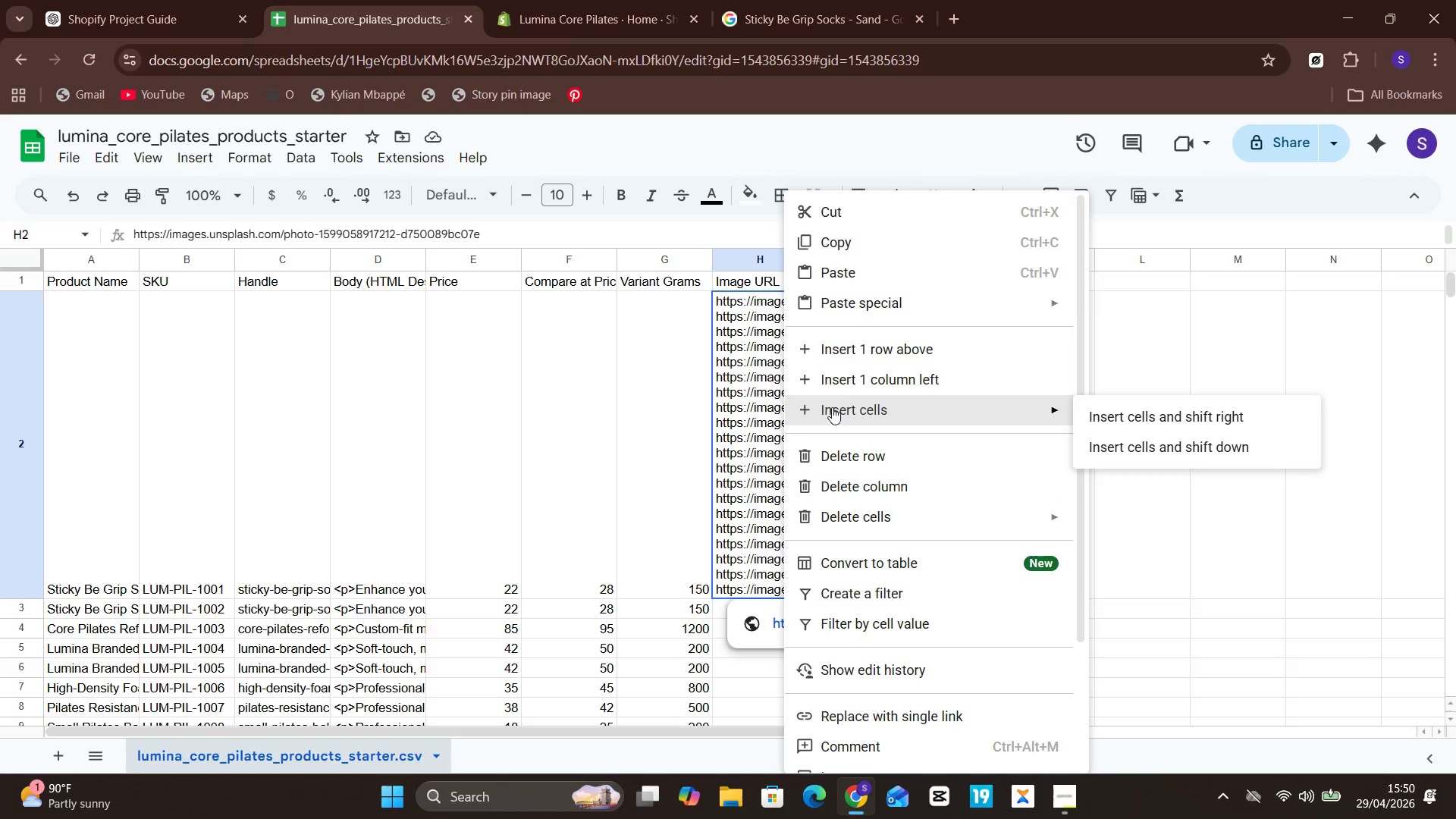 
mouse_move([935, 303])
 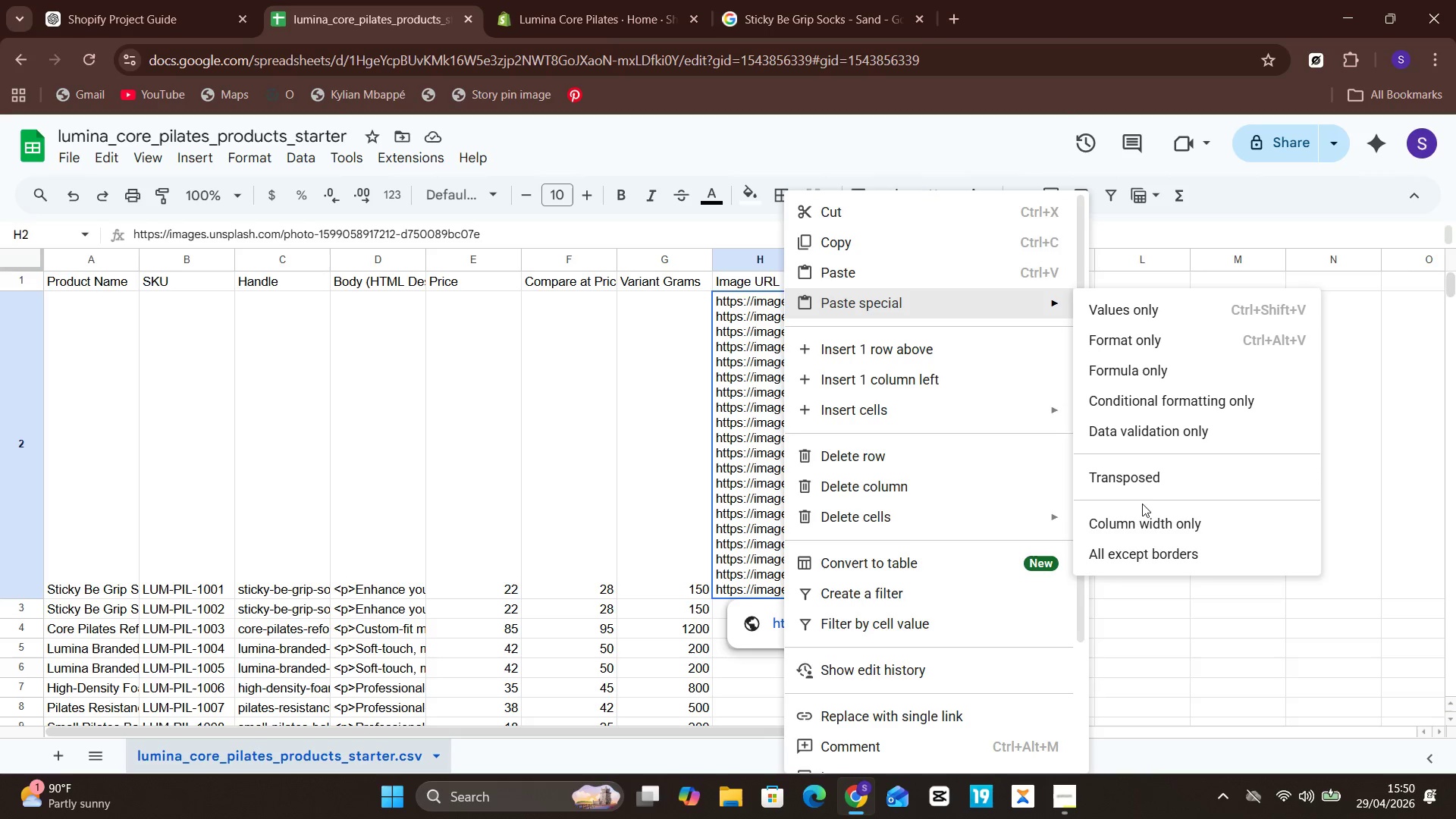 
wait(6.09)
 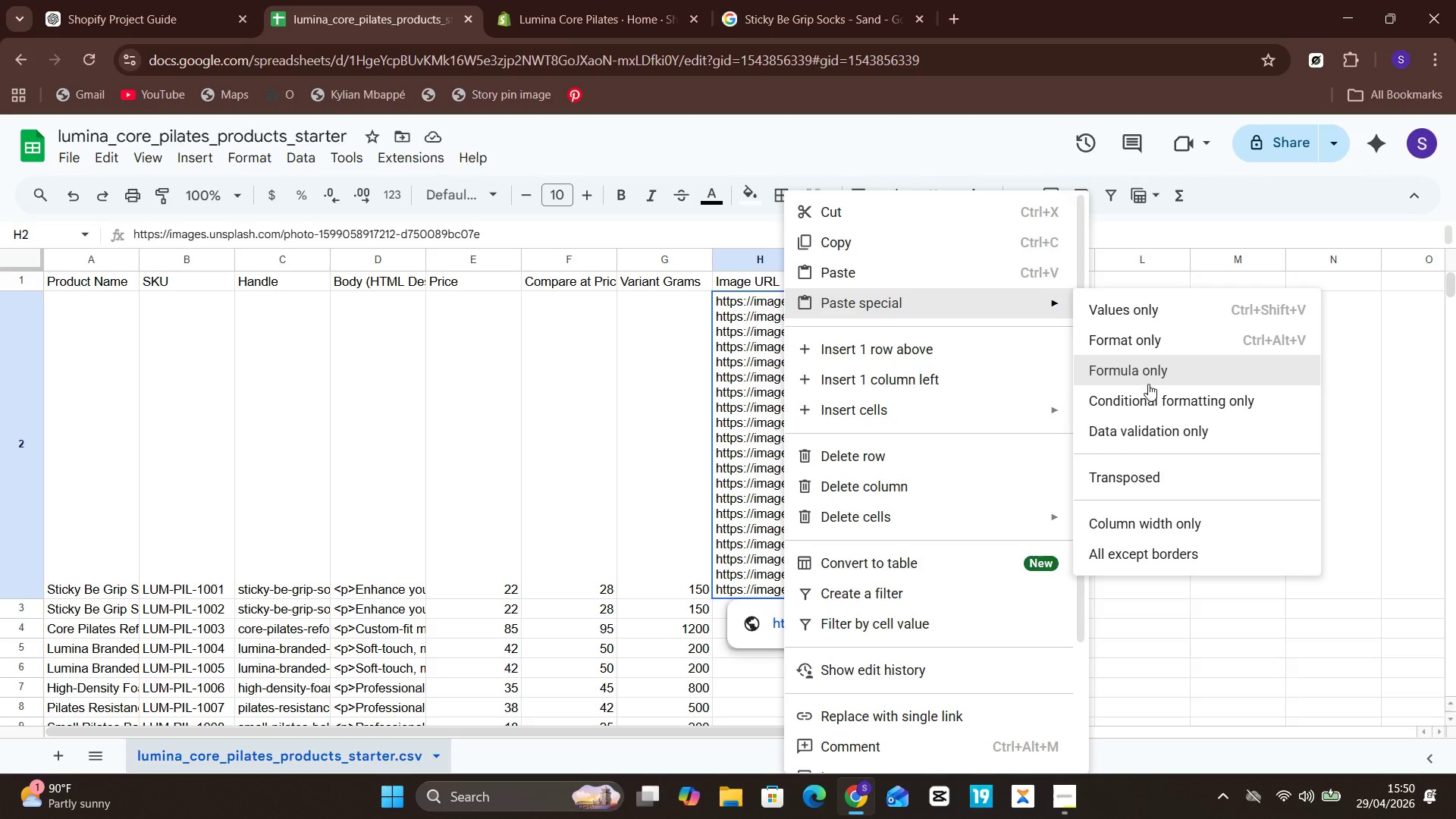 
left_click([634, 505])
 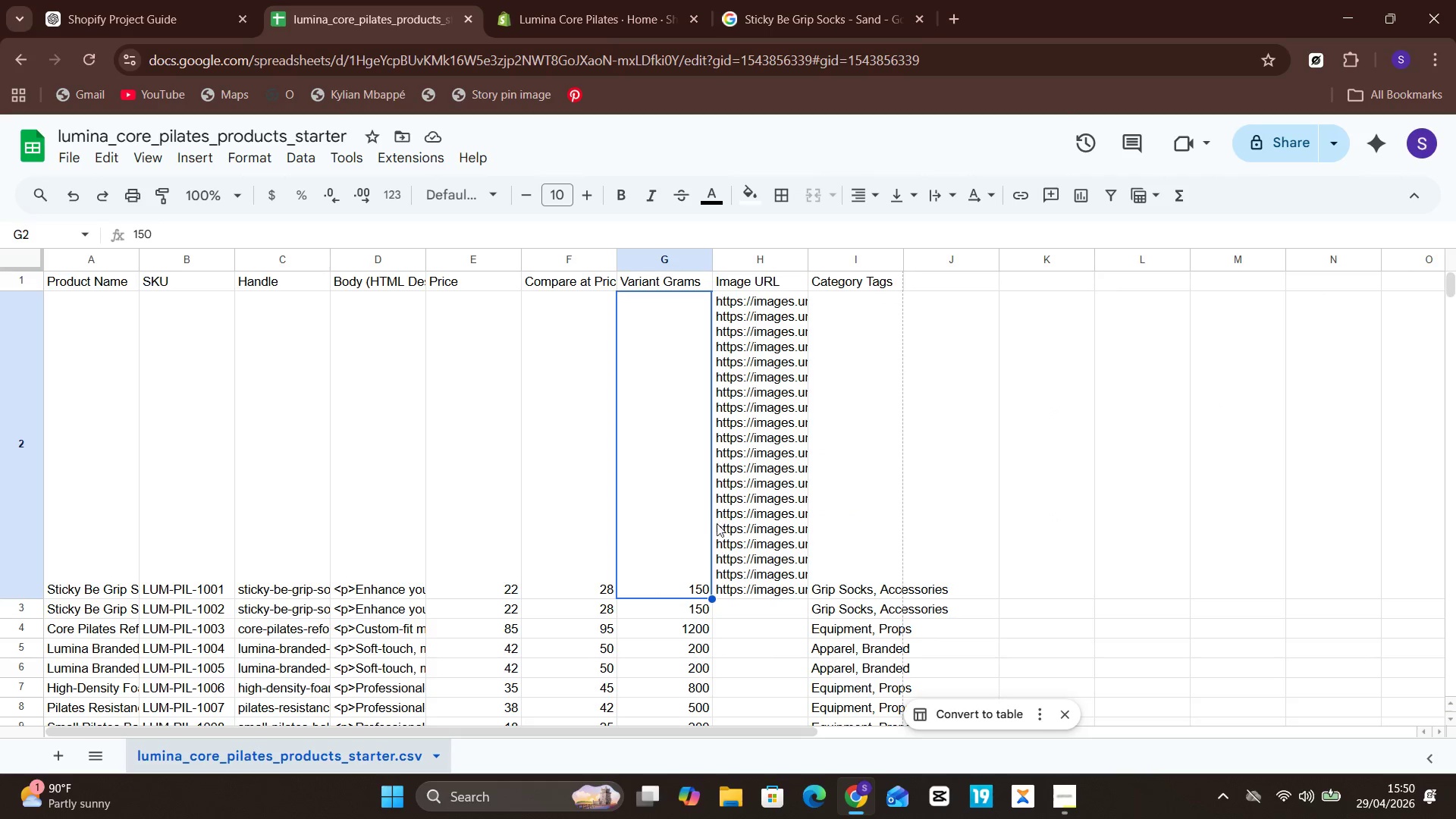 
left_click([725, 522])
 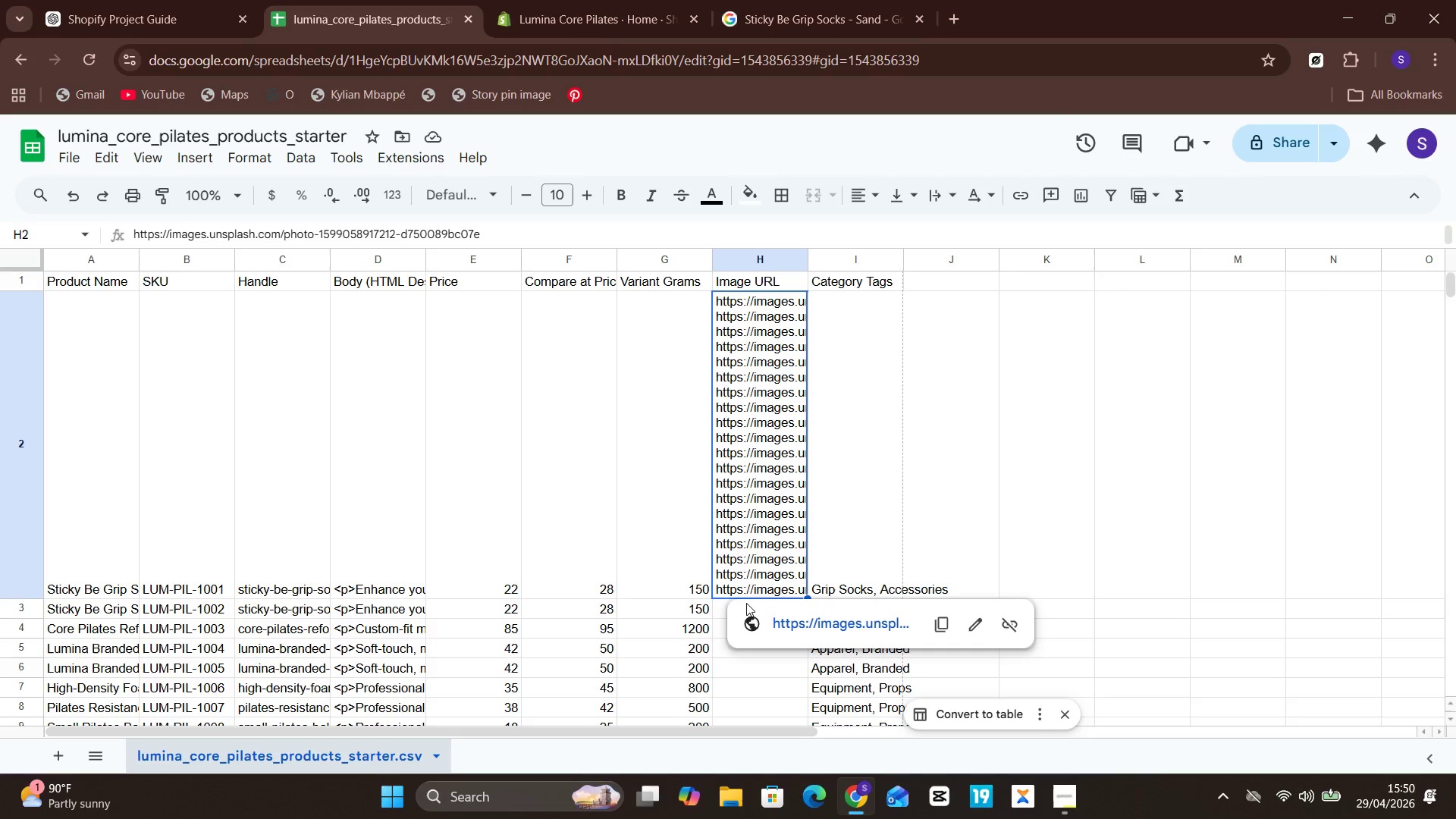 
mouse_move([742, 513])
 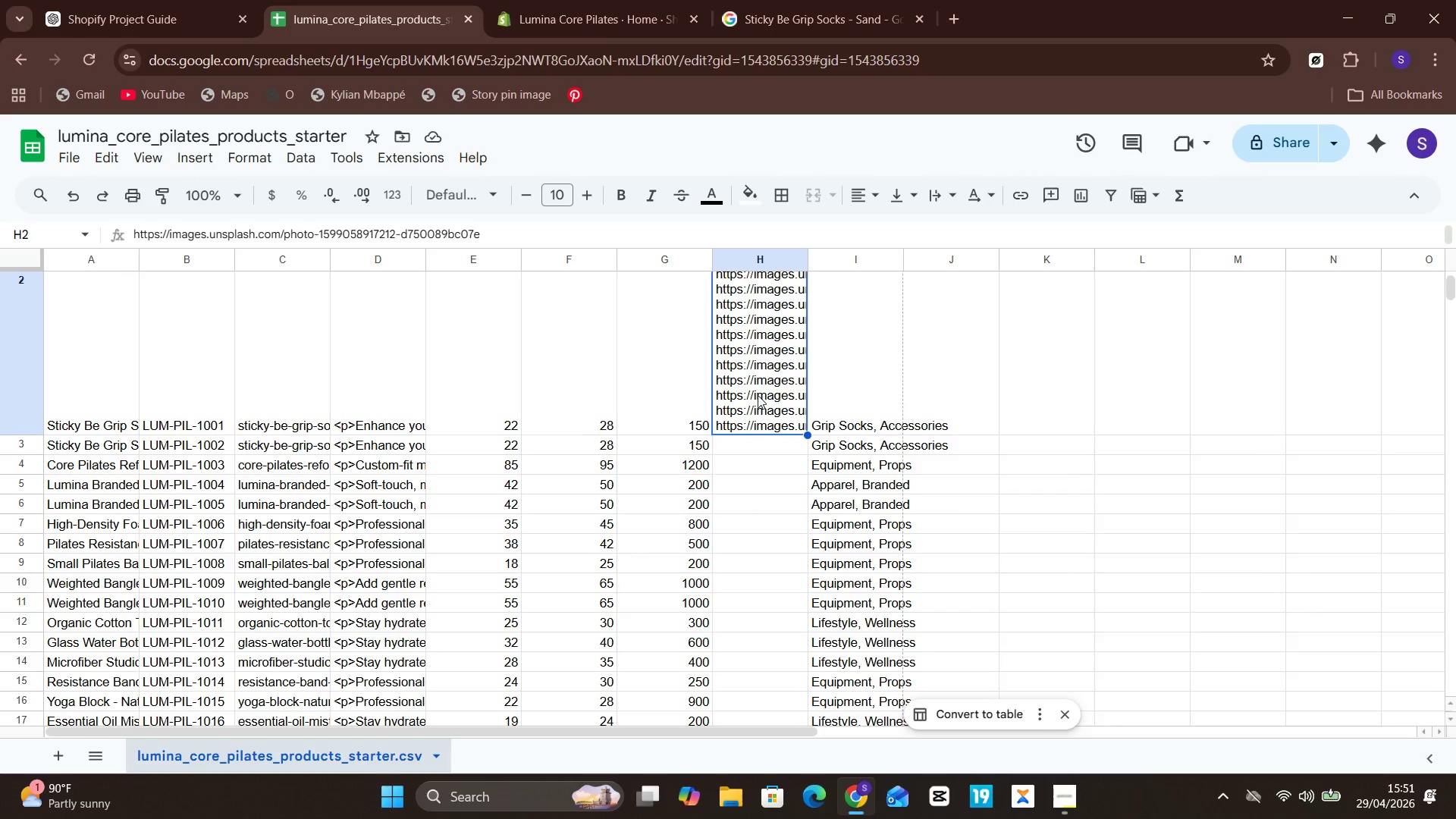 
right_click([758, 395])
 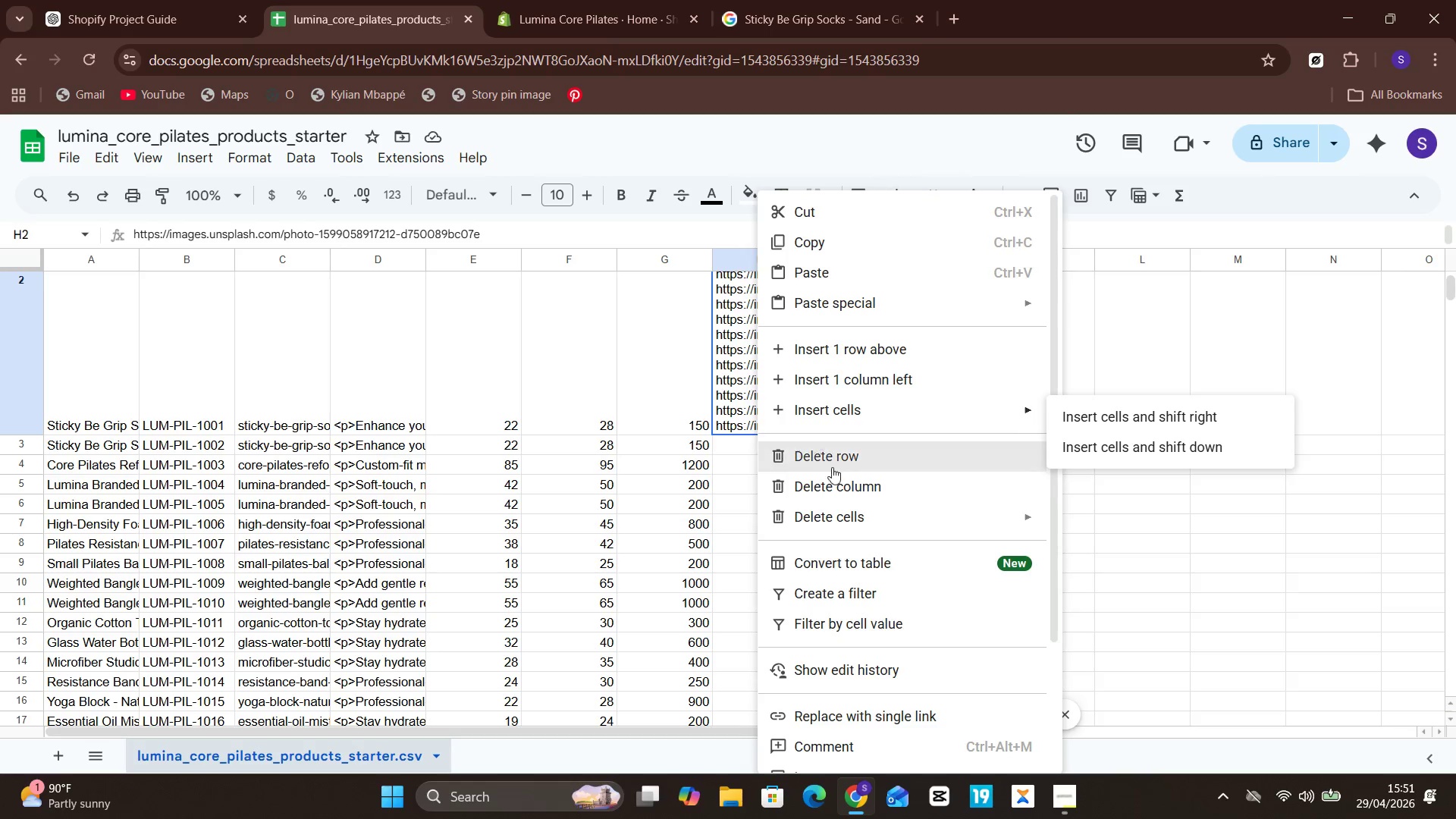 
mouse_move([872, 661])
 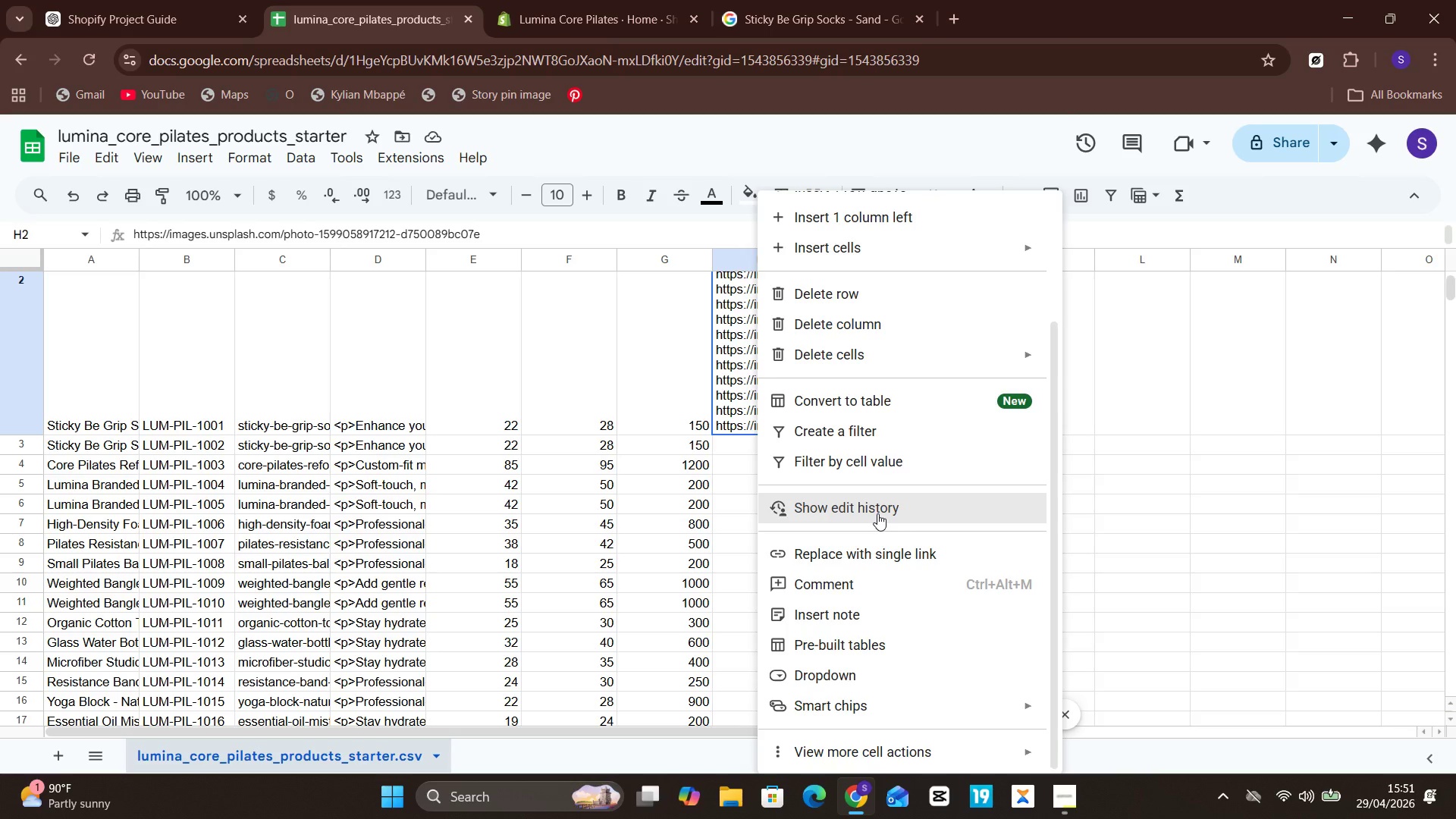 
wait(19.37)
 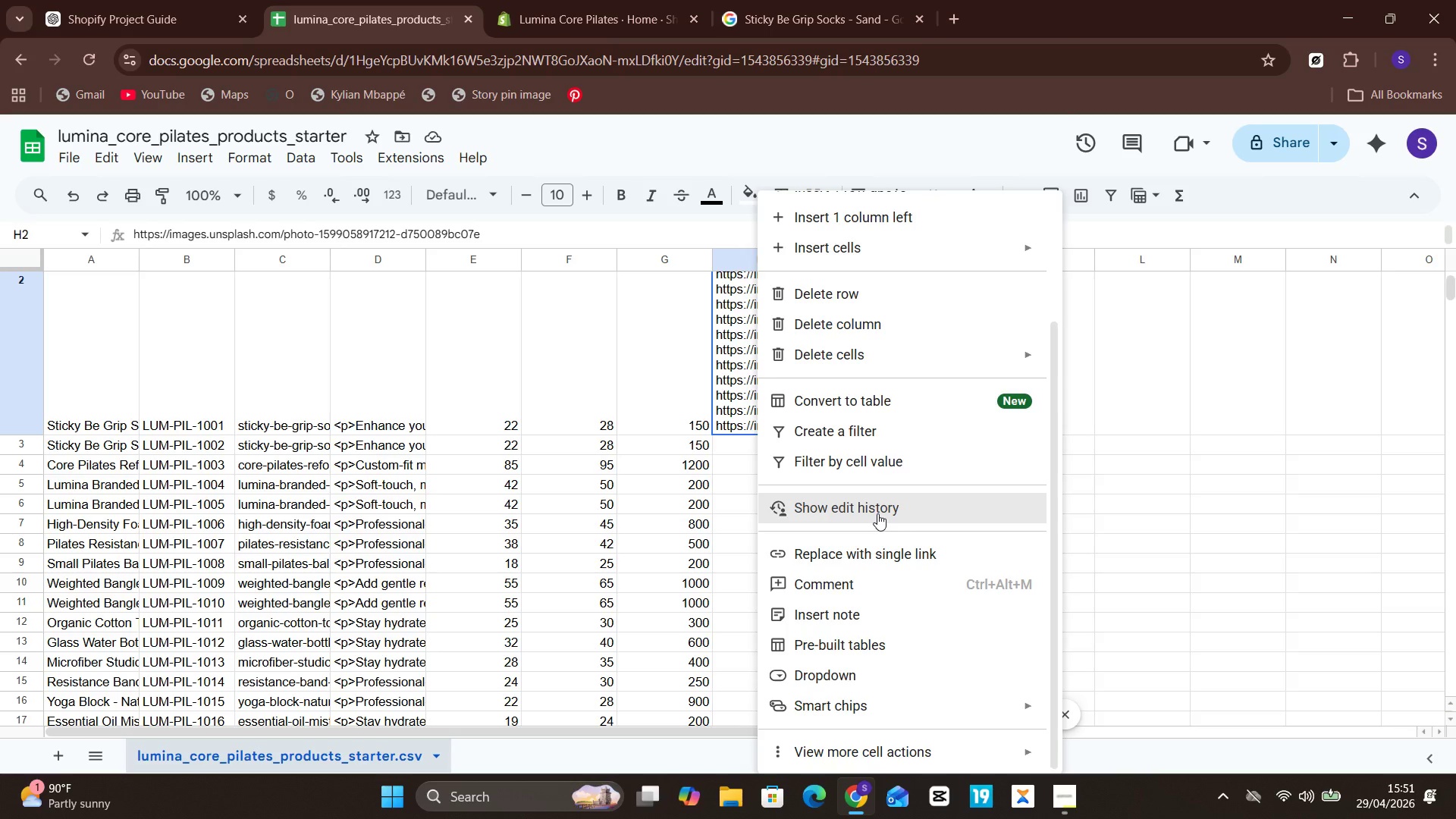 
left_click([1250, 362])
 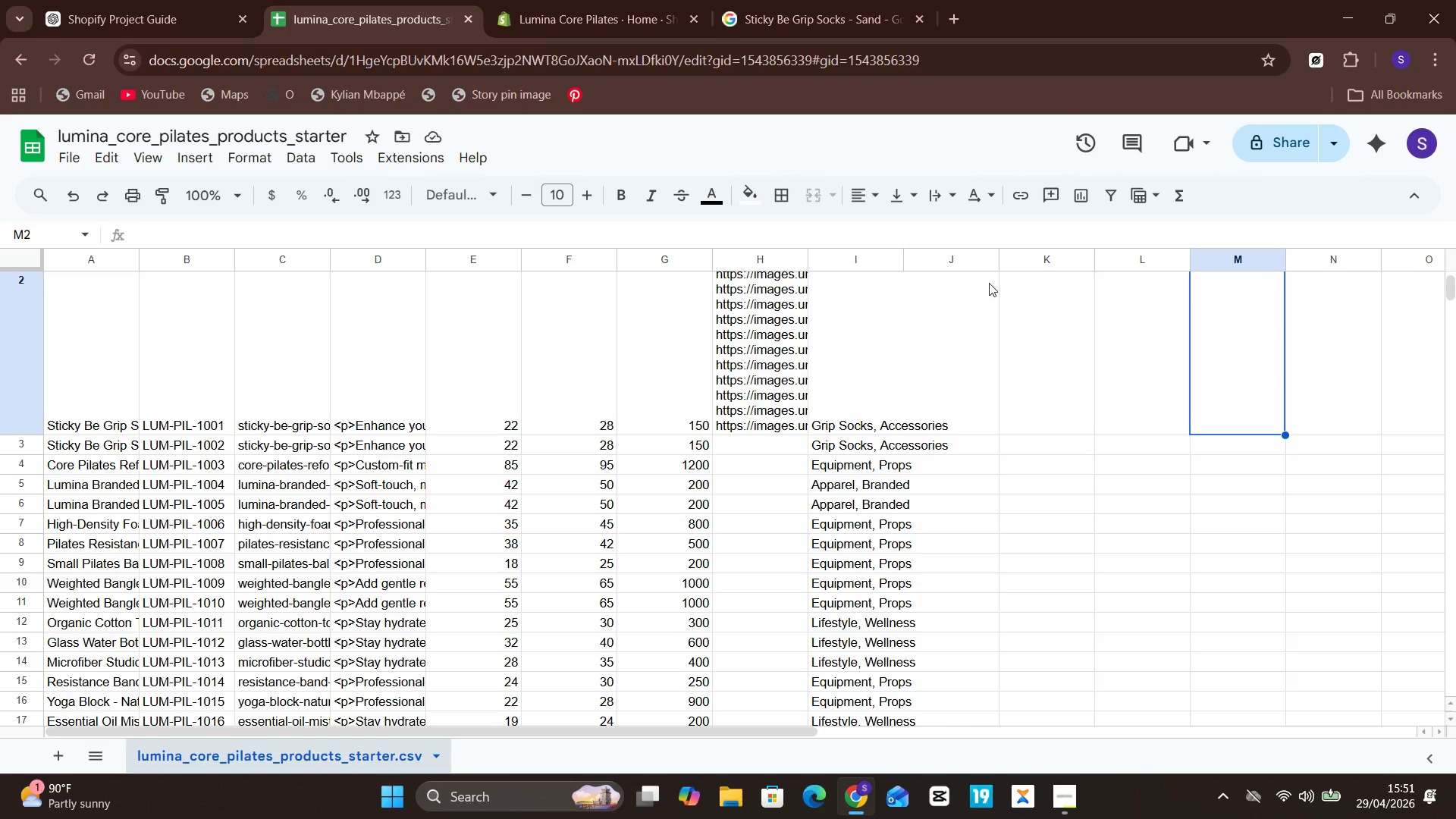 
left_click([982, 282])
 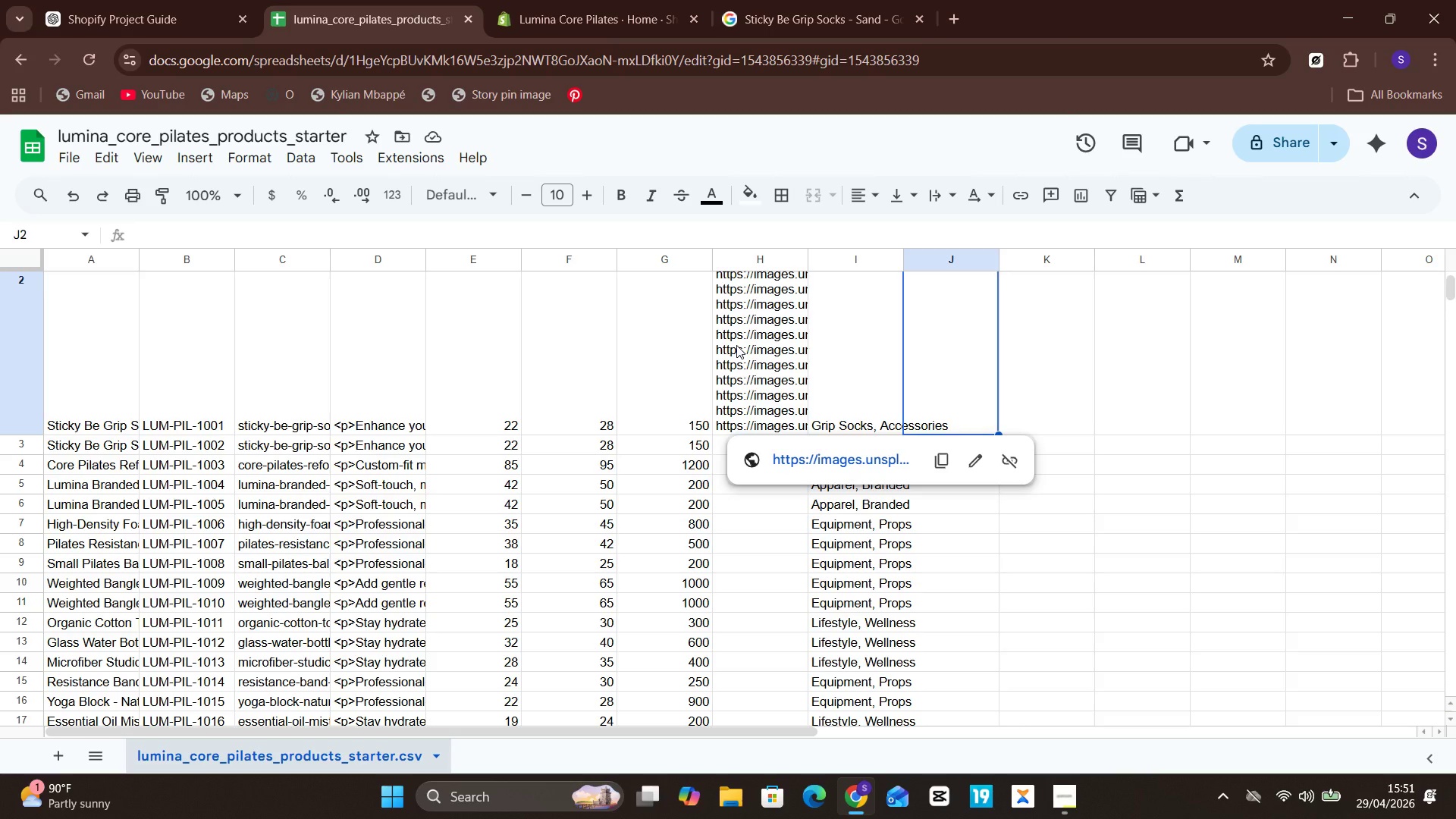 
wait(30.74)
 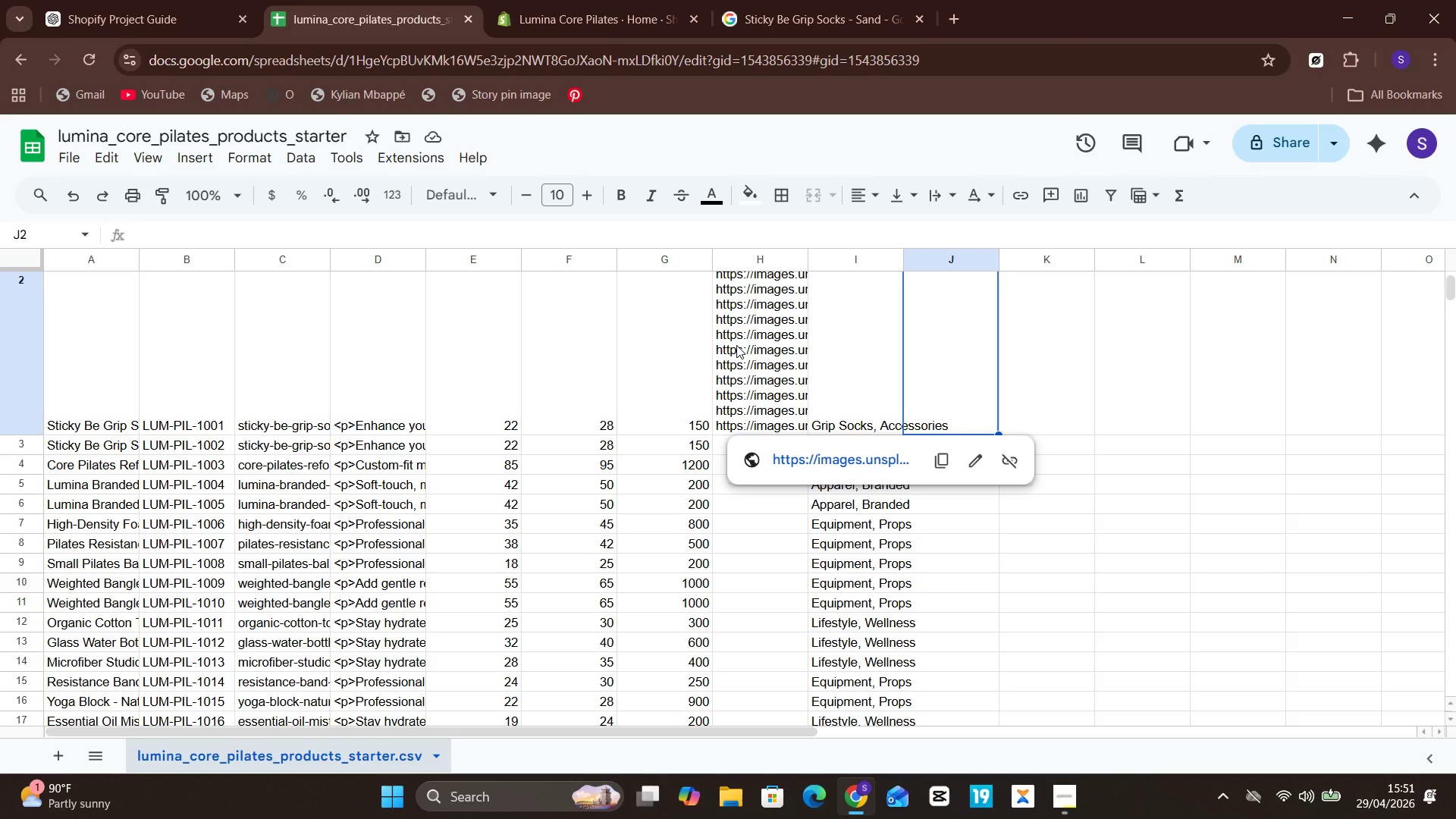 
left_click([186, 0])
 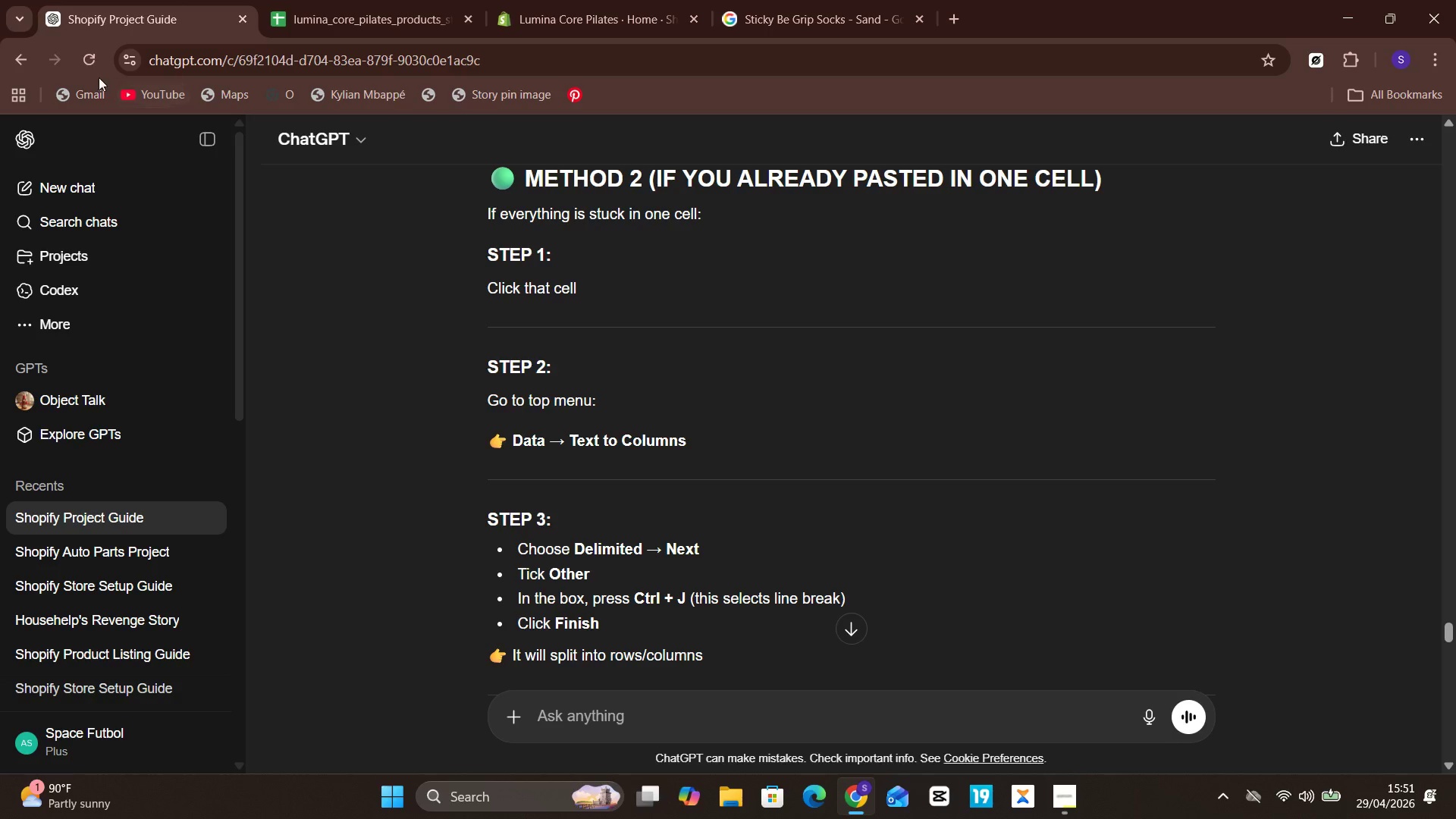 
left_click([80, 61])
 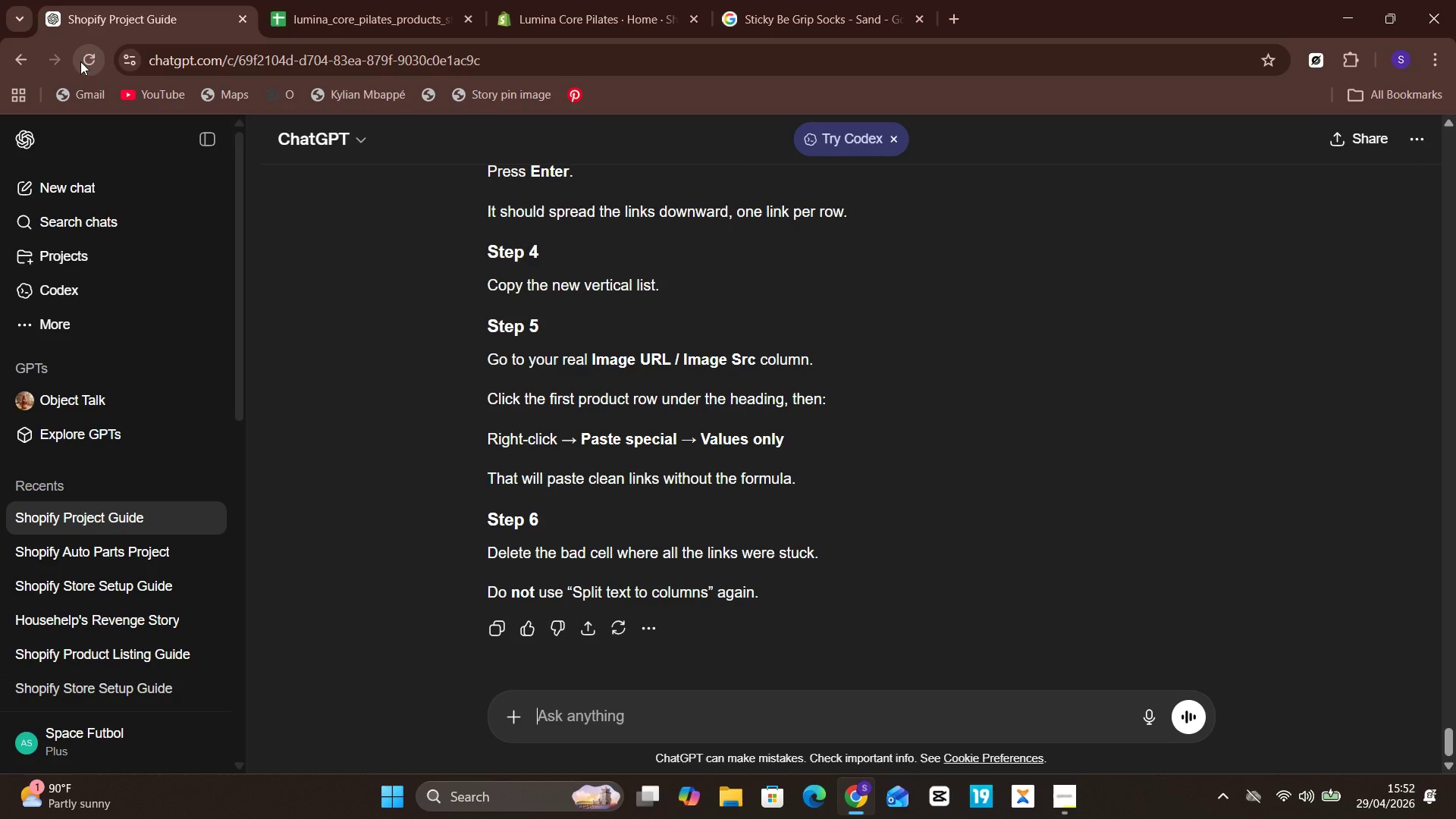 
wait(16.3)
 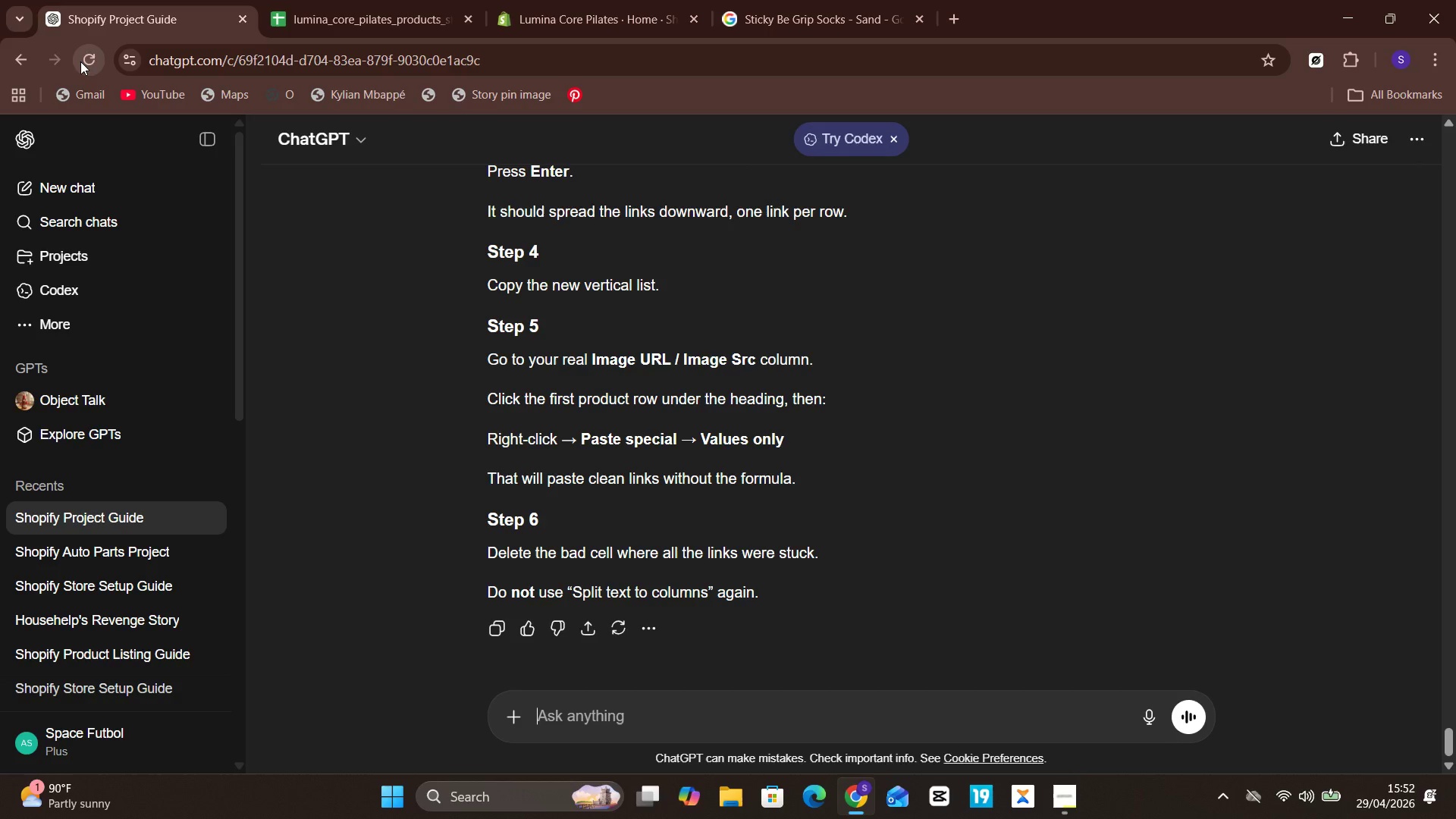 
left_click([1179, 485])
 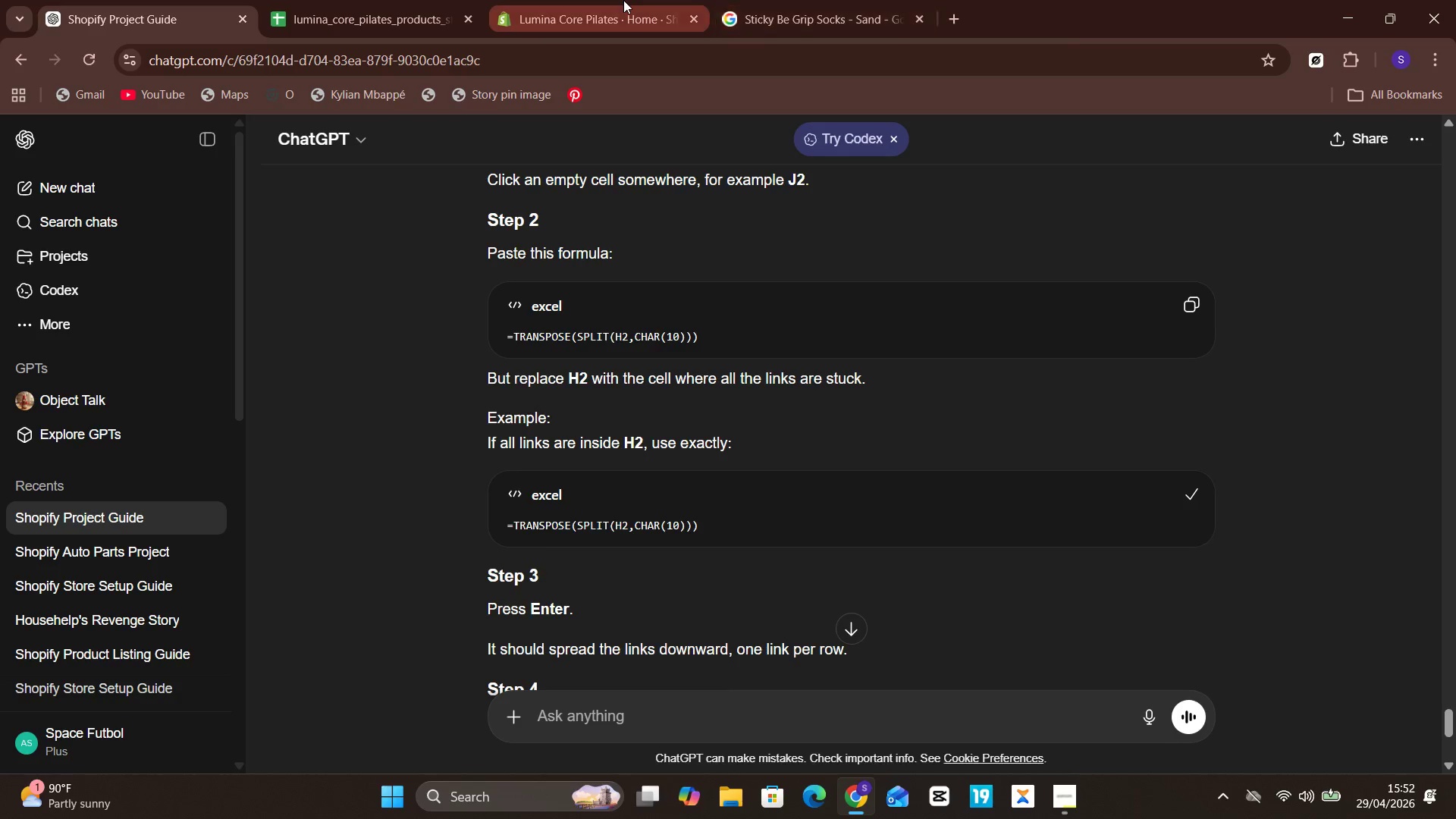 
left_click([422, 0])
 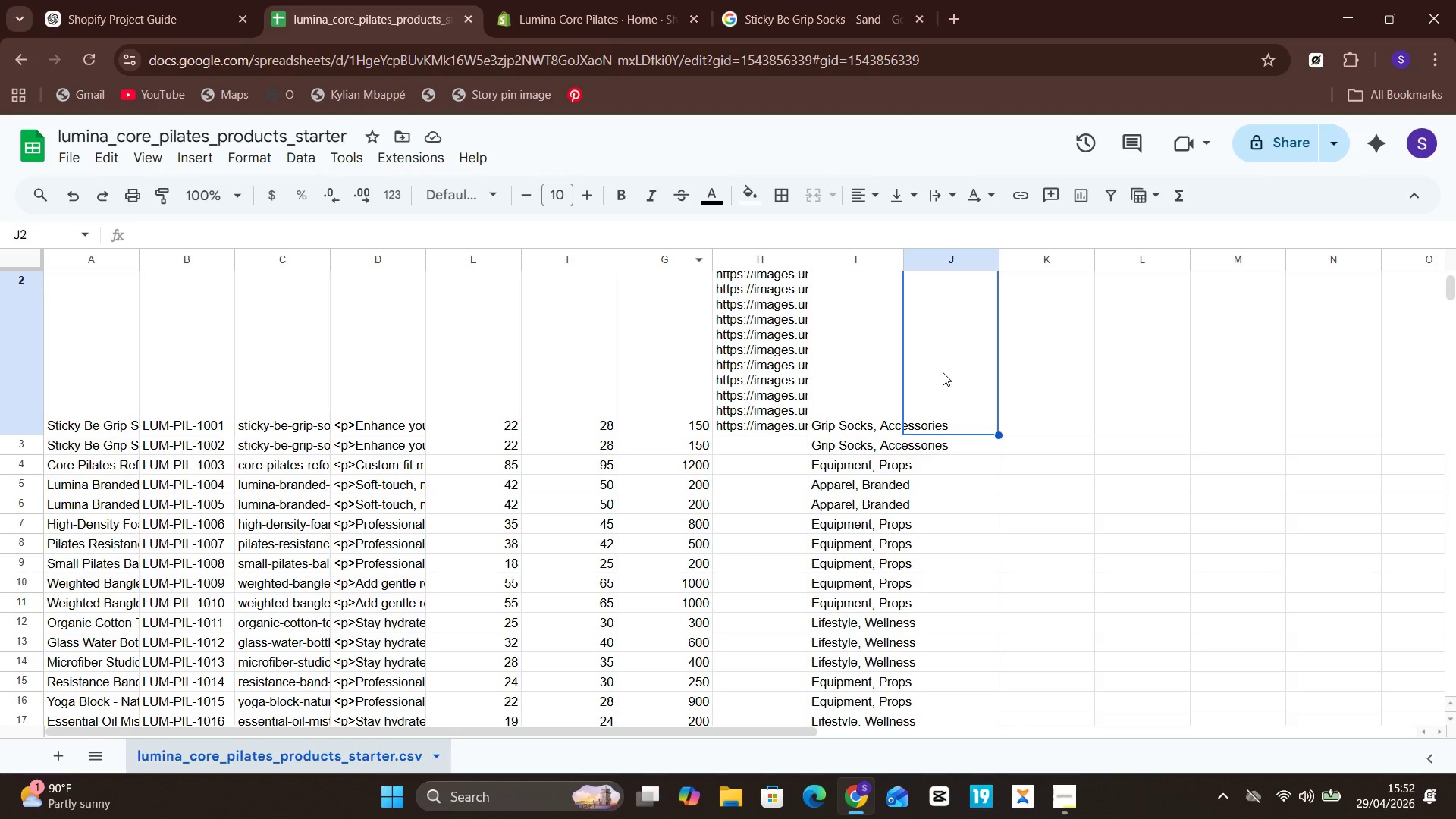 
double_click([943, 372])
 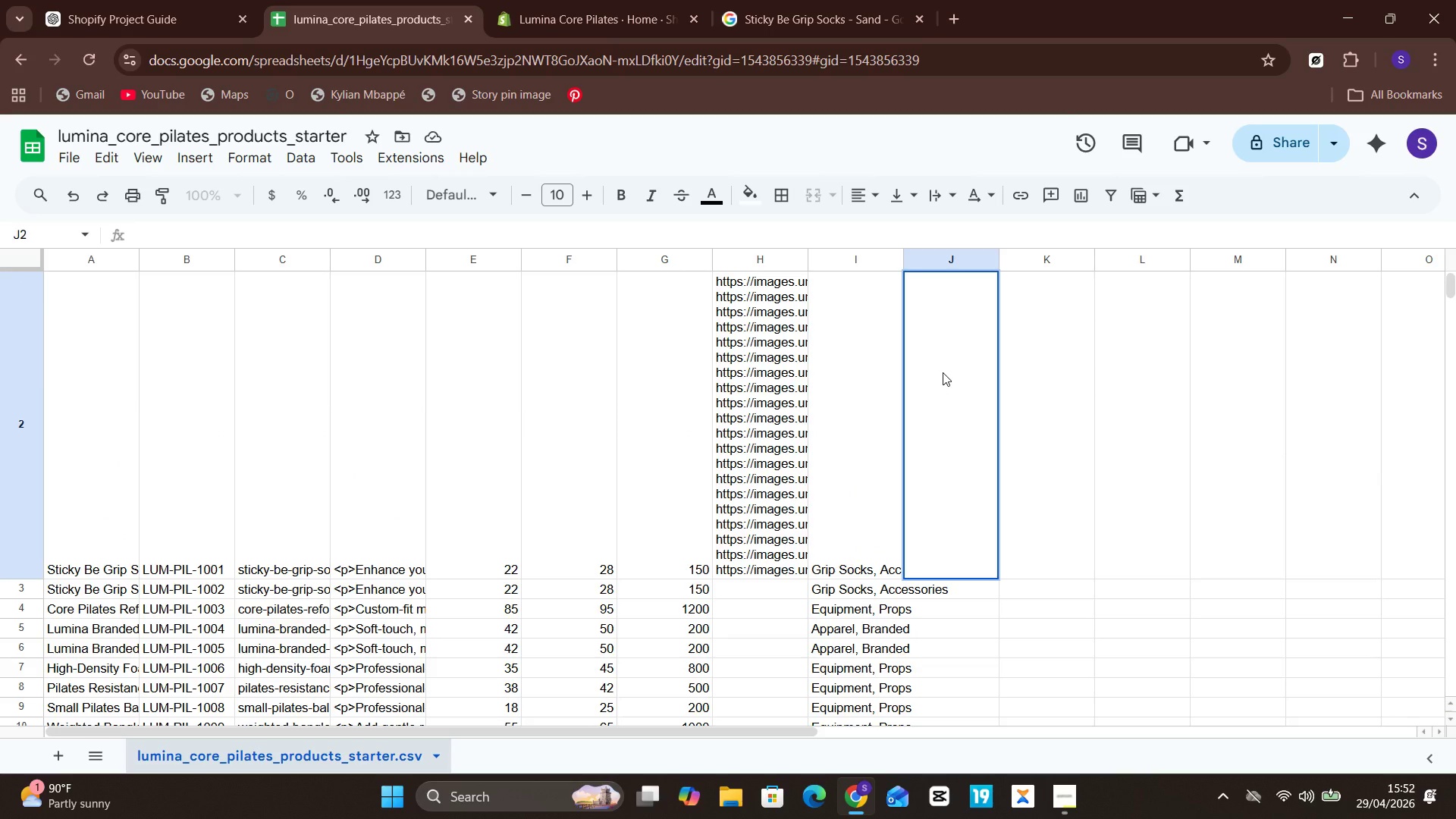 
key(Control+V)
 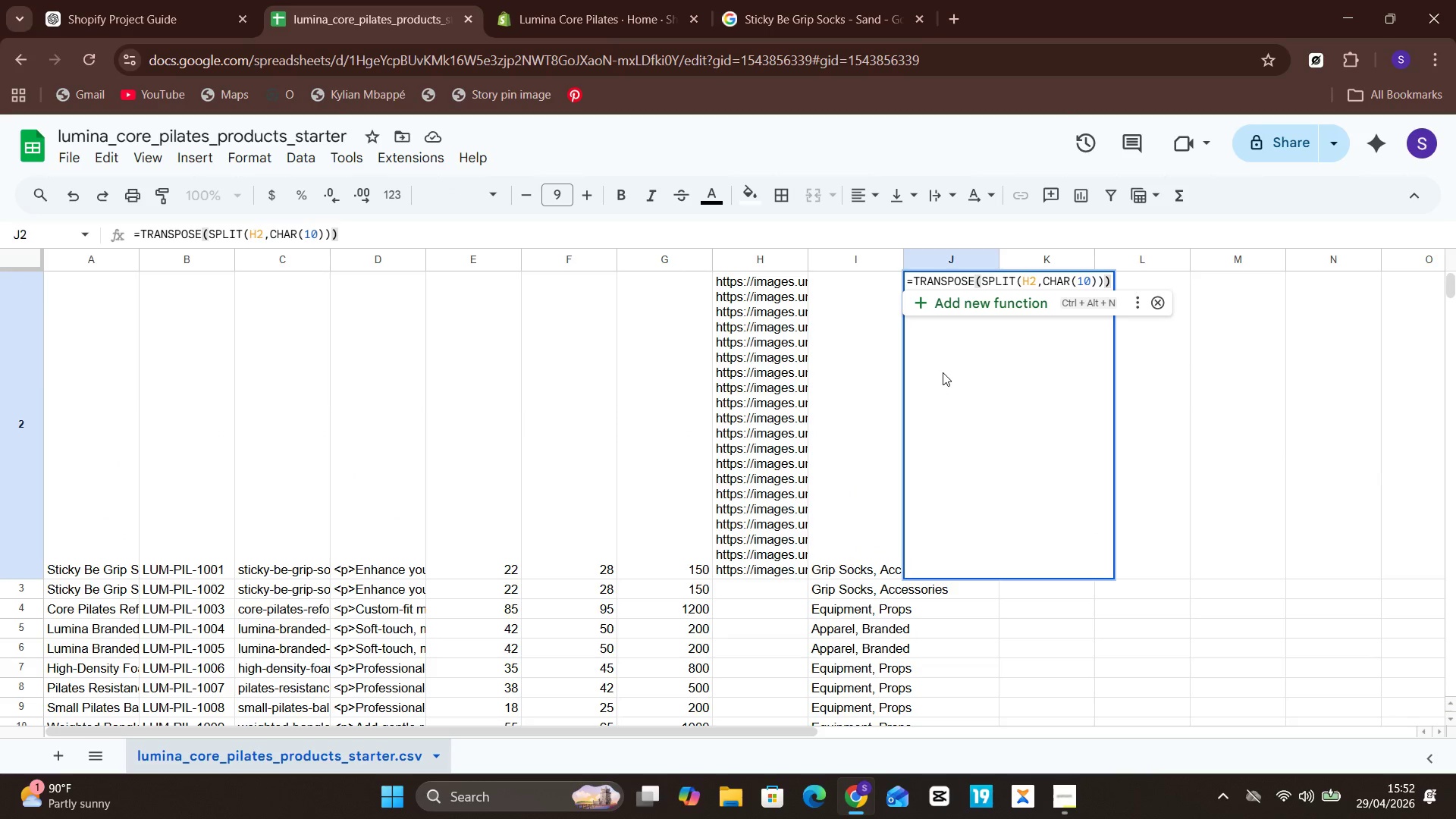 
hold_key(key=Enter, duration=0.33)
 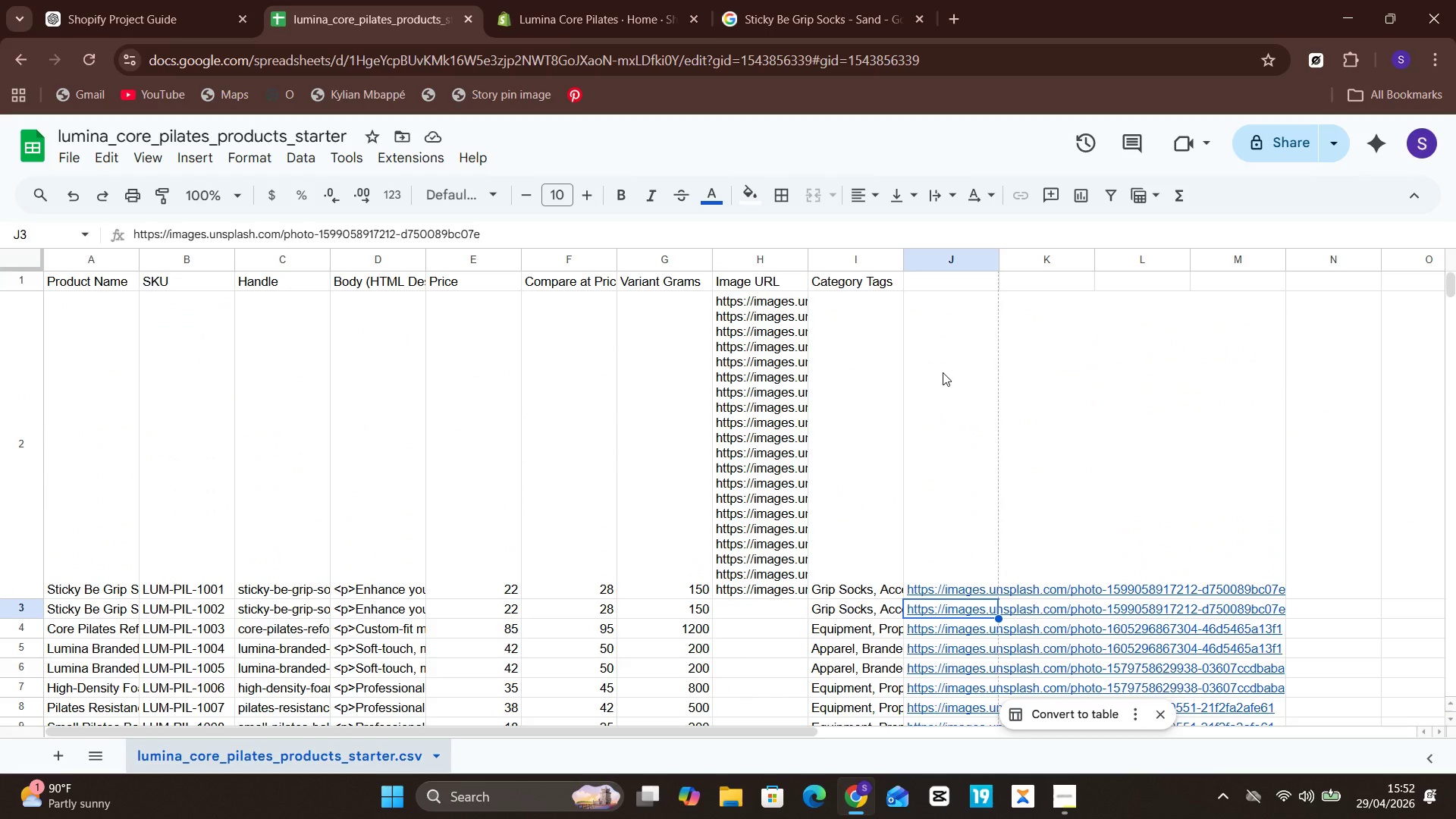 
wait(15.38)
 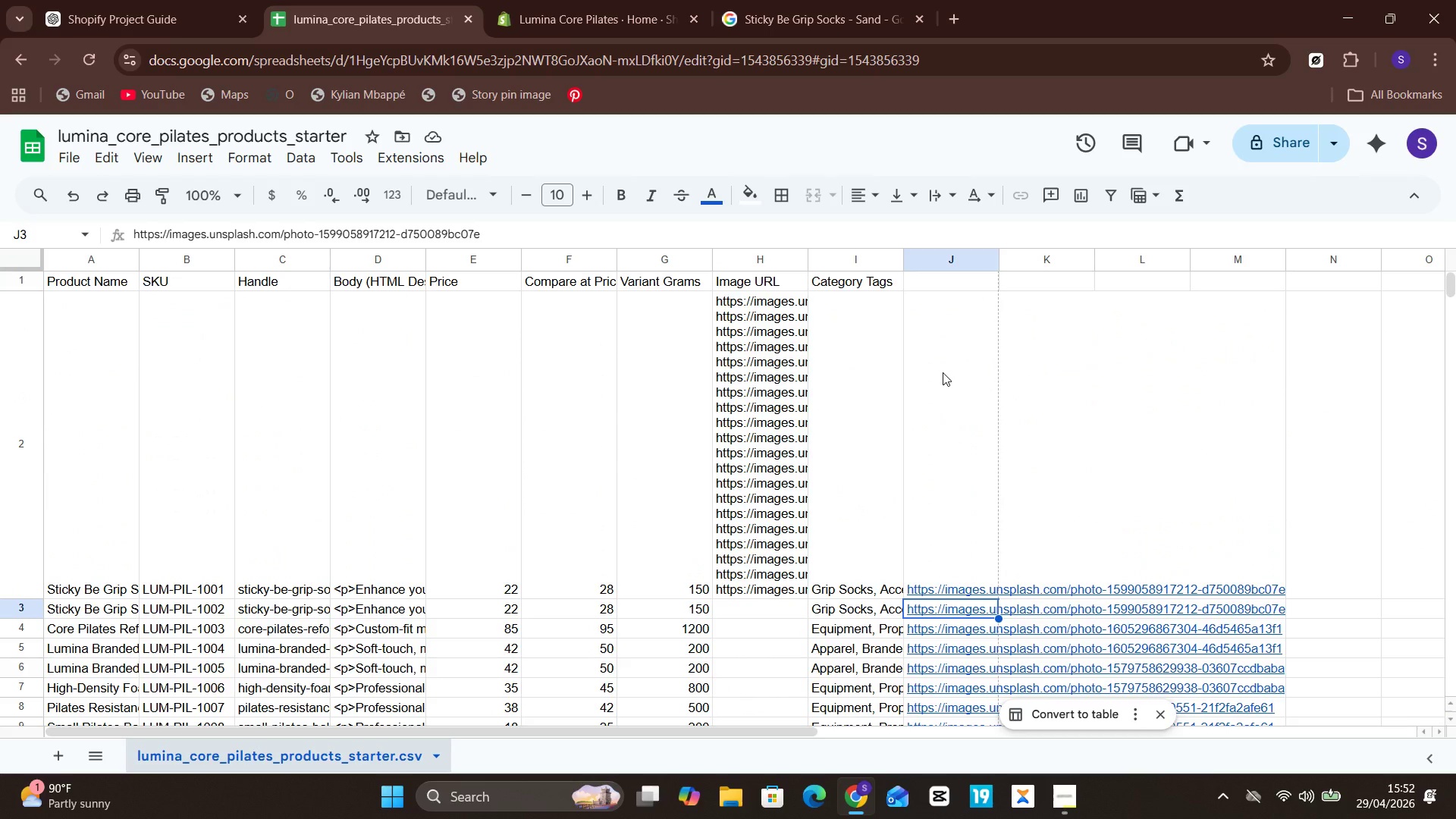 
left_click([791, 282])
 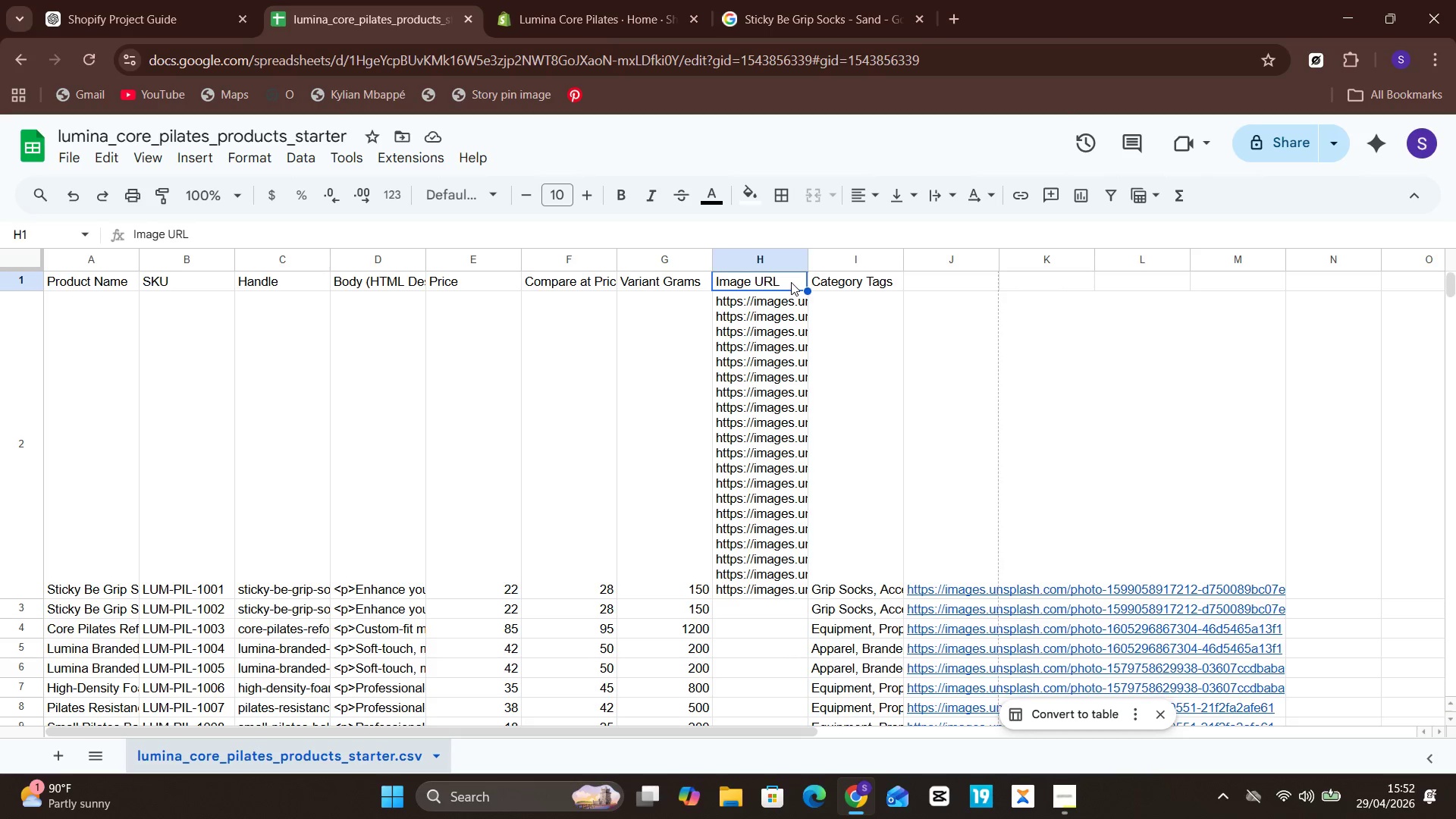 
double_click([791, 282])
 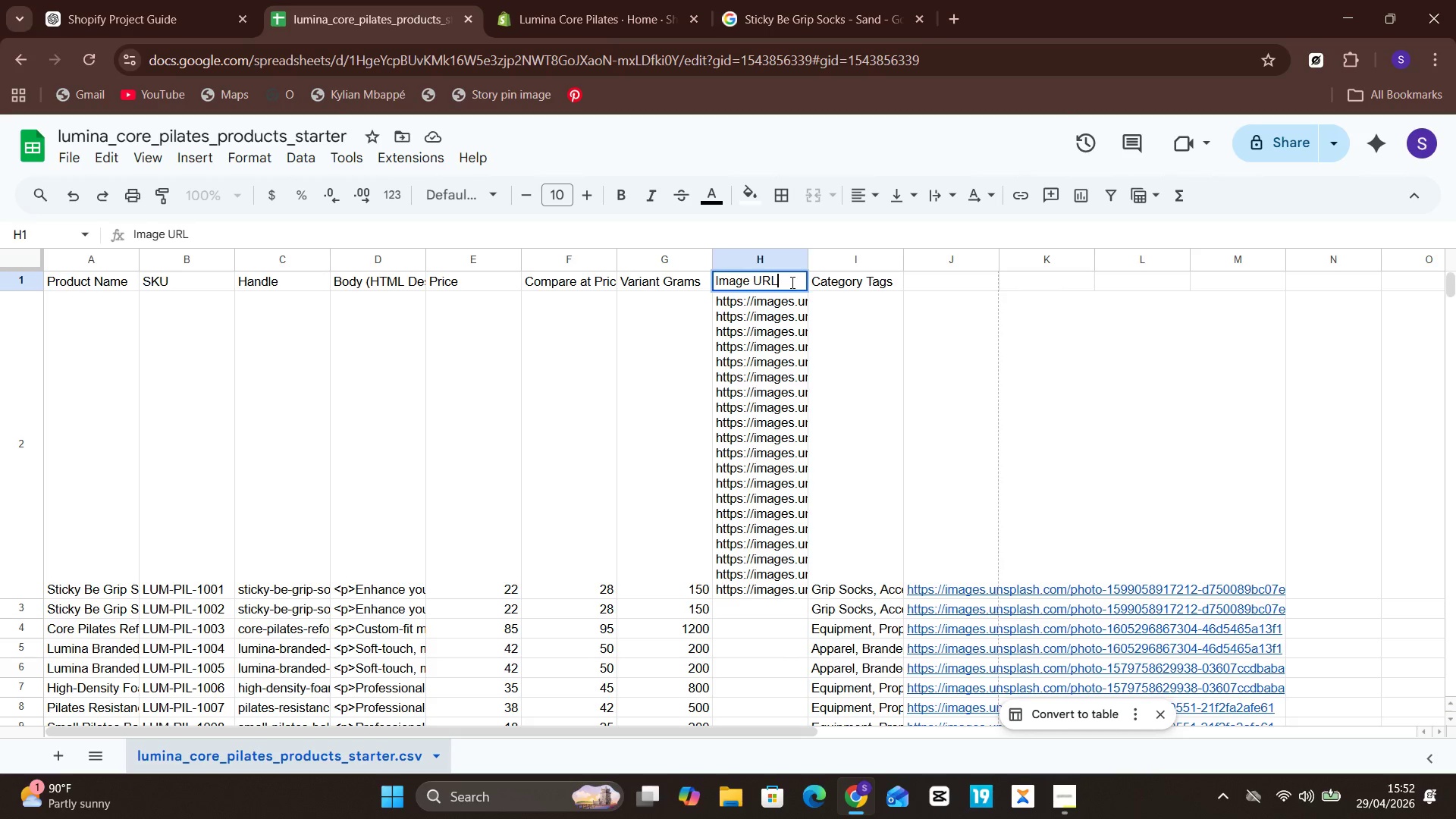 
key(Control+A)
 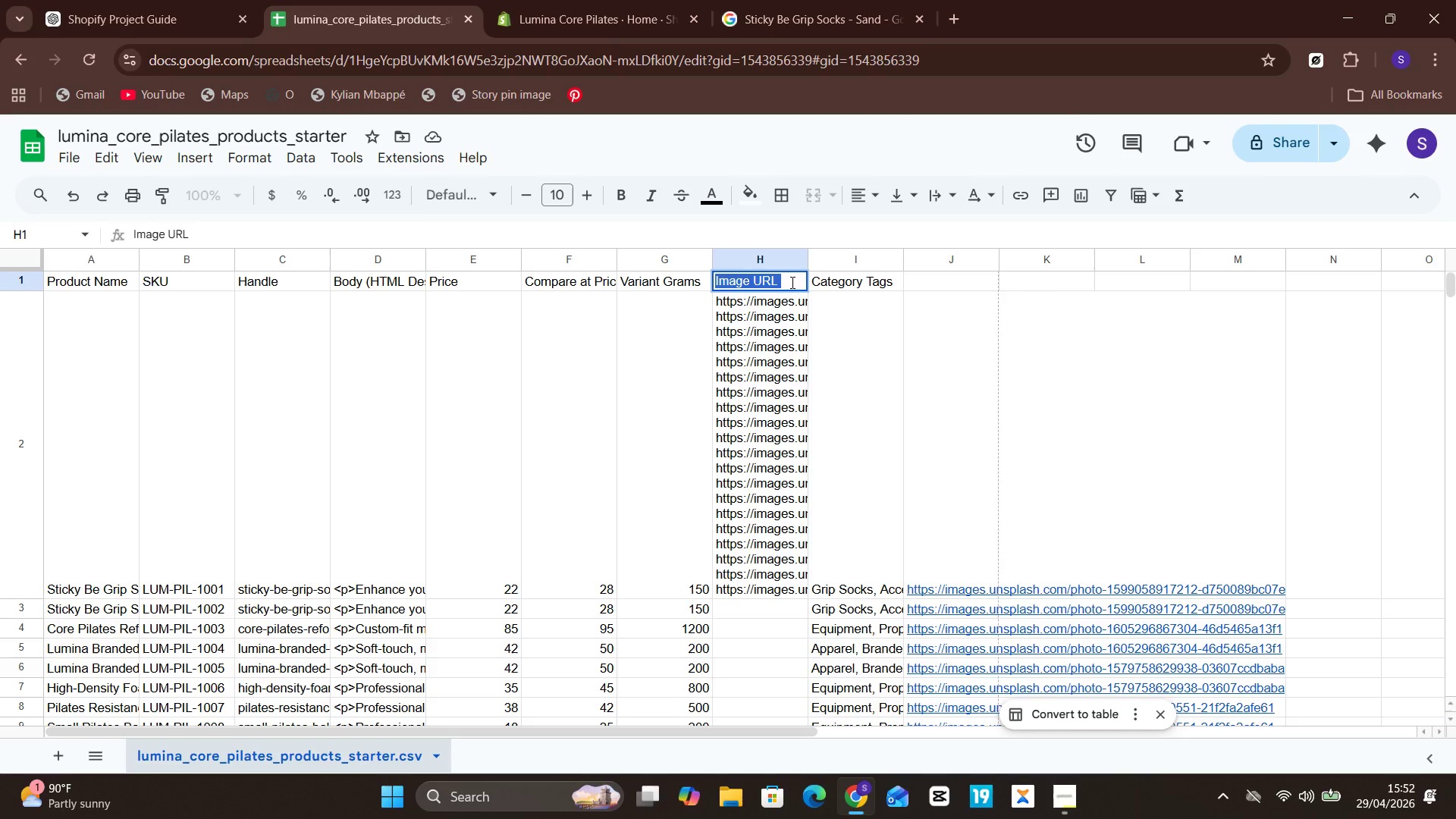 
hold_key(key=ControlLeft, duration=5.2)
 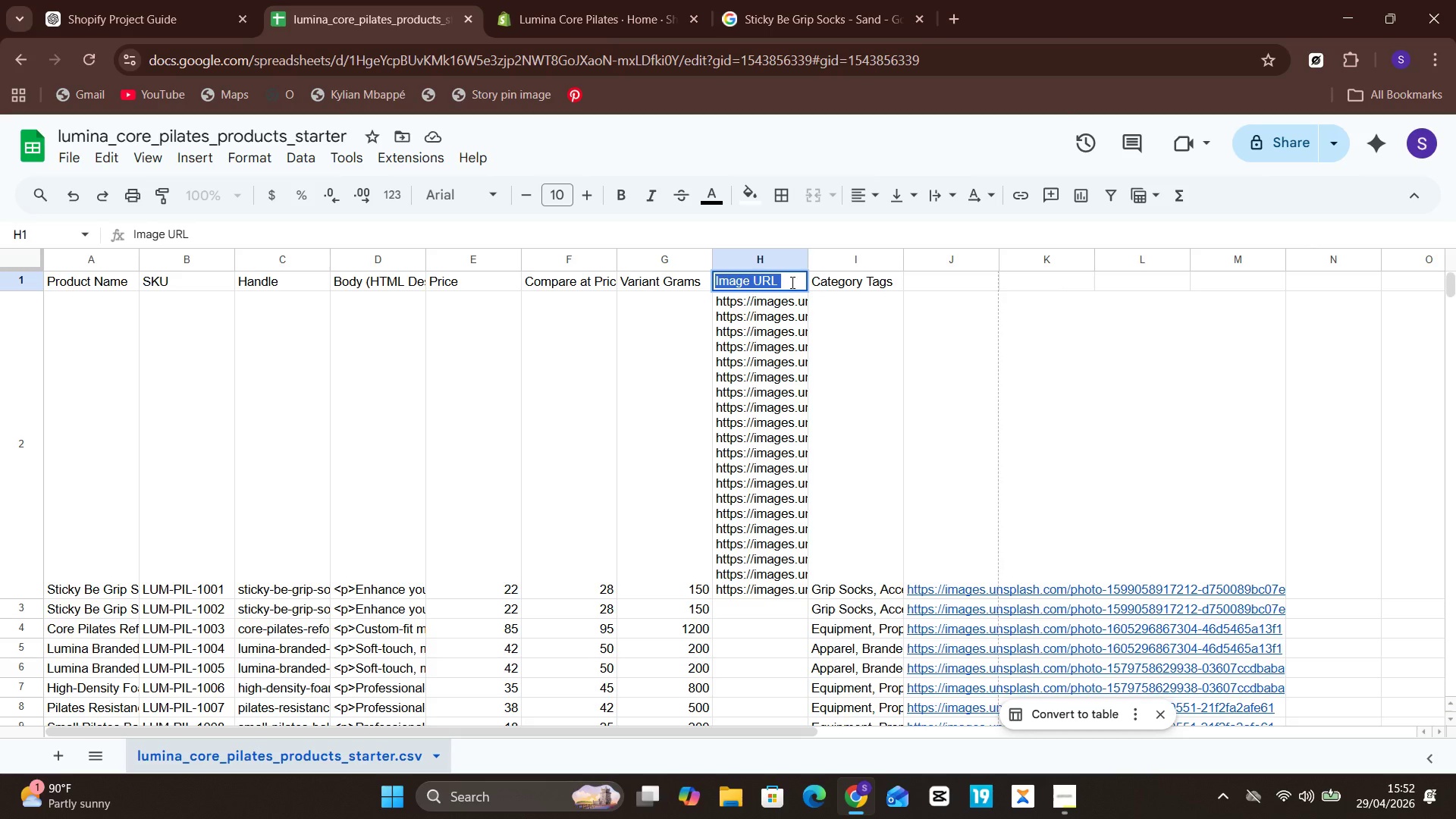 
hold_key(key=C, duration=0.47)
 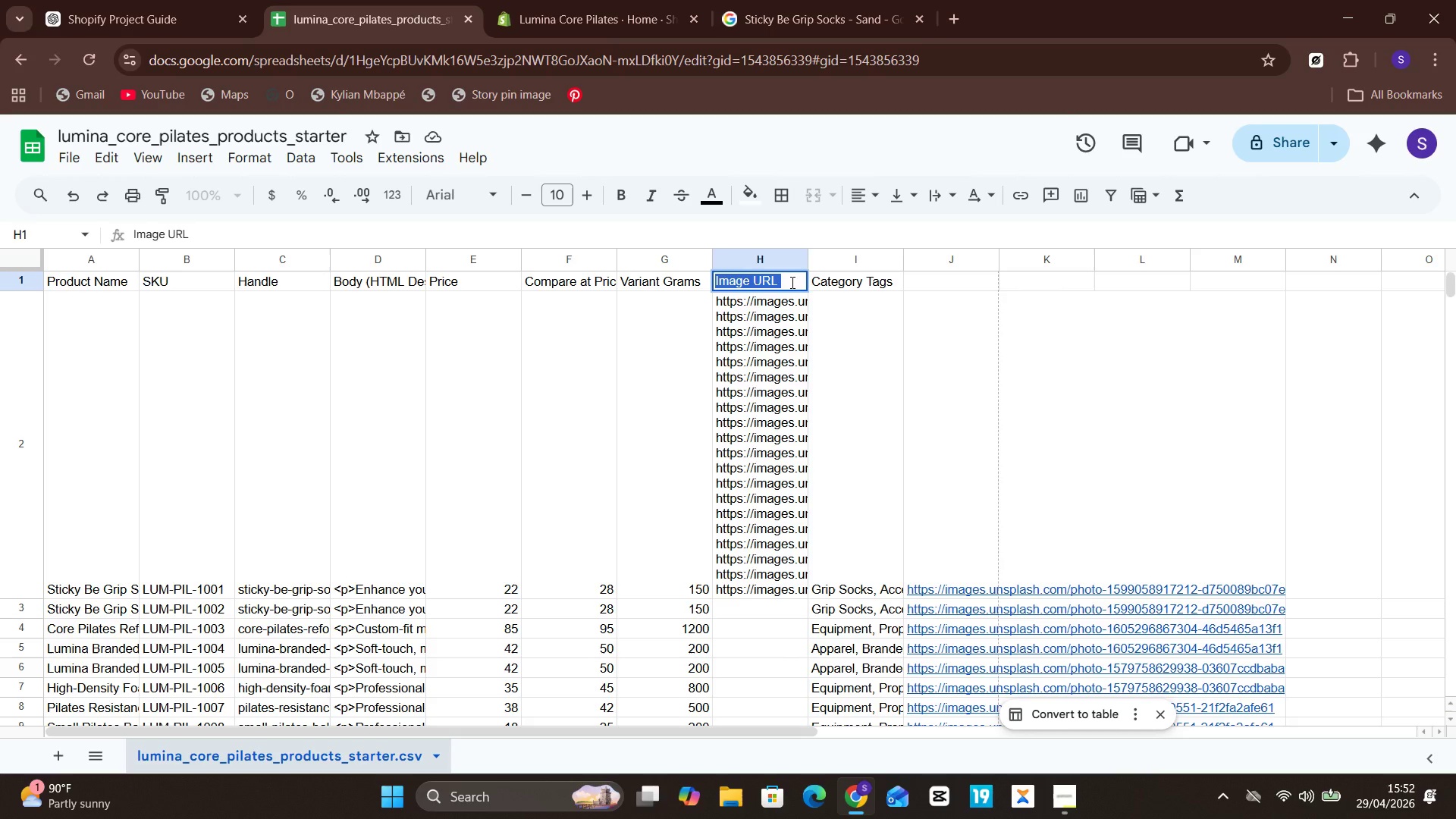 
hold_key(key=C, duration=0.45)
 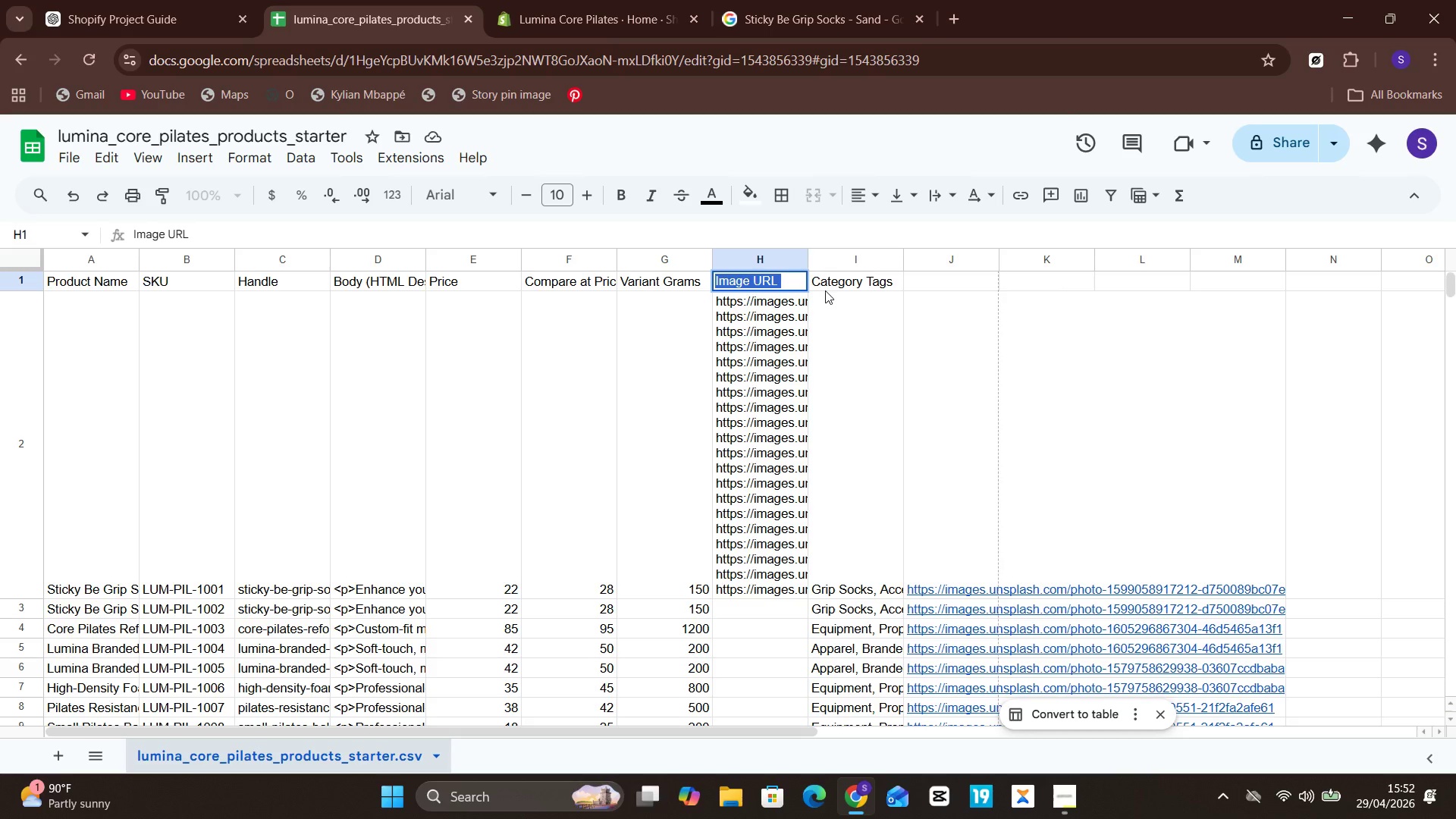 
hold_key(key=ControlLeft, duration=0.66)
 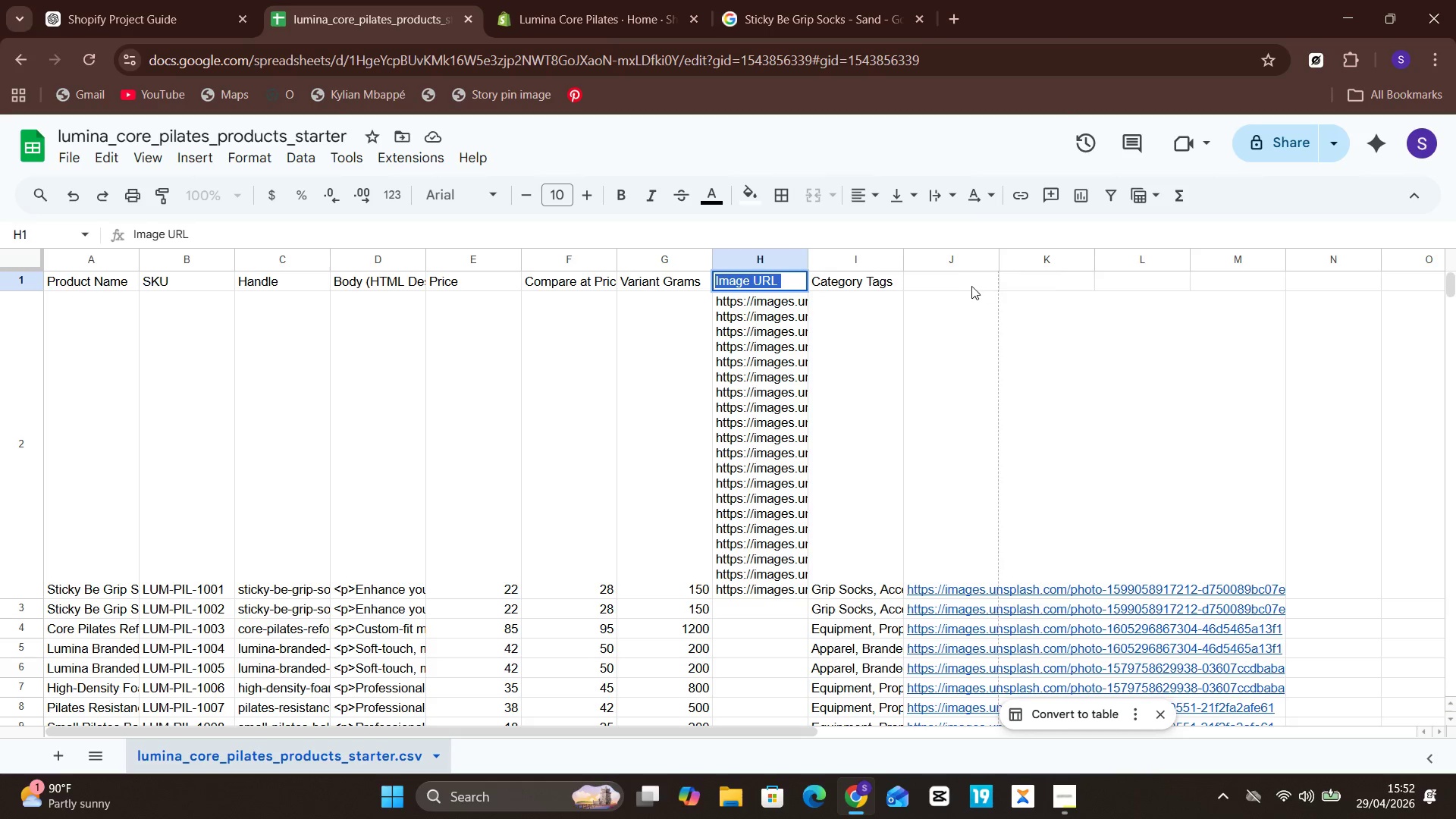 
left_click([968, 287])
 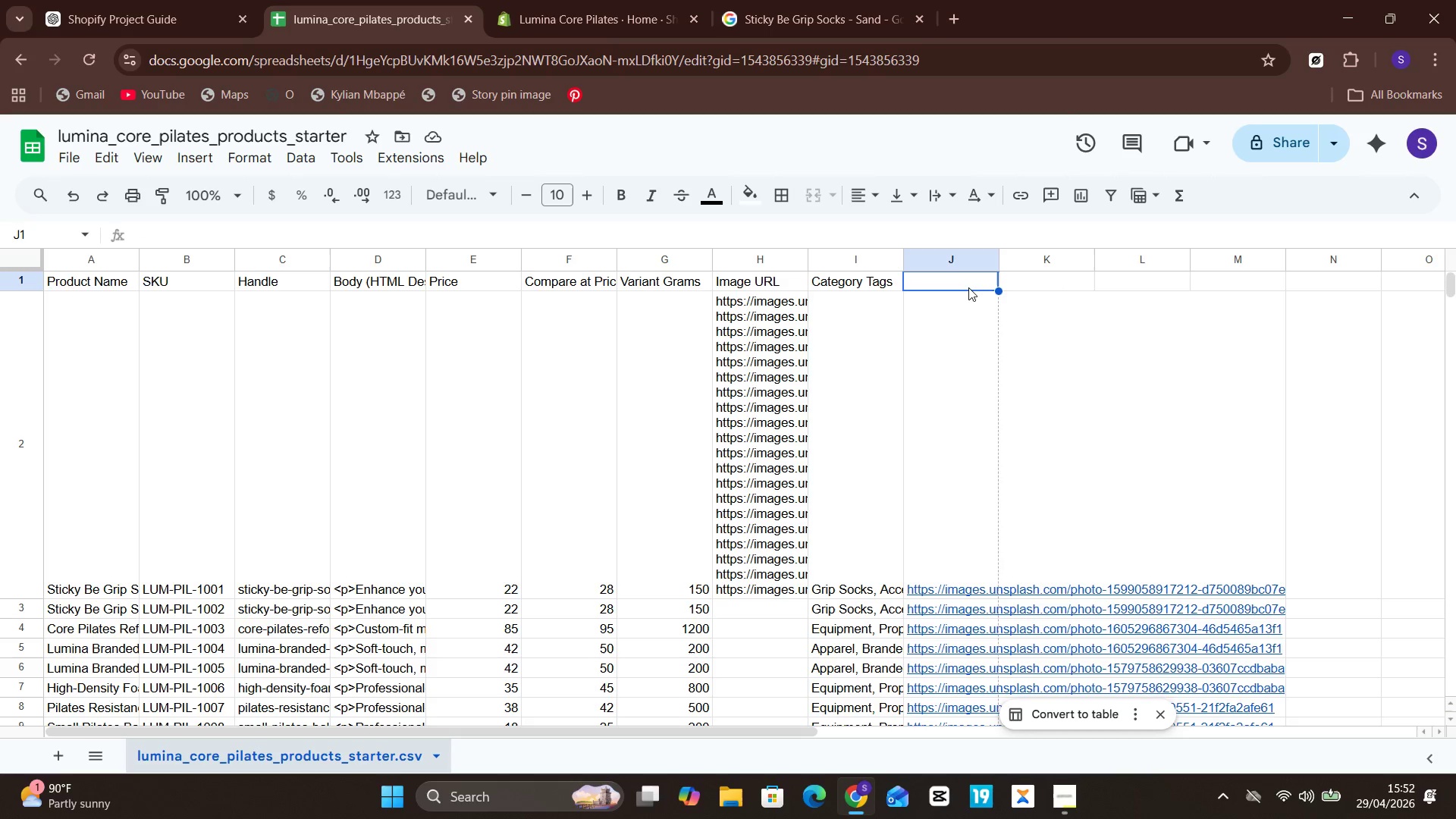 
double_click([968, 287])
 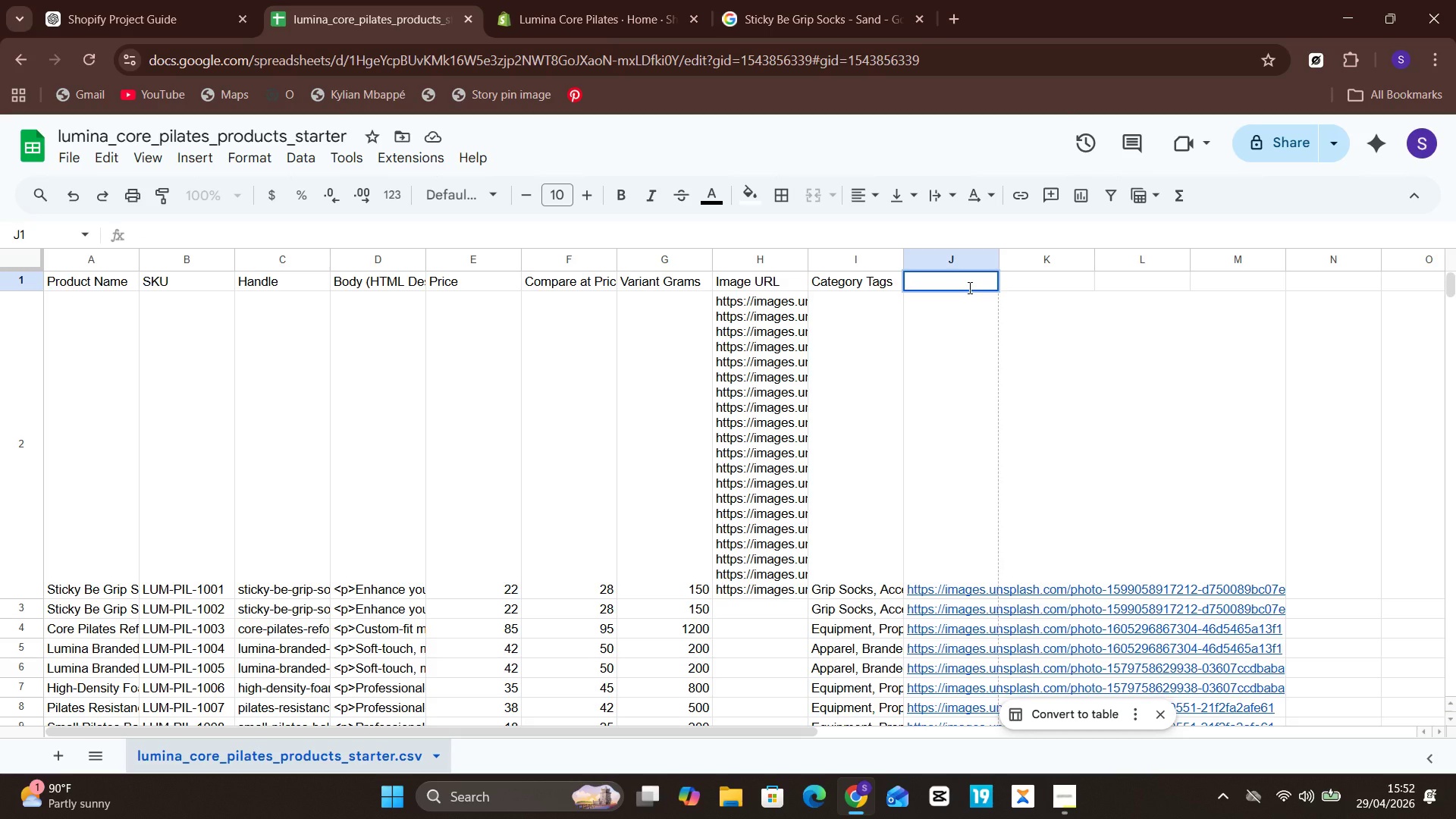 
hold_key(key=ControlLeft, duration=1.17)
 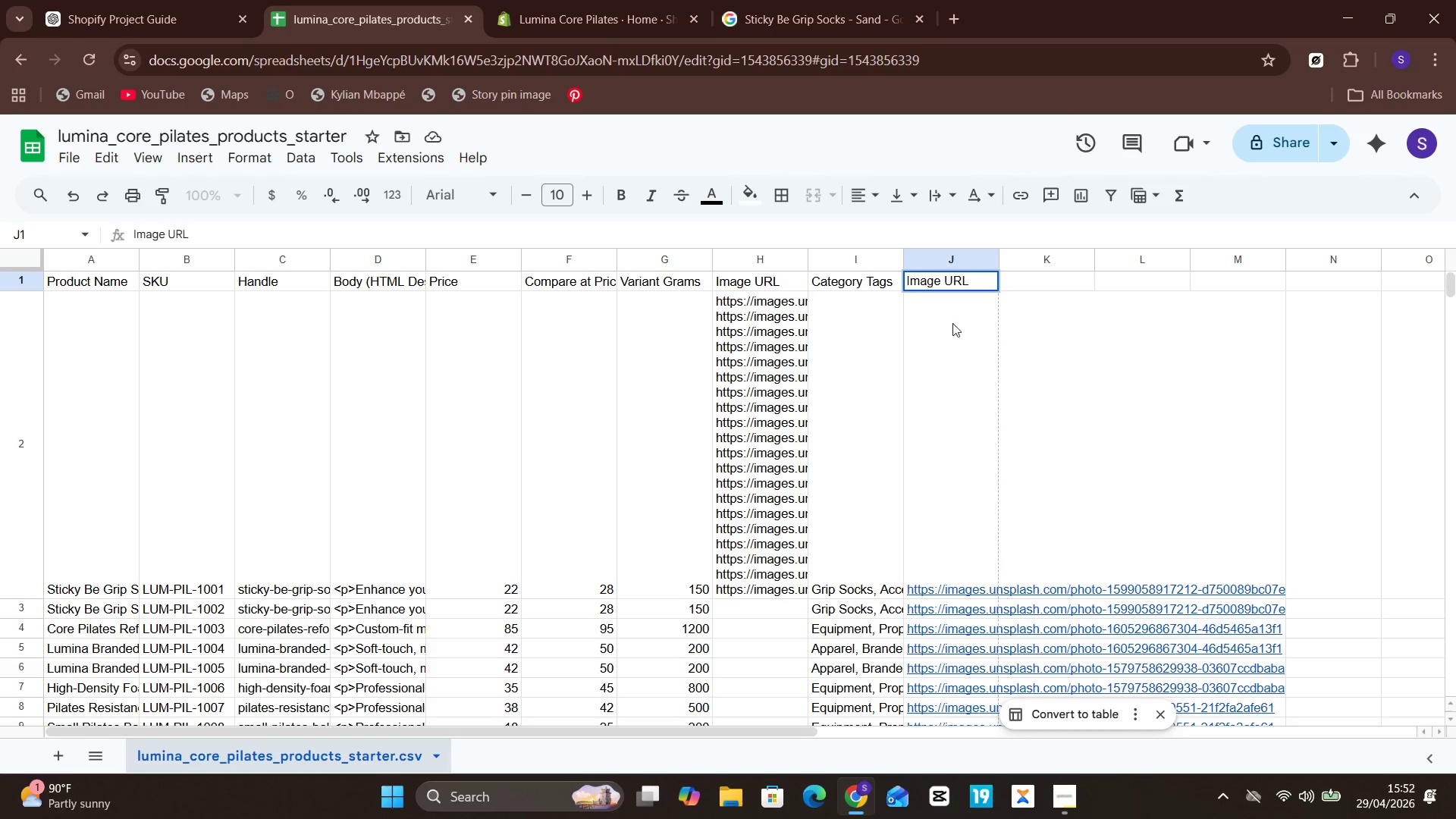 
hold_key(key=V, duration=0.33)
 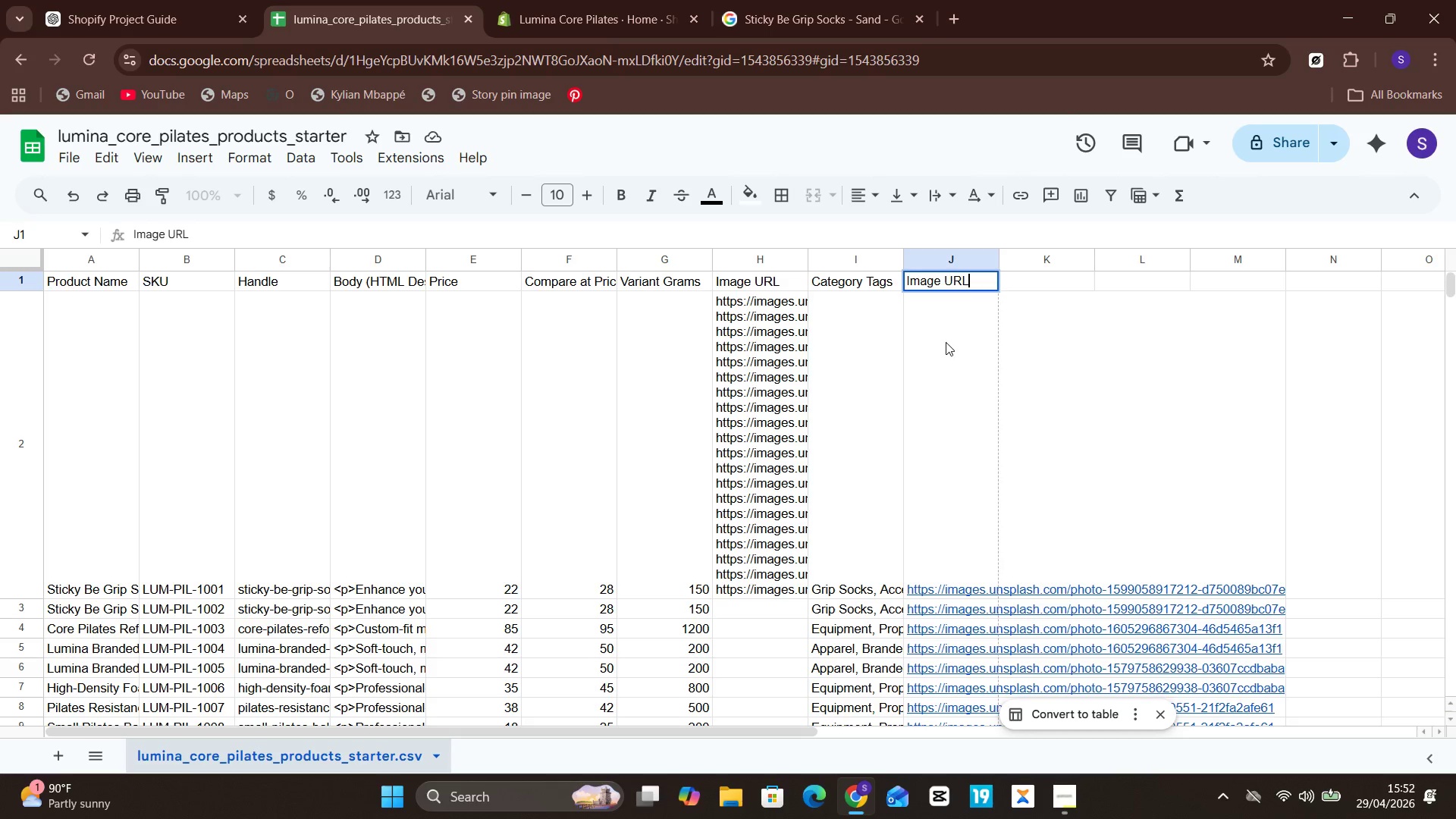 
left_click([945, 342])
 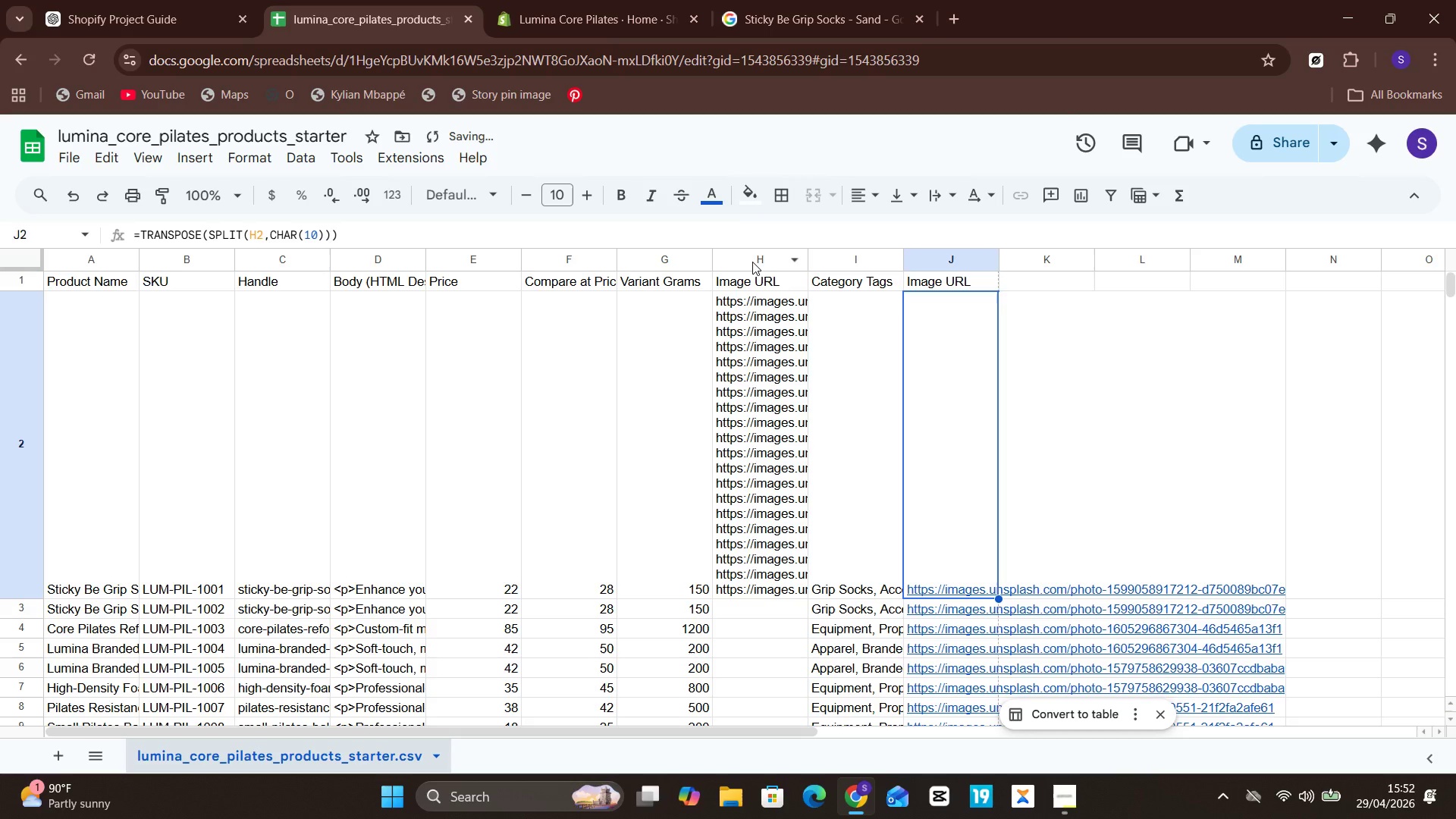 
left_click([751, 268])
 